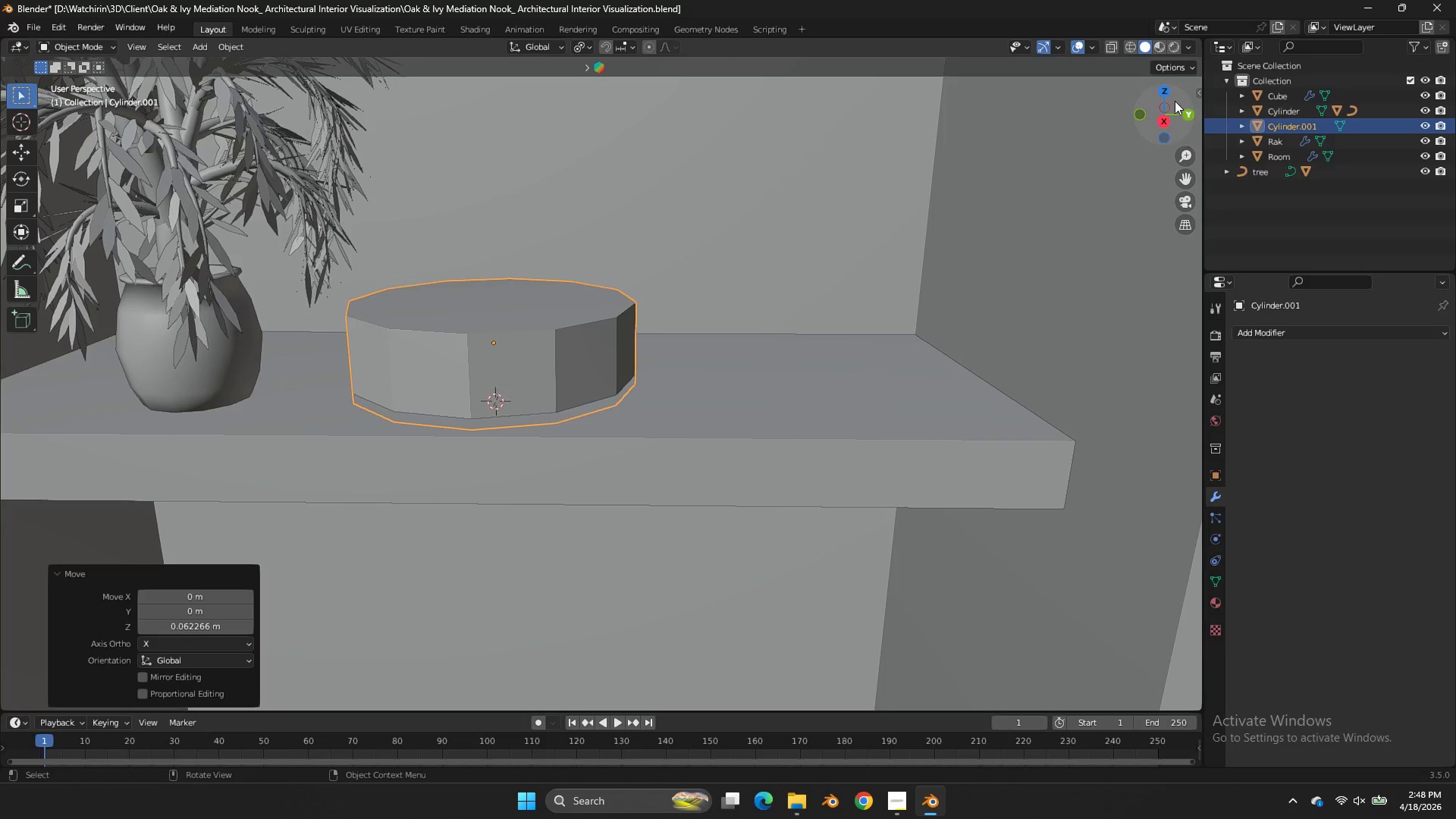 
double_click([1172, 90])
 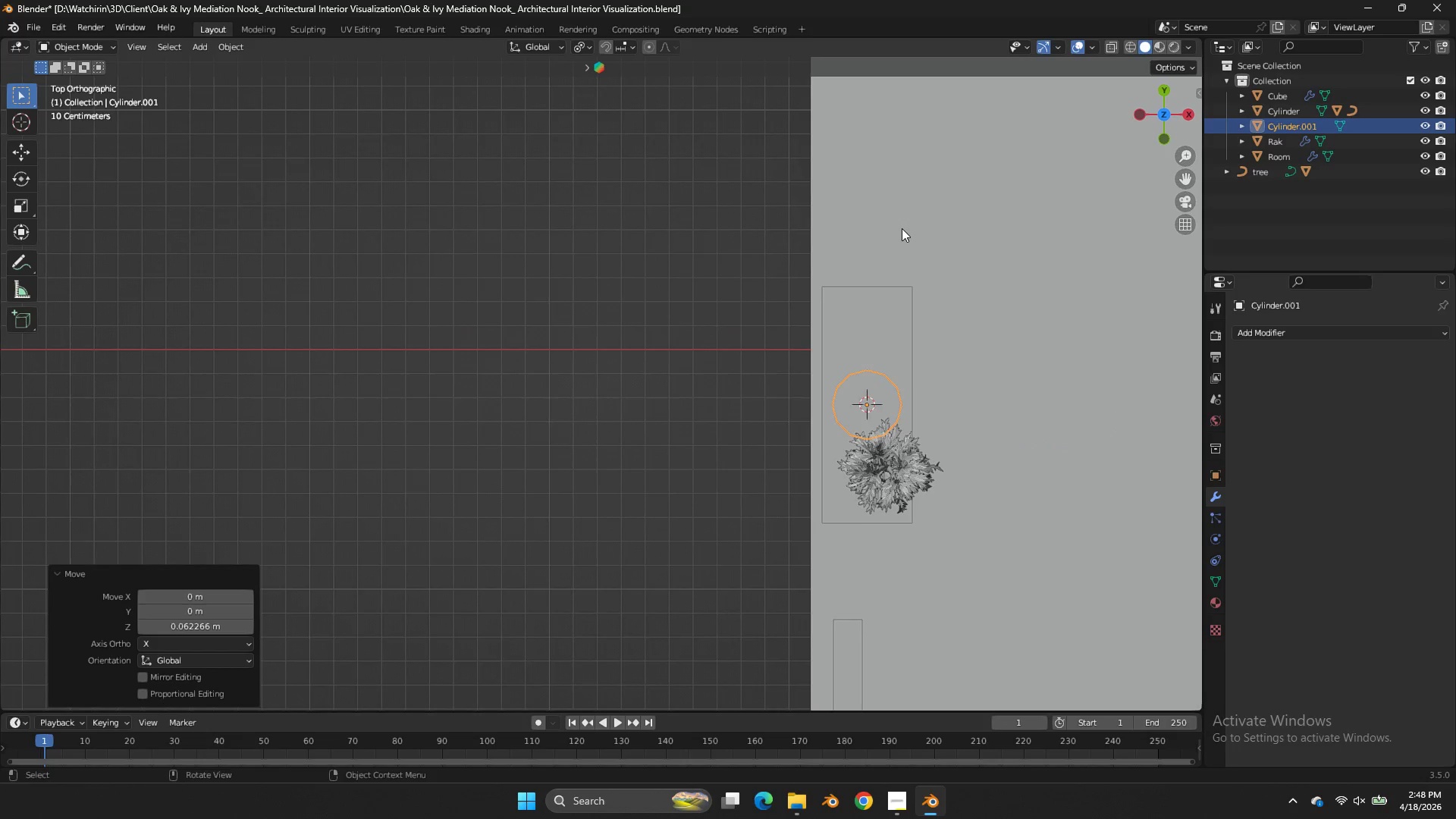 
key(Z)
 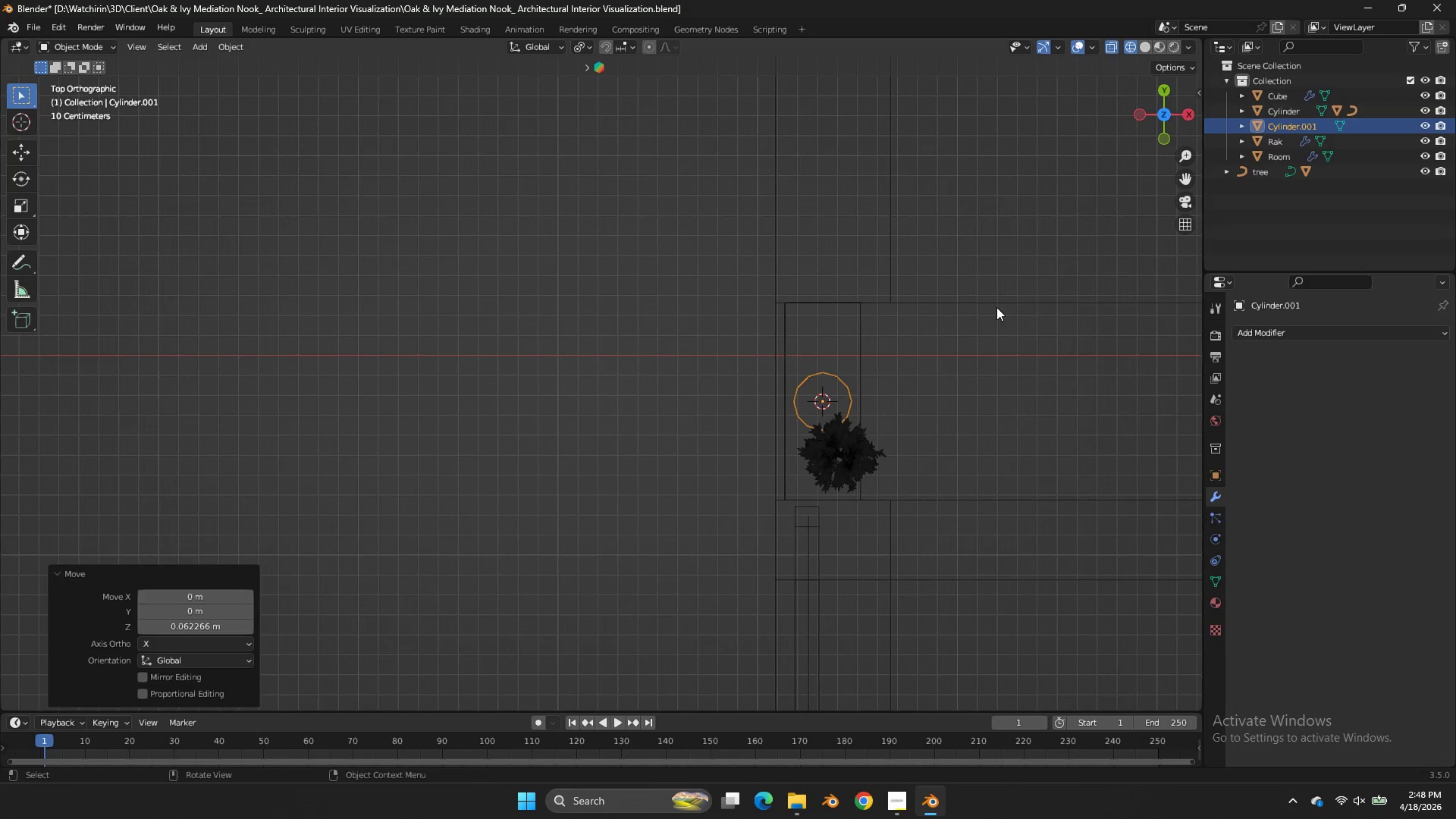 
scroll: coordinate [902, 228], scroll_direction: down, amount: 4.0
 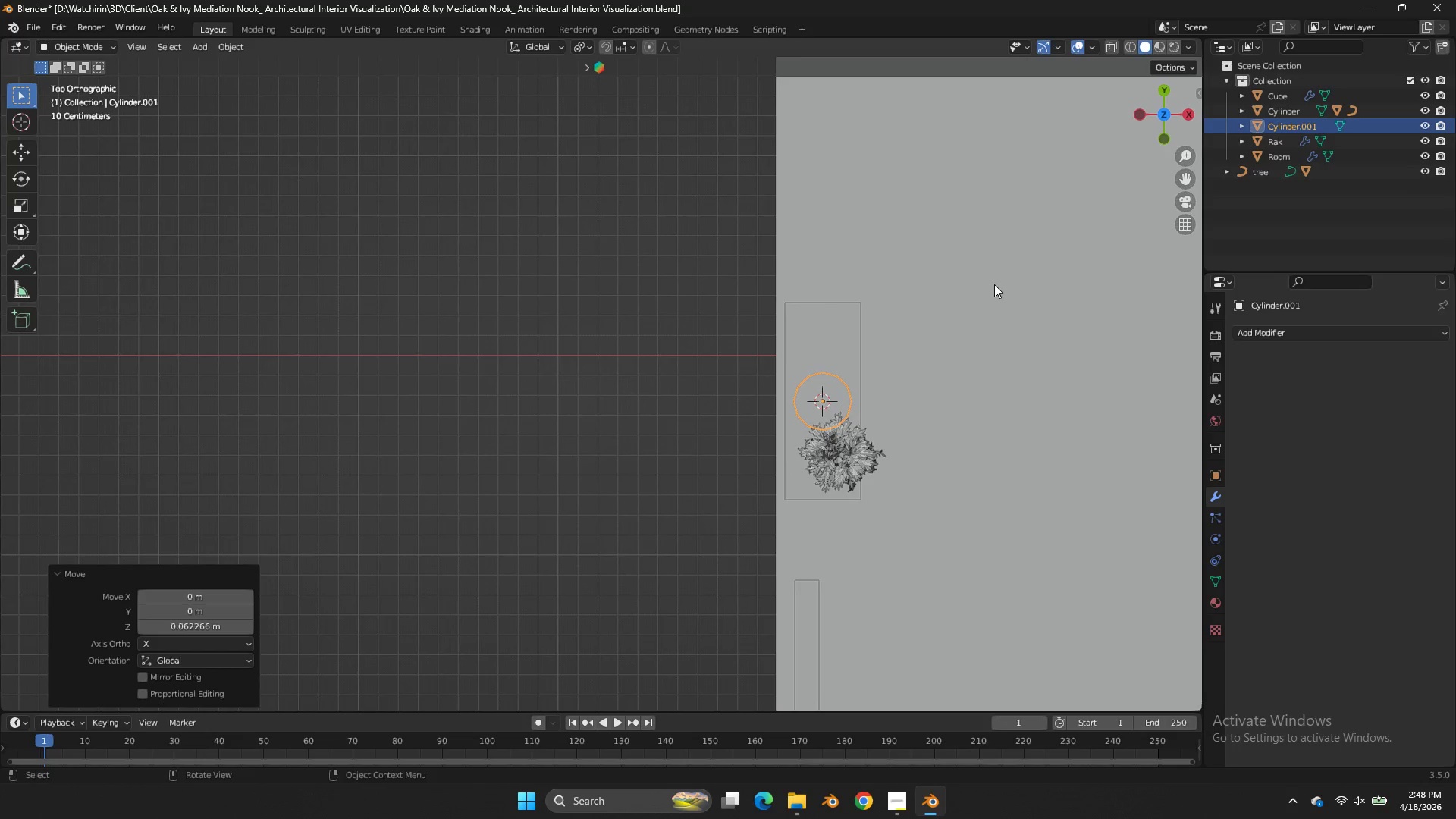 
type(gy)
 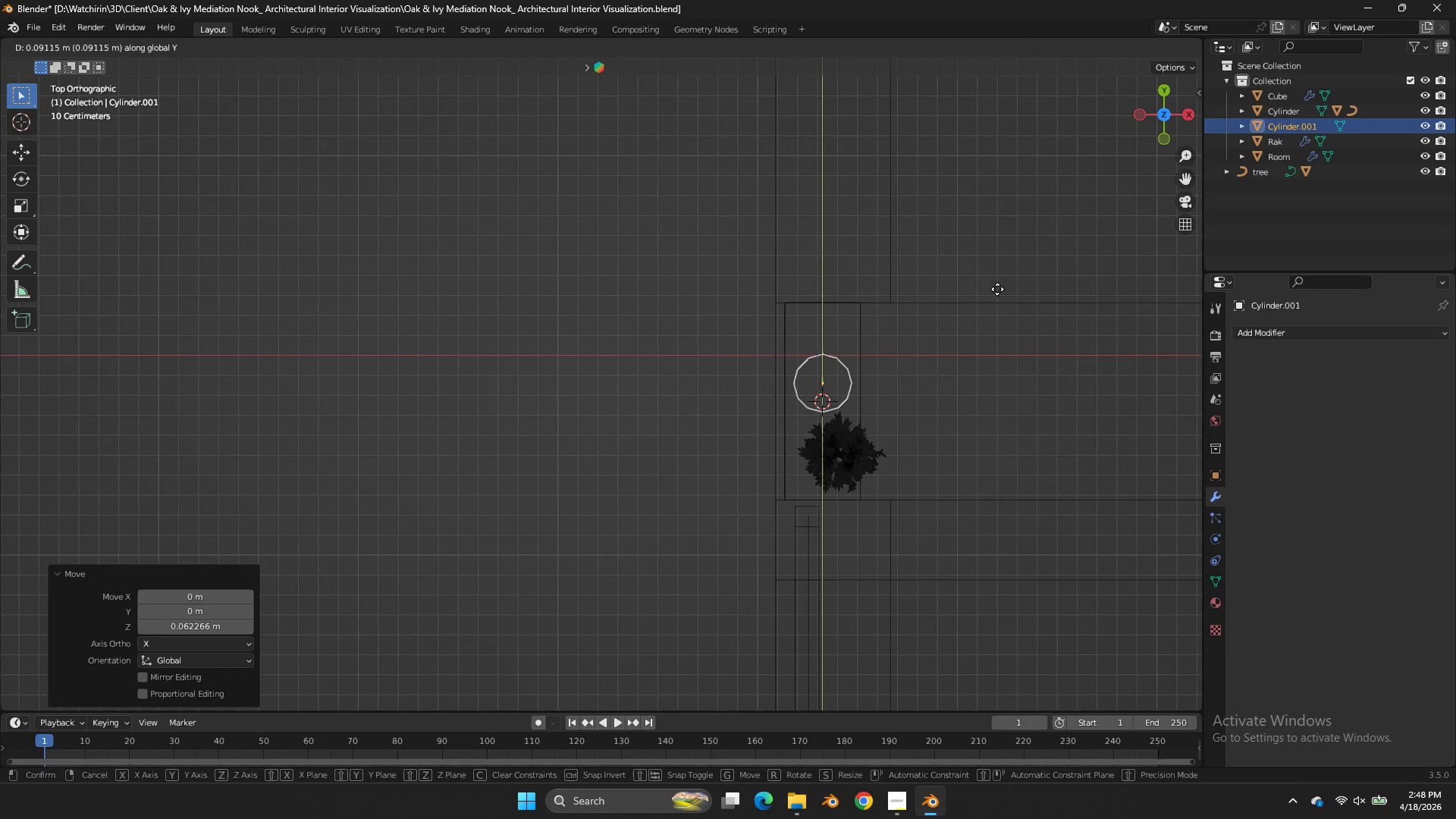 
left_click([997, 289])
 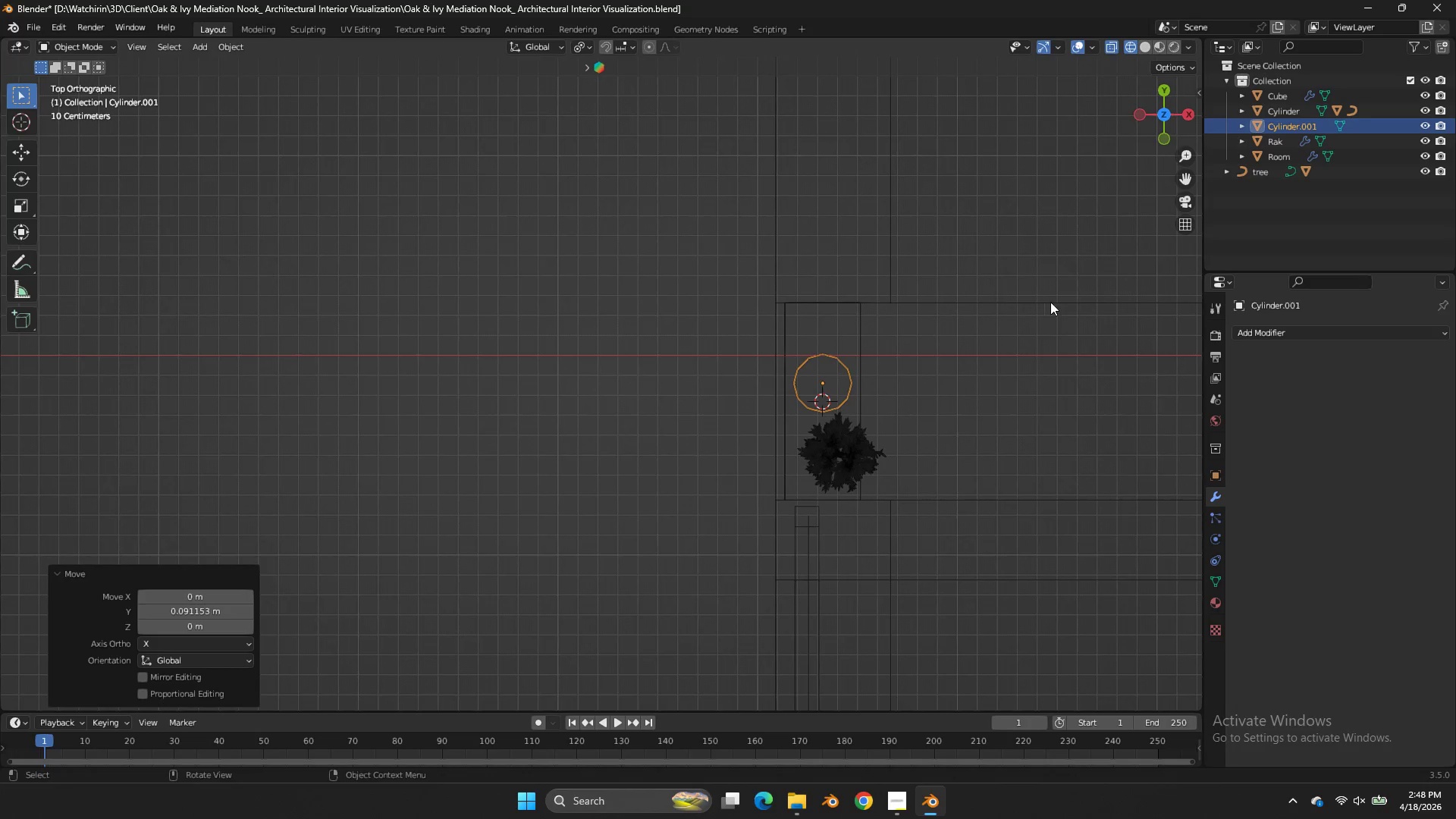 
scroll: coordinate [1060, 296], scroll_direction: up, amount: 2.0
 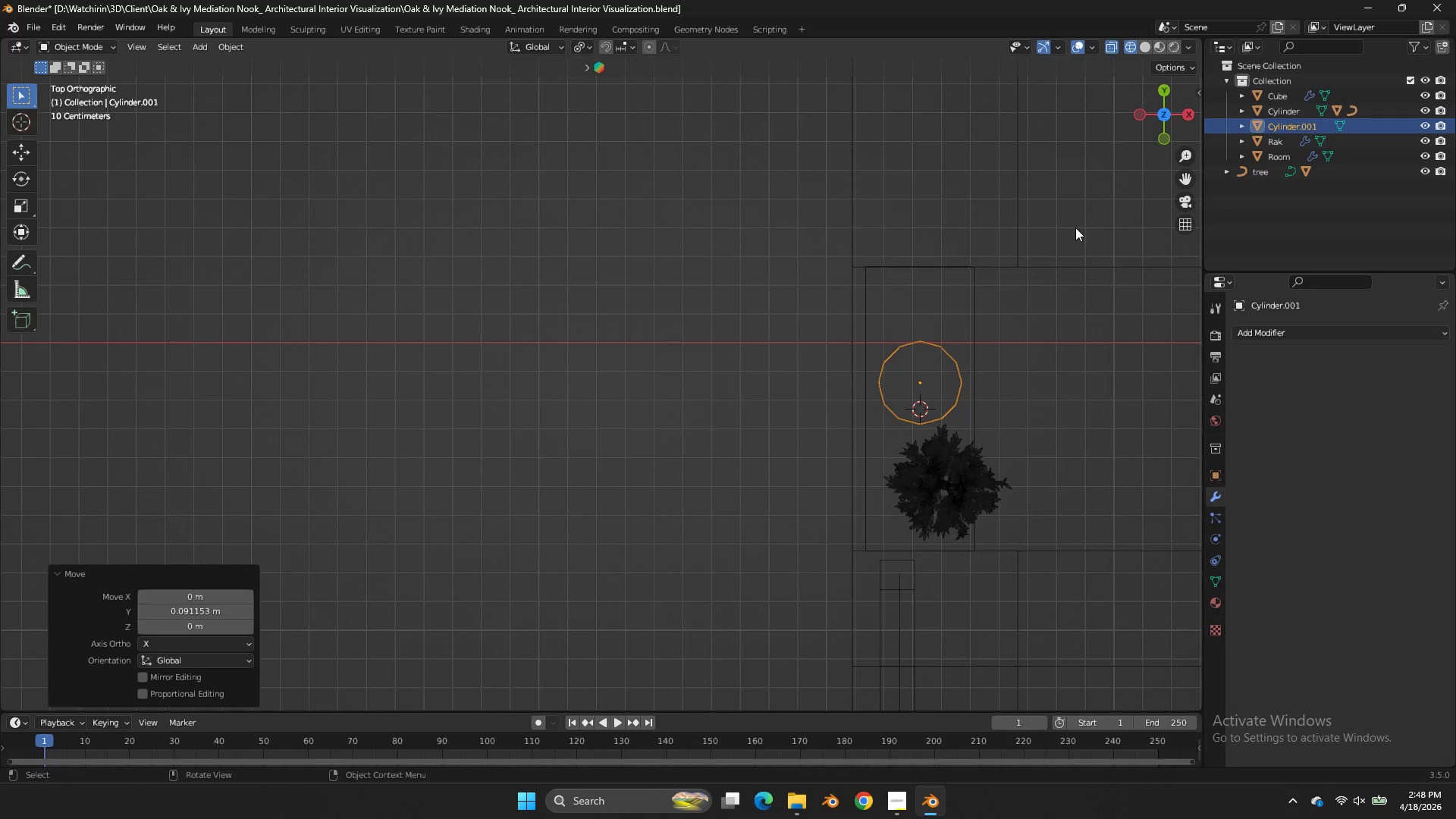 
type(sx)
 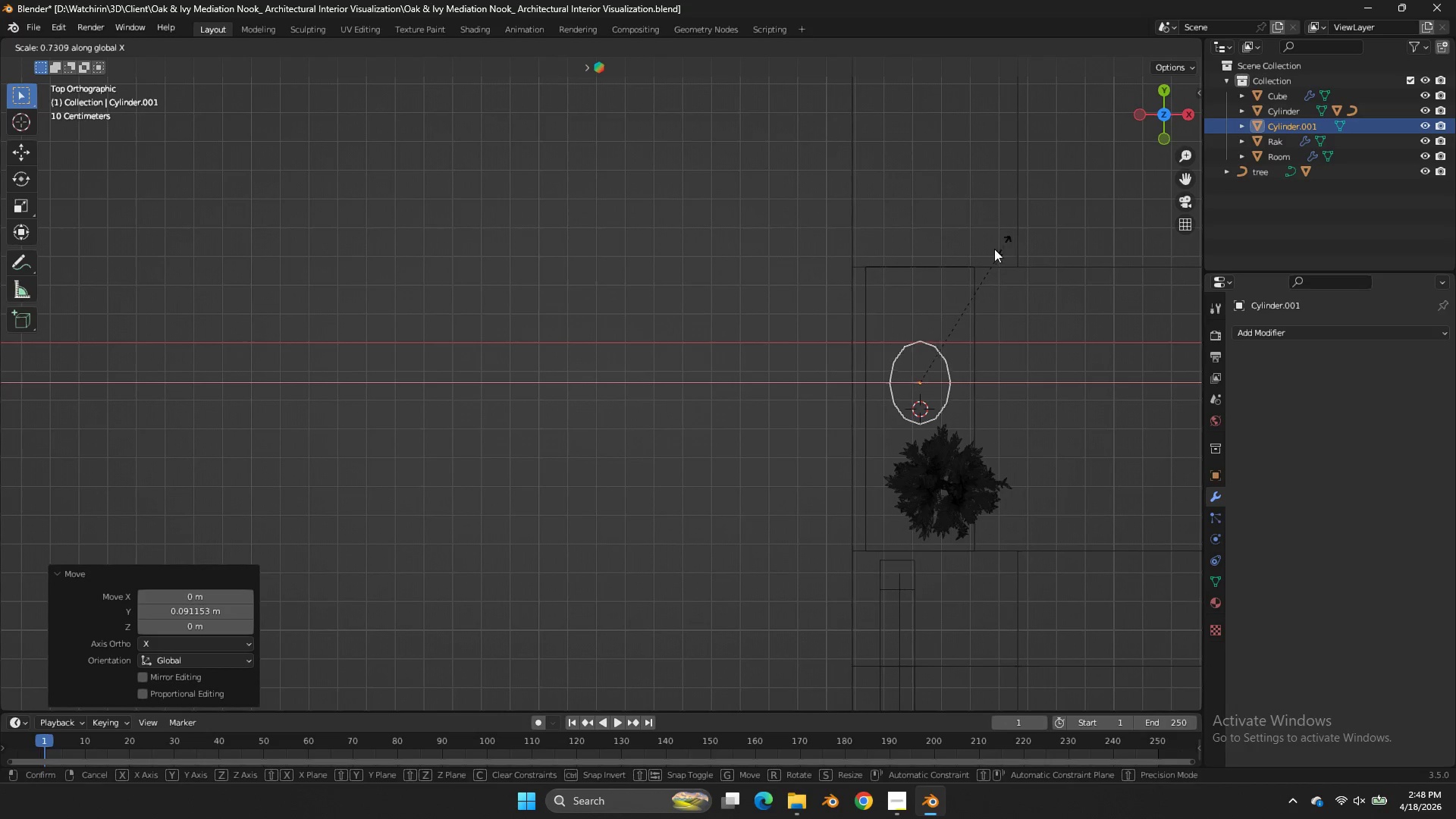 
left_click([988, 252])
 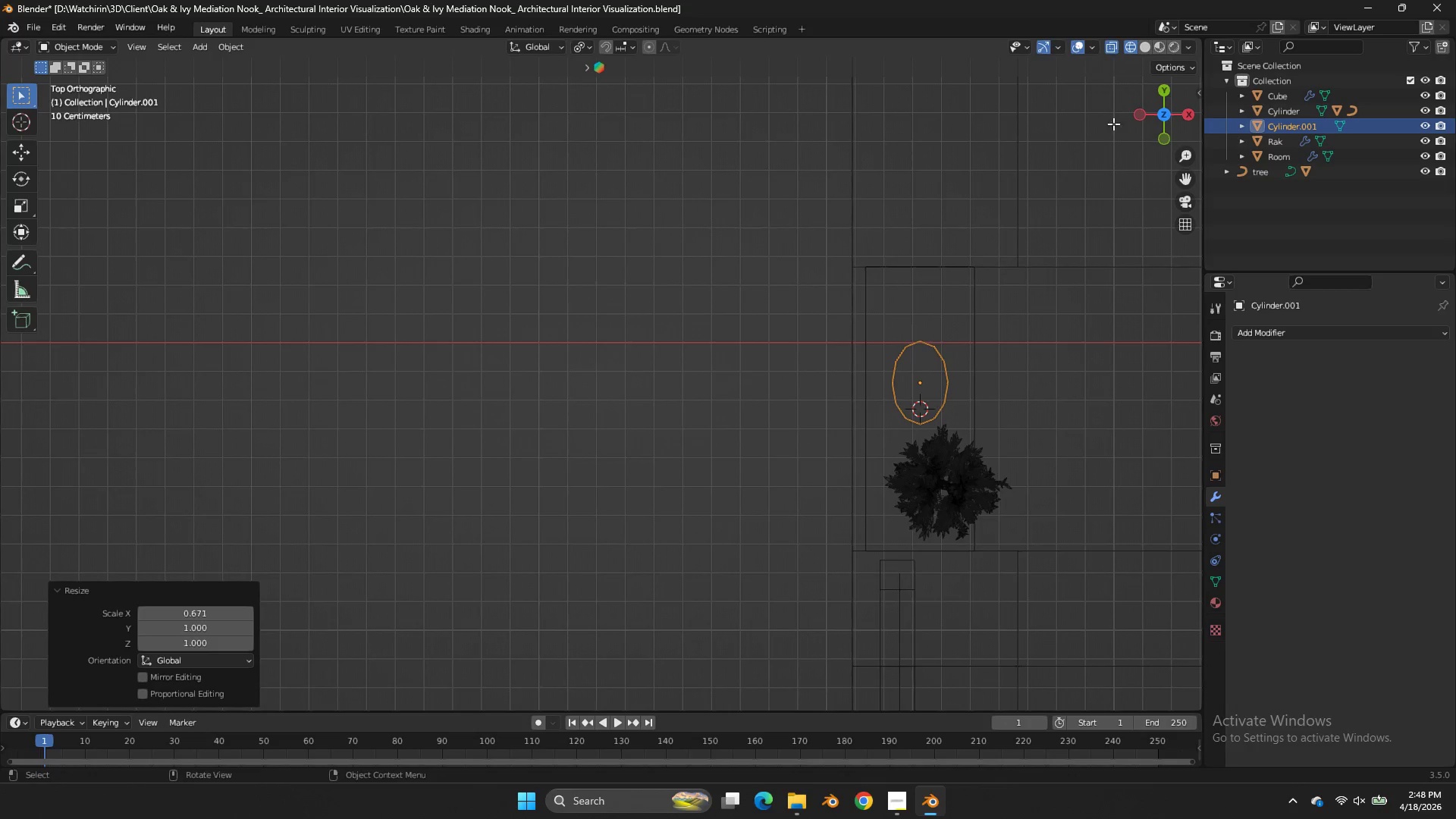 
key(Tab)
 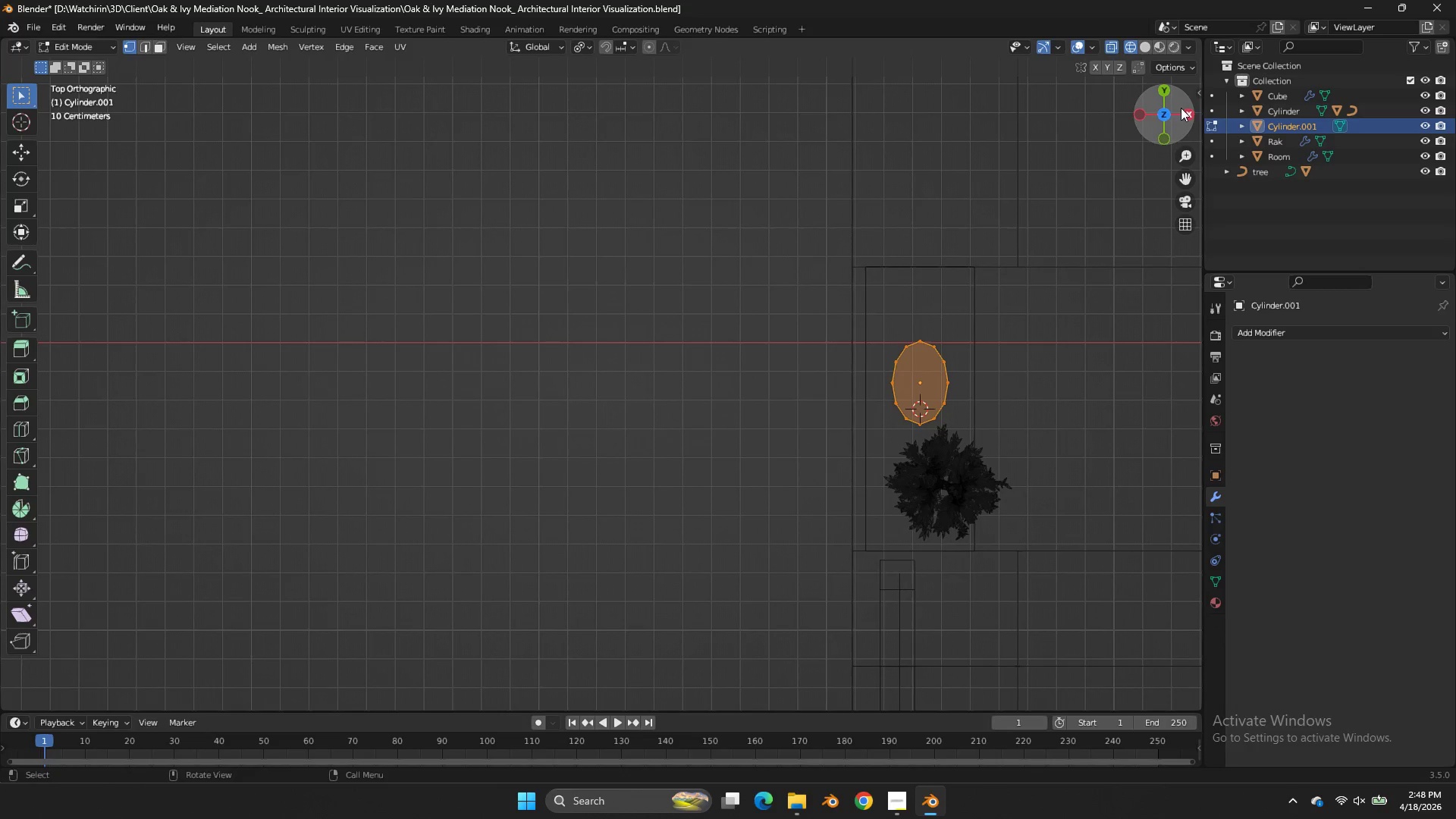 
left_click_drag(start_coordinate=[1181, 108], to_coordinate=[1019, 651])
 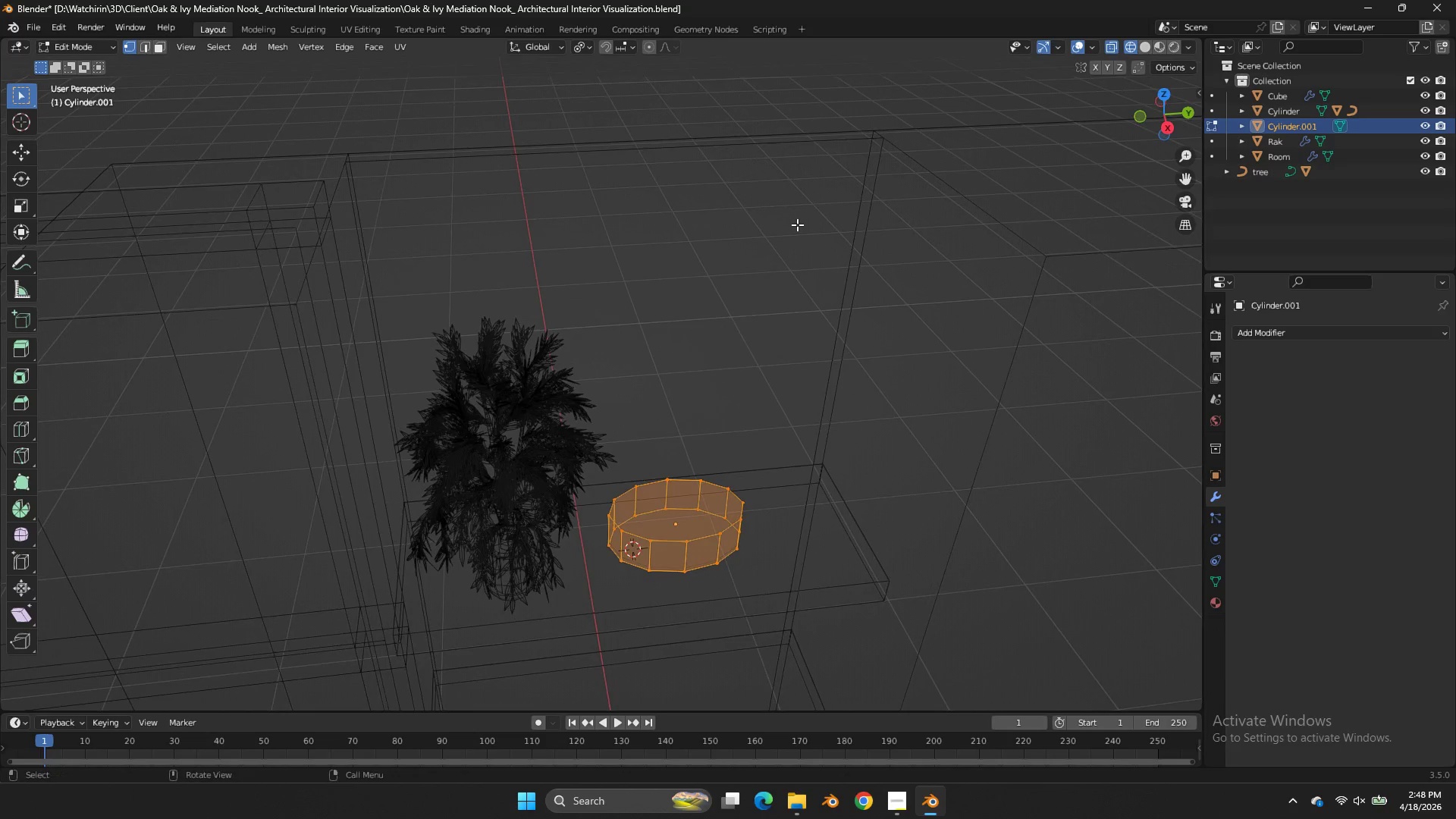 
key(Z)
 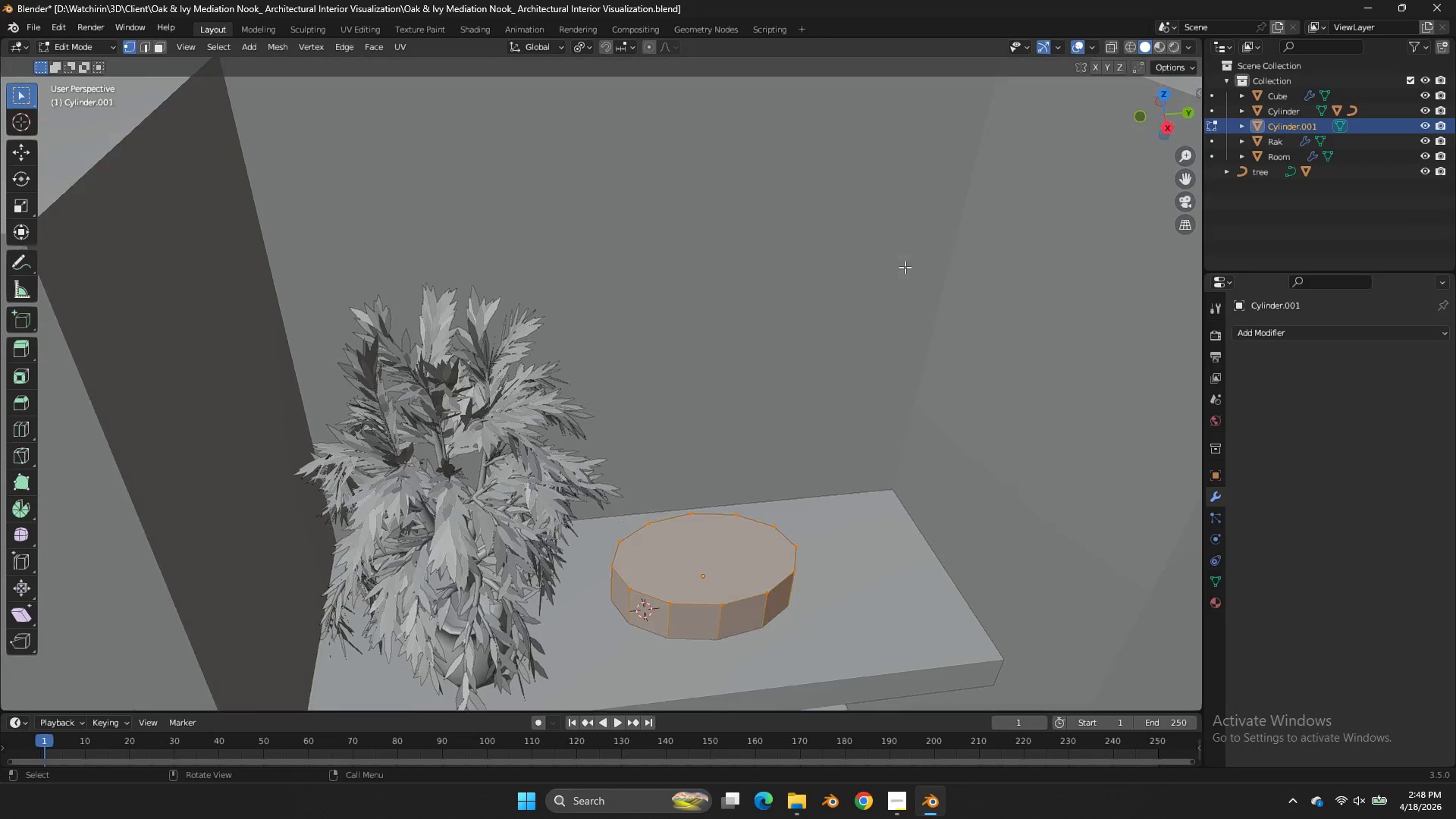 
scroll: coordinate [905, 267], scroll_direction: up, amount: 1.0
 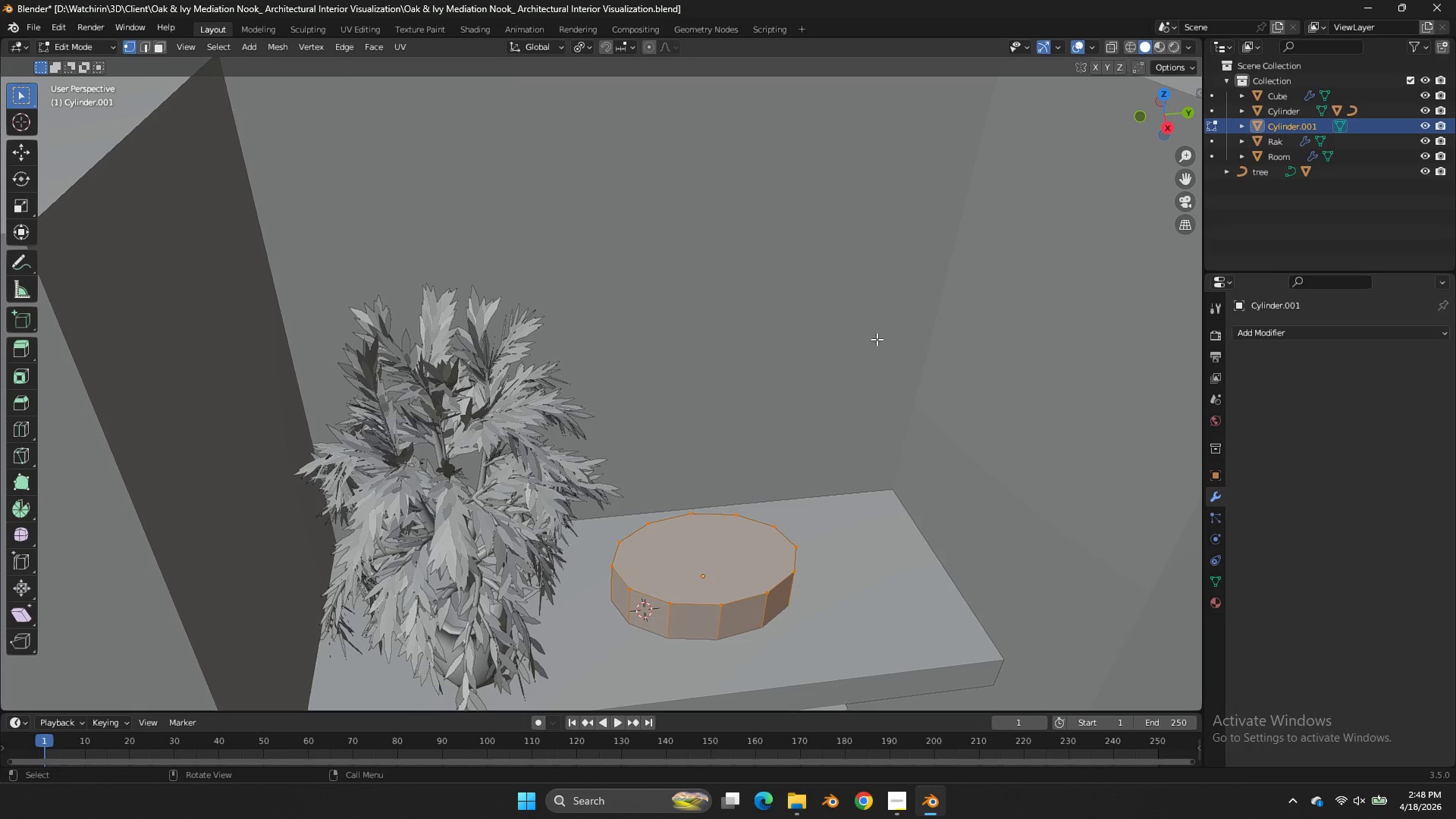 
wait(6.05)
 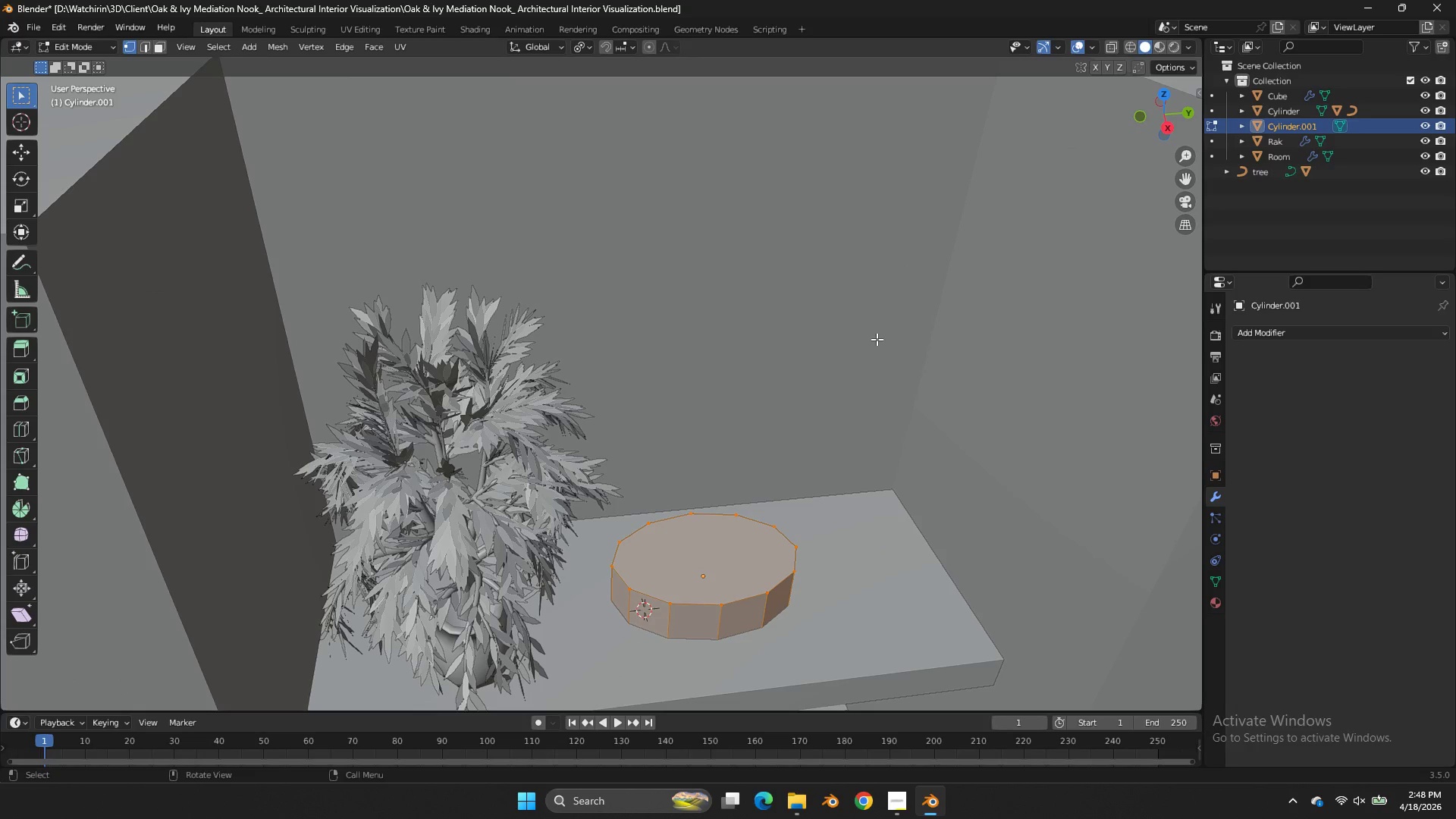 
left_click([1163, 127])
 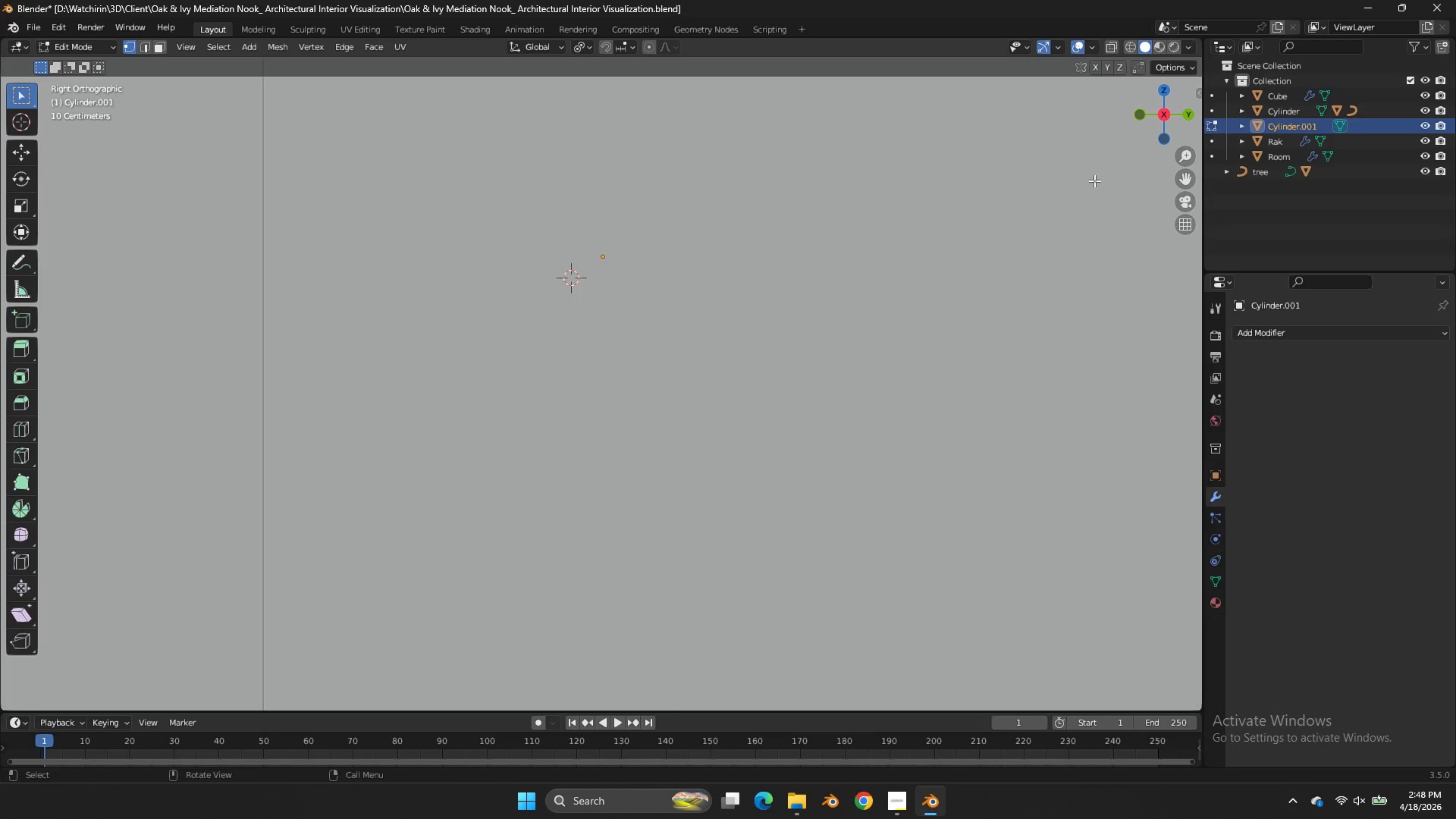 
key(NumpadDivide)
 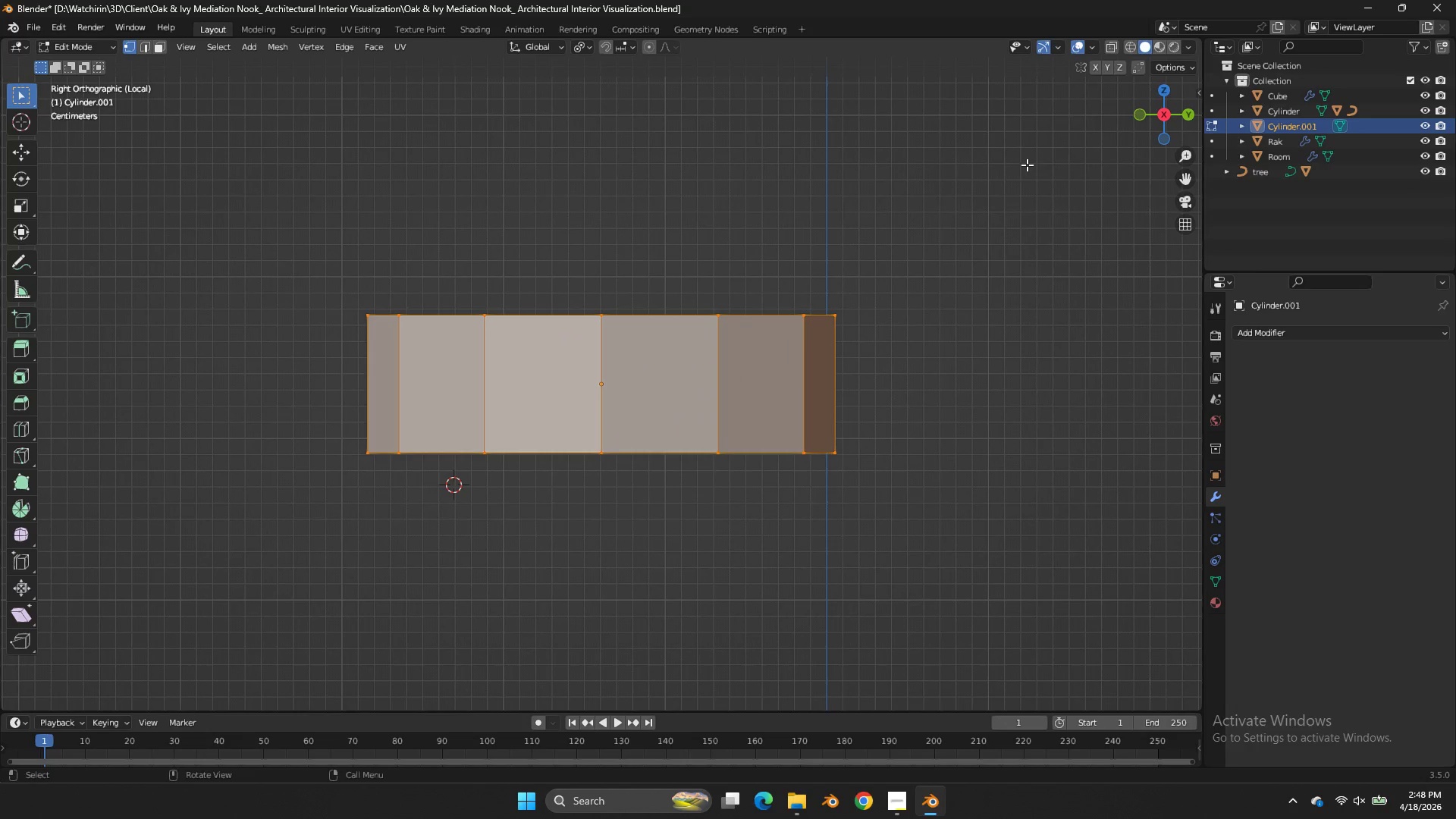 
type(zs)
 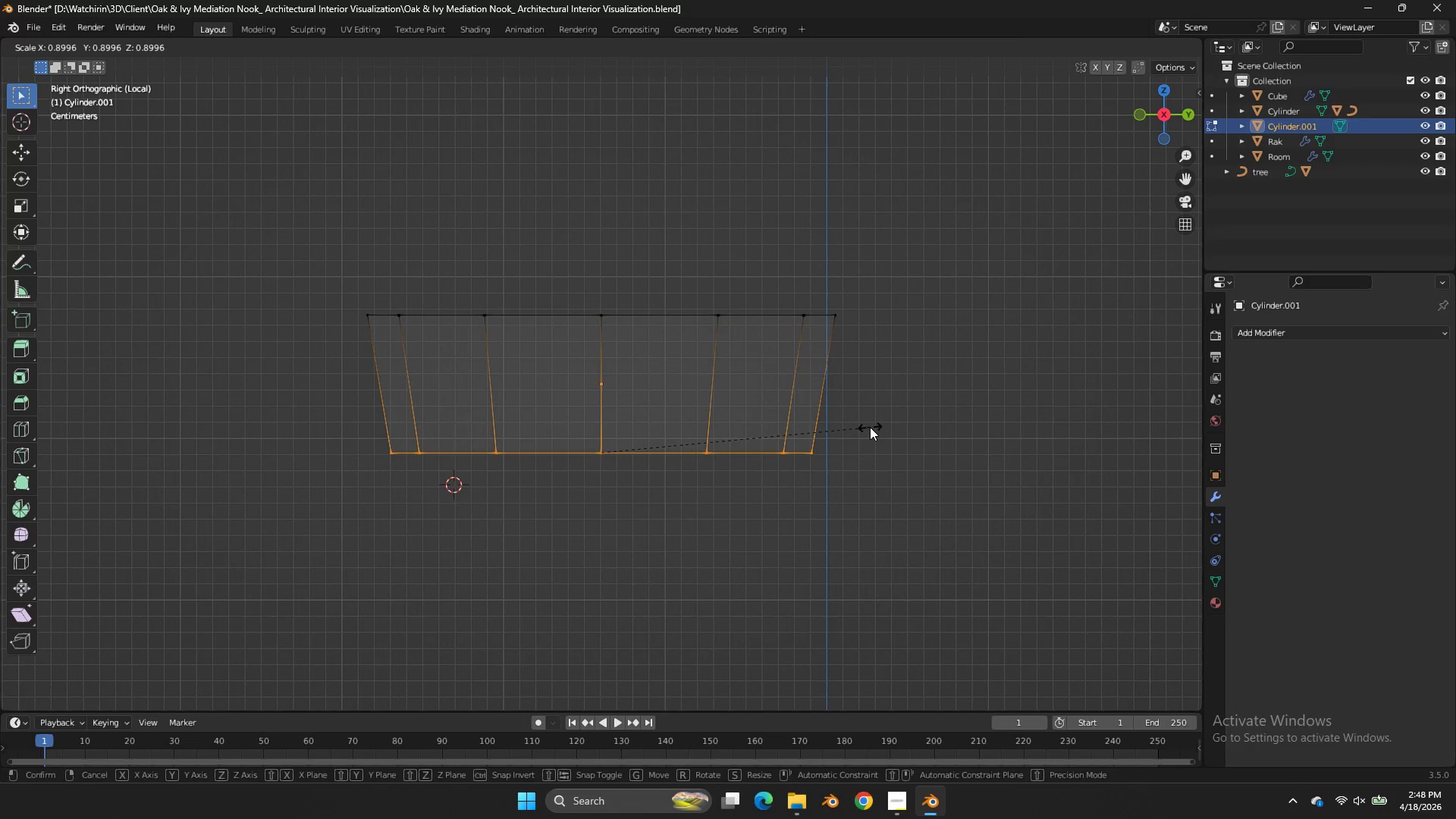 
left_click_drag(start_coordinate=[924, 423], to_coordinate=[143, 563])
 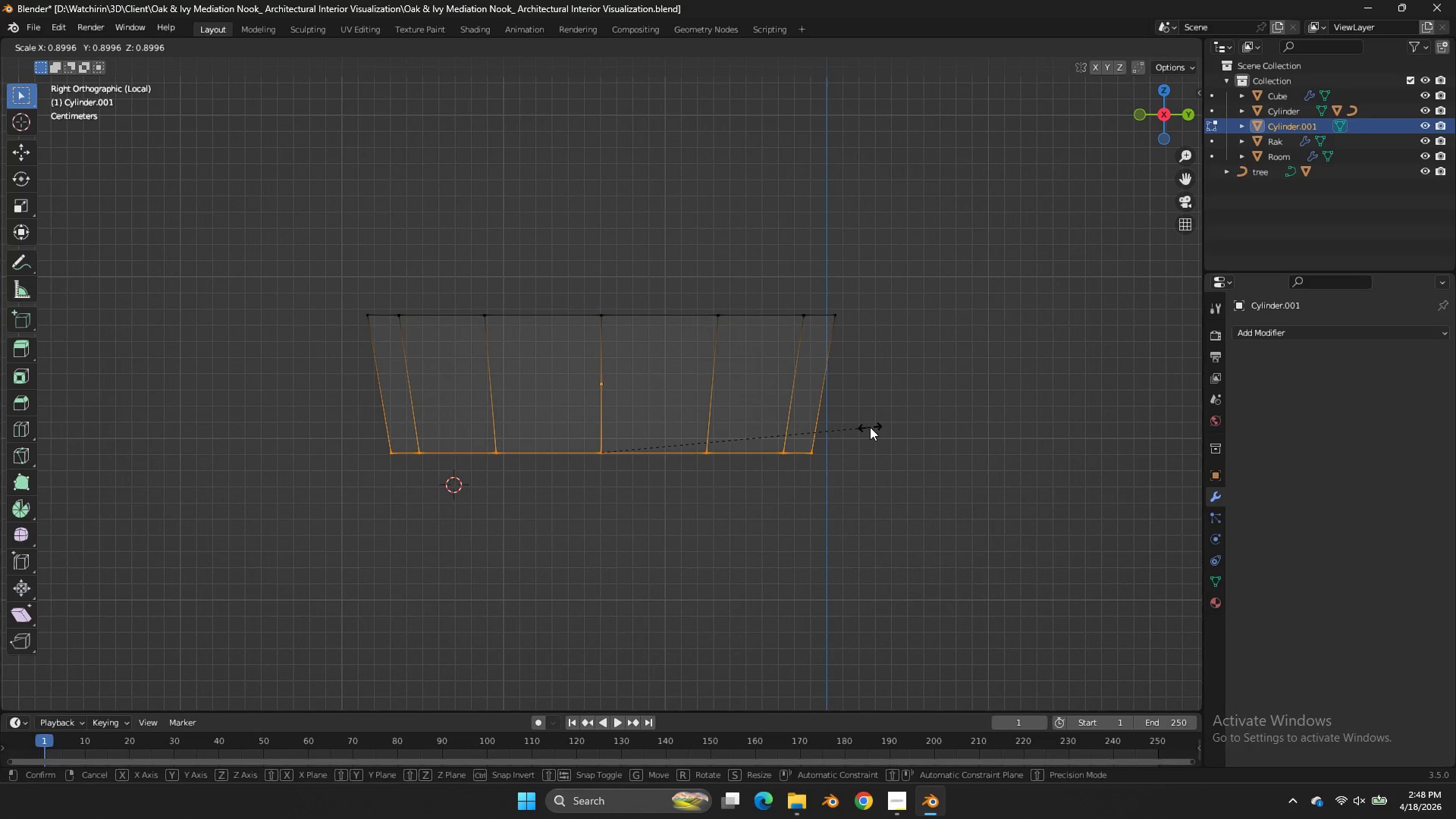 
right_click([870, 427])
 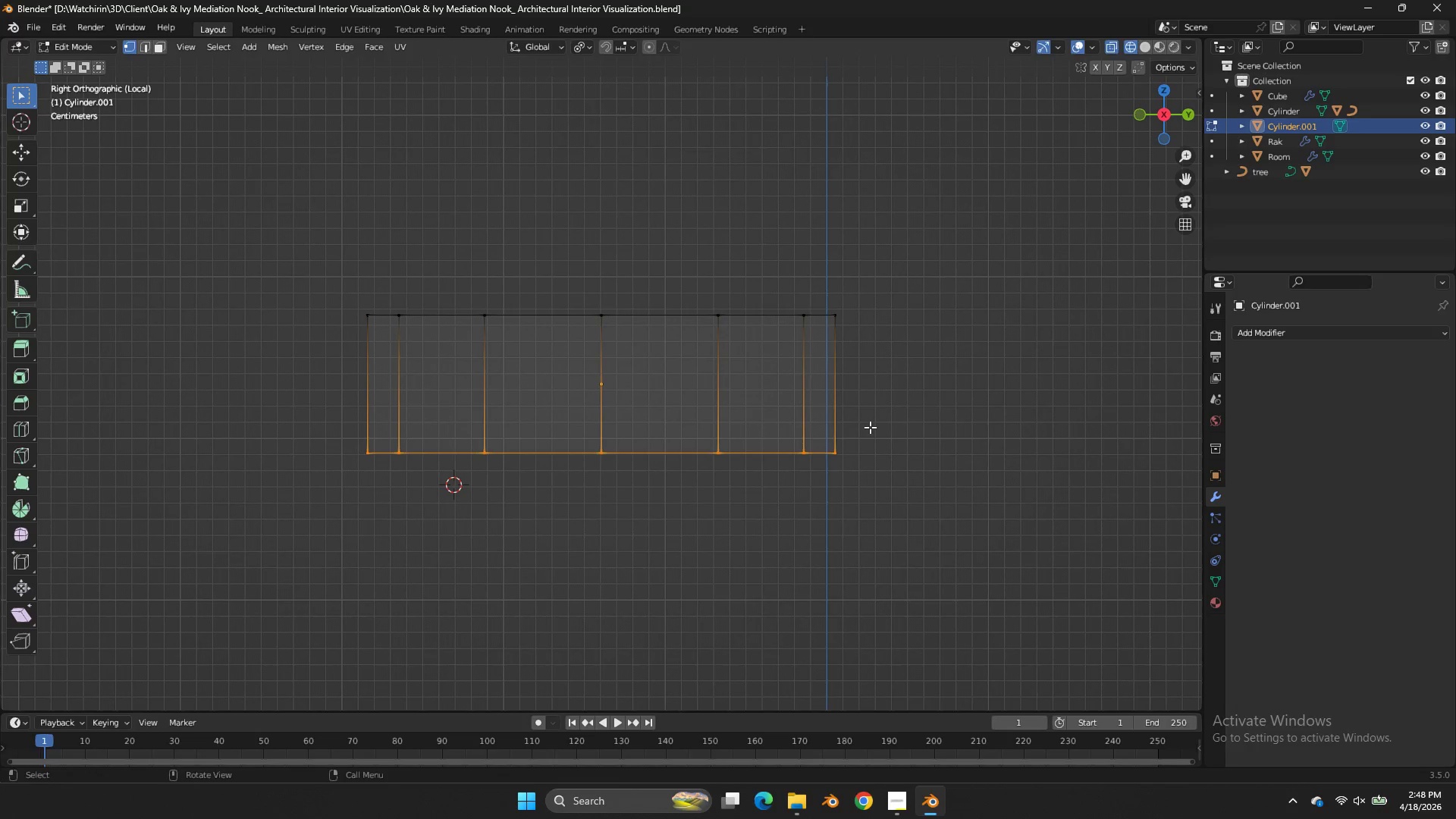 
type(gz)
 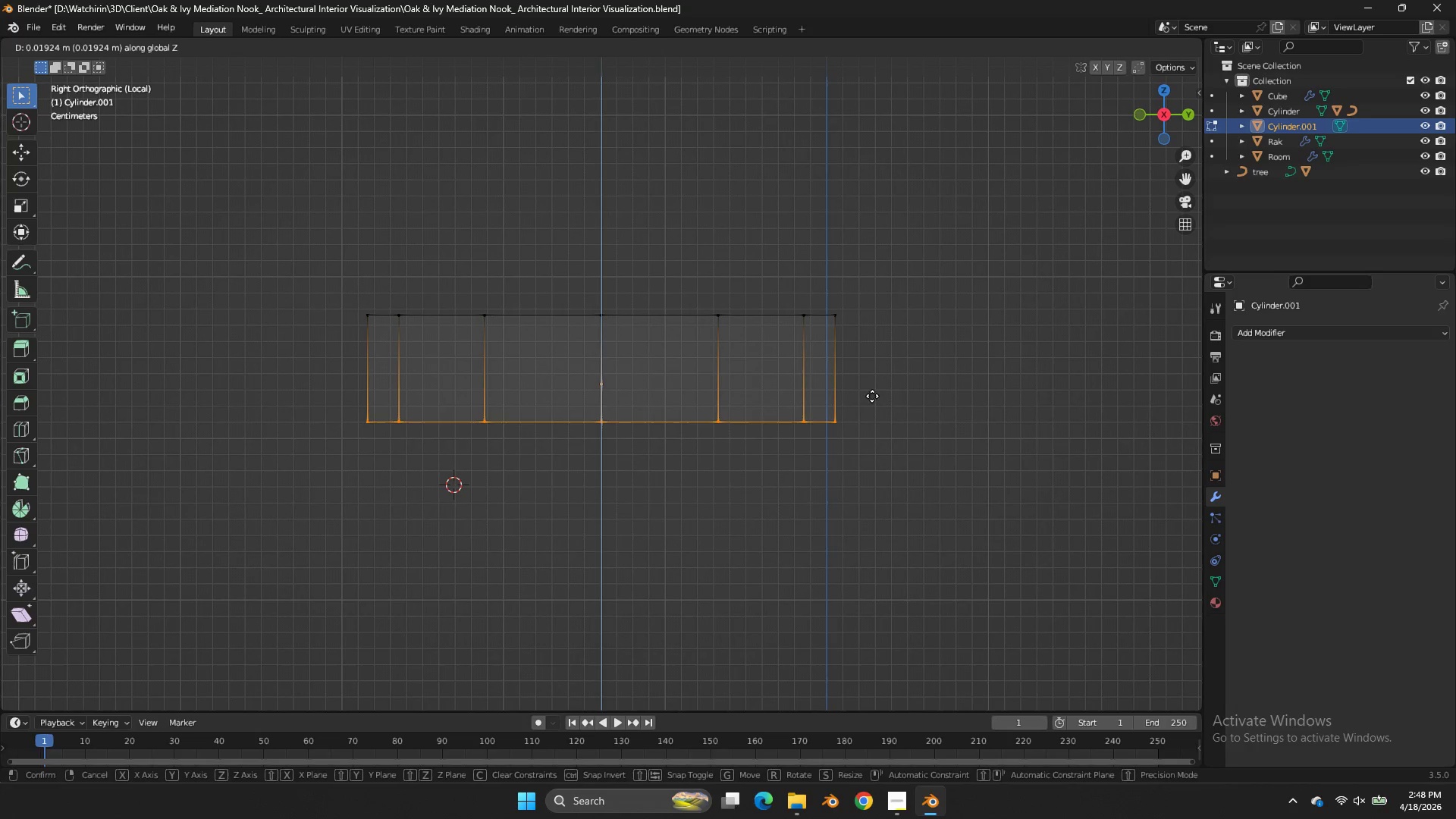 
right_click([874, 396])
 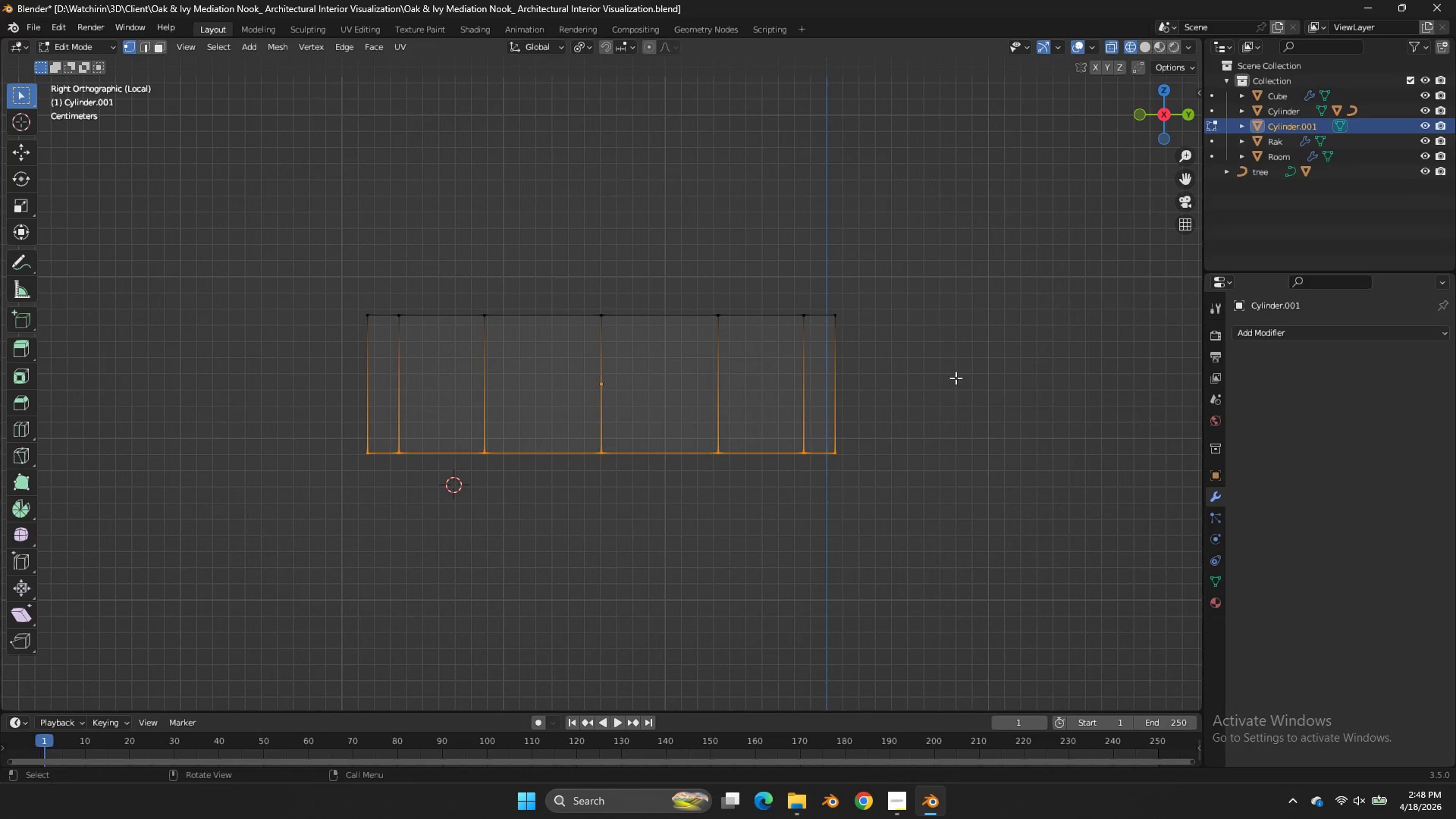 
key(E)
 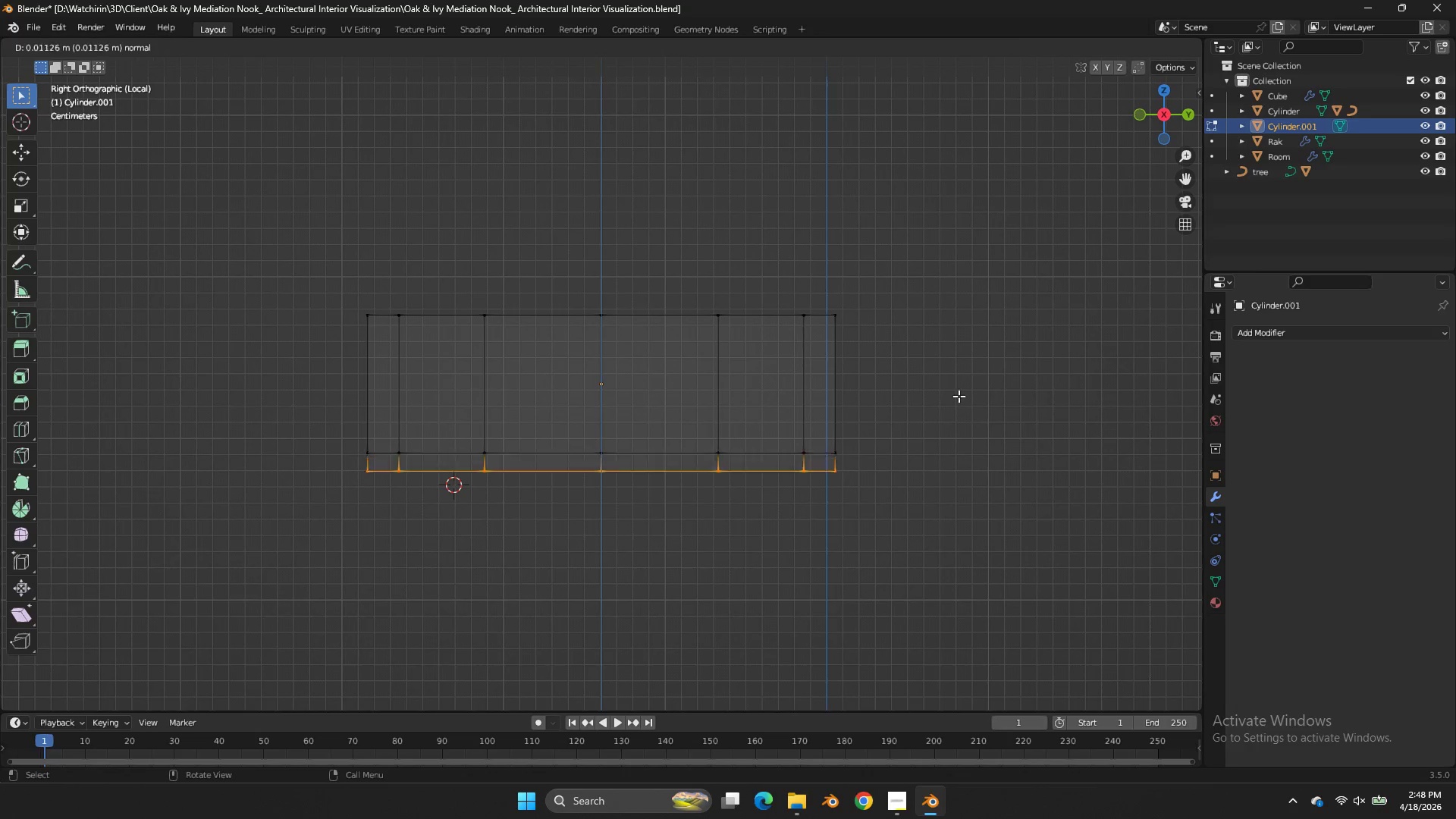 
right_click([959, 396])
 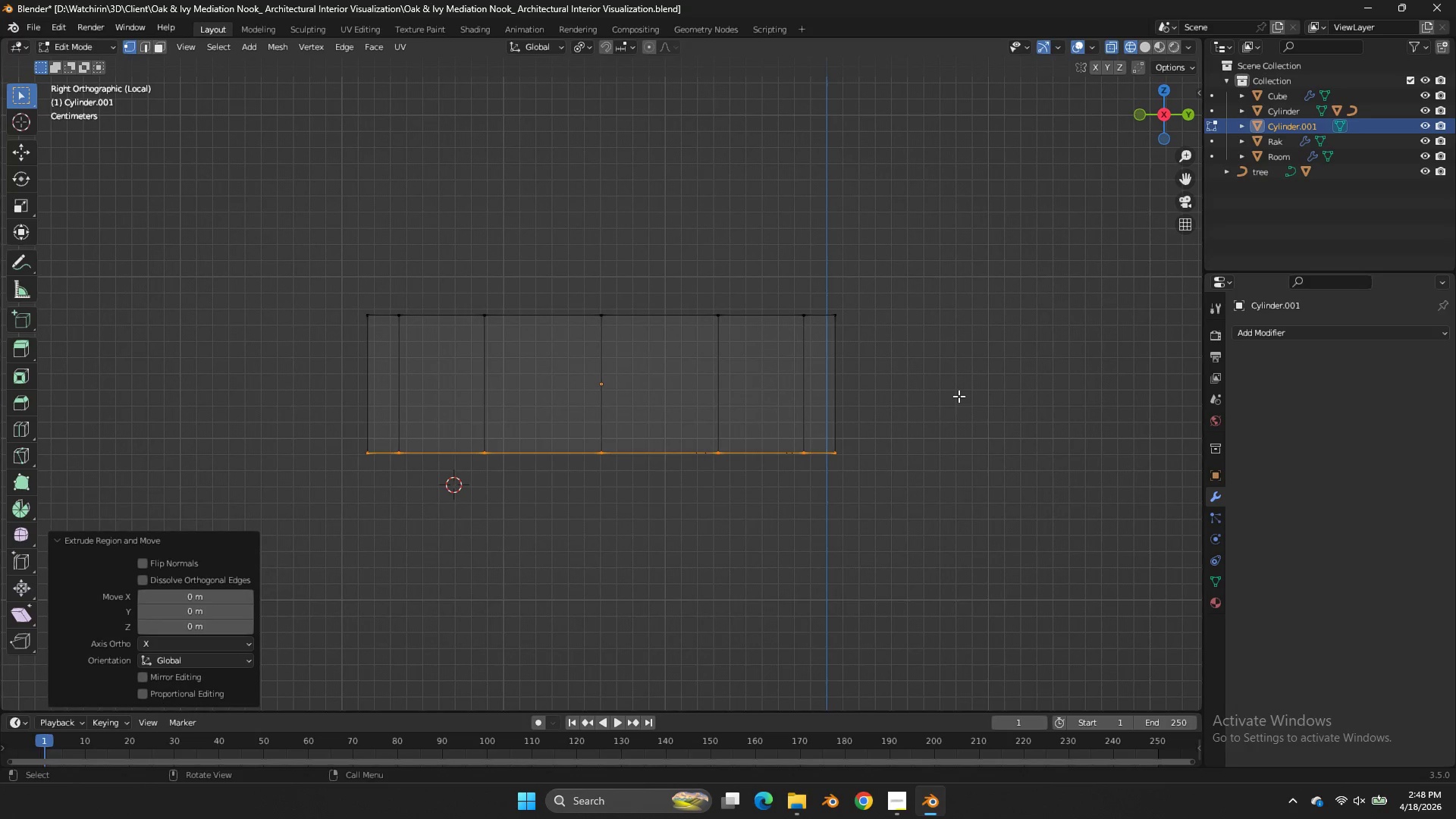 
key(S)
 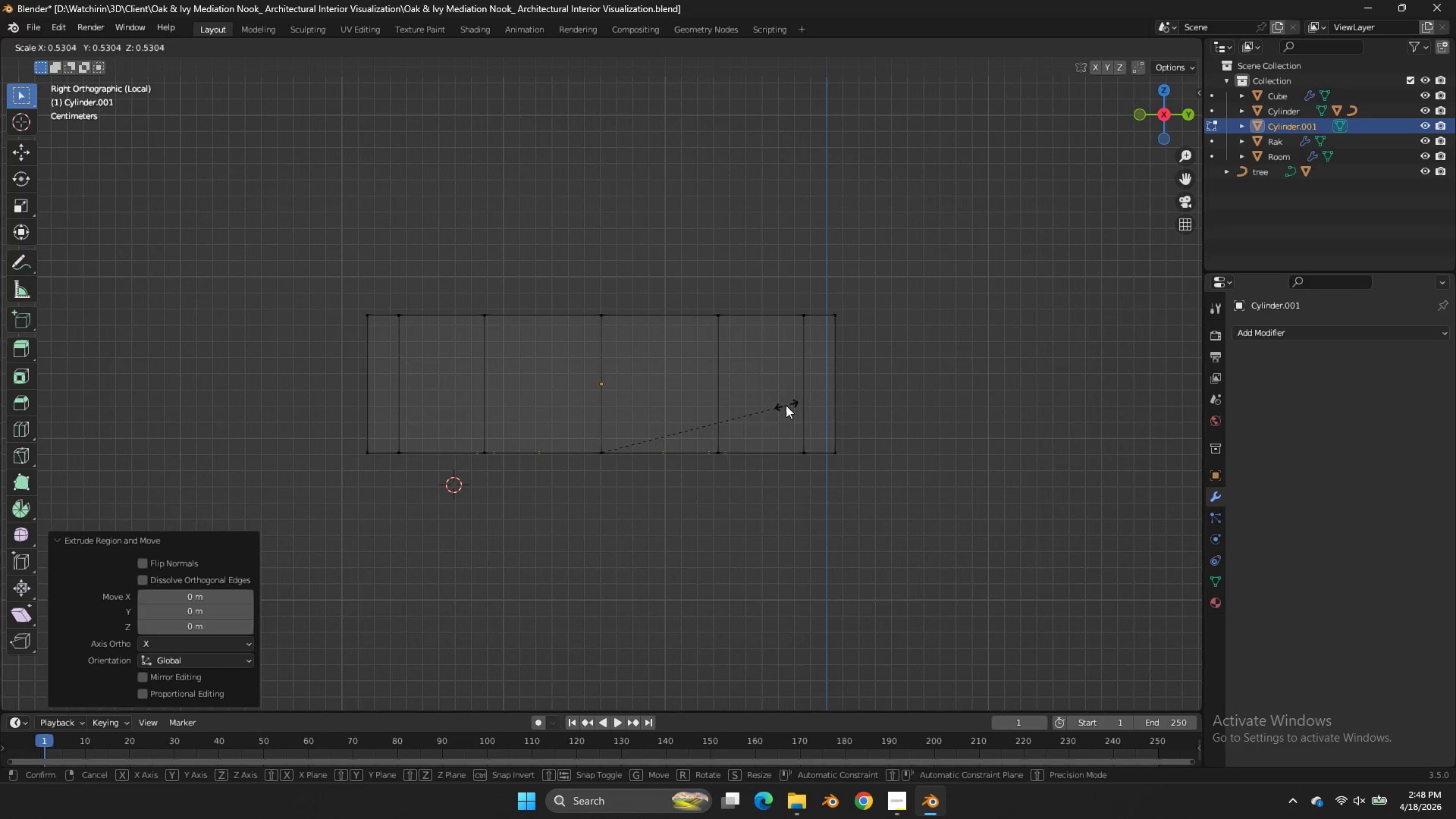 
left_click([786, 405])
 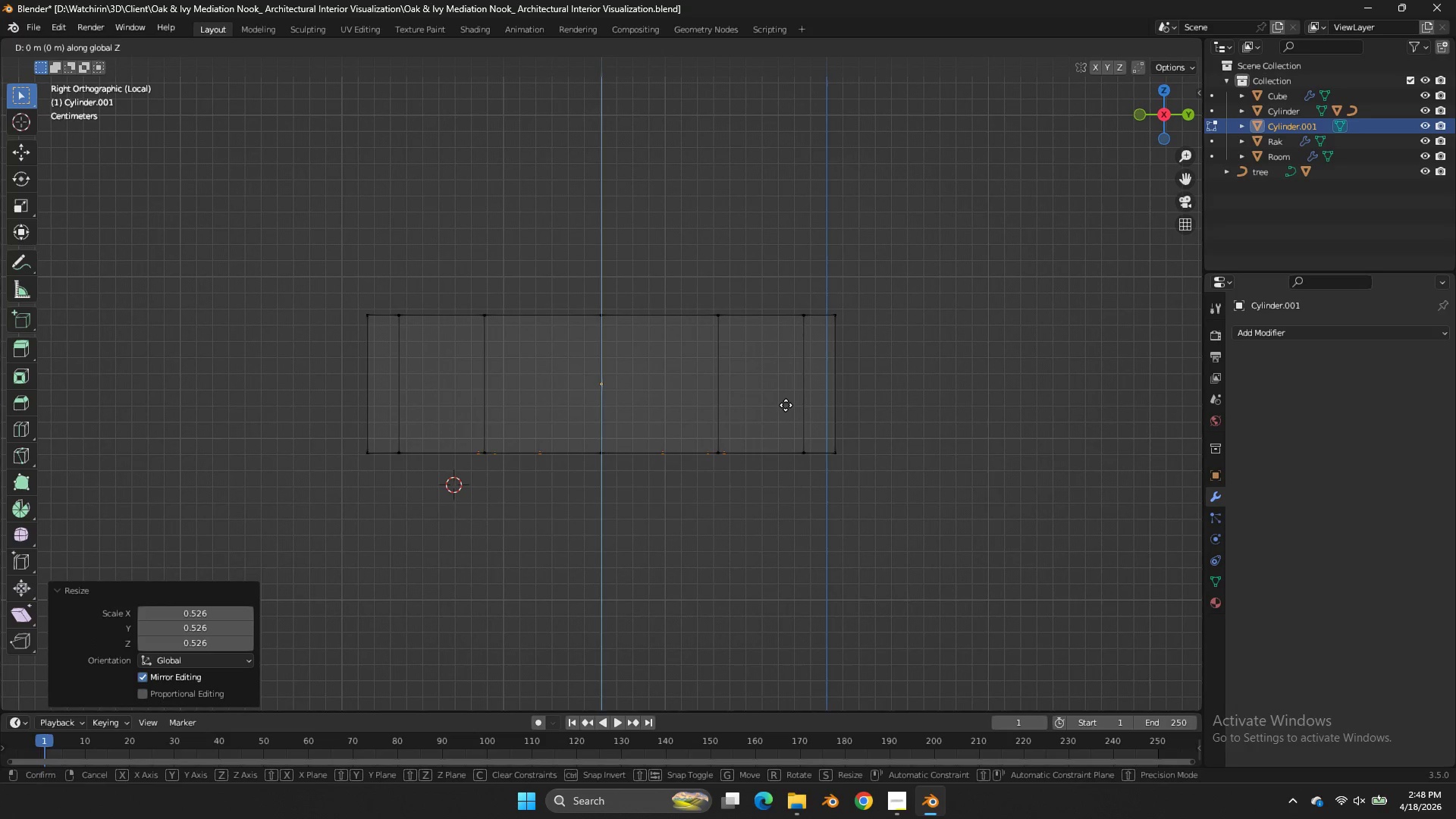 
type(gz)
 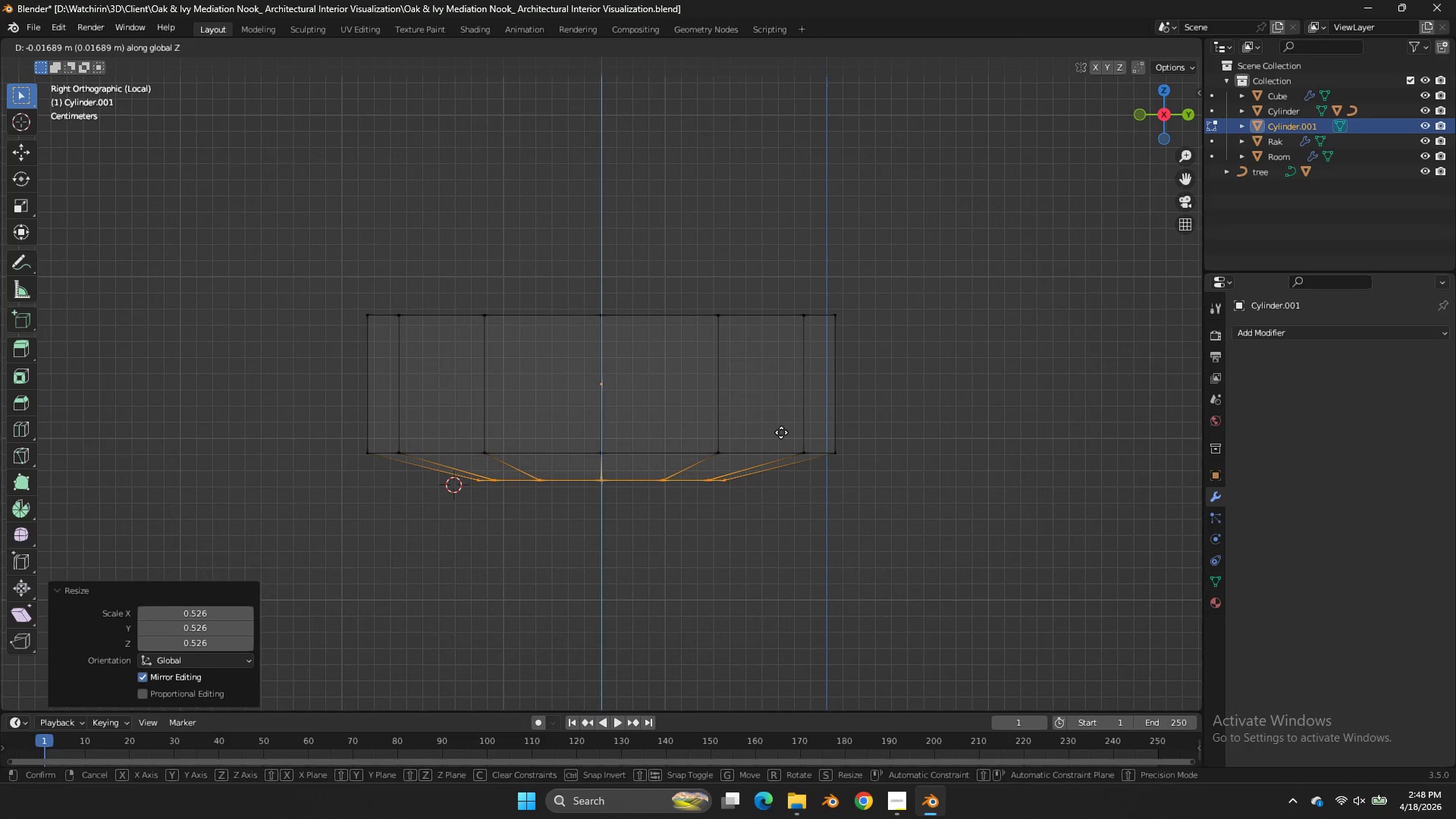 
left_click([781, 432])
 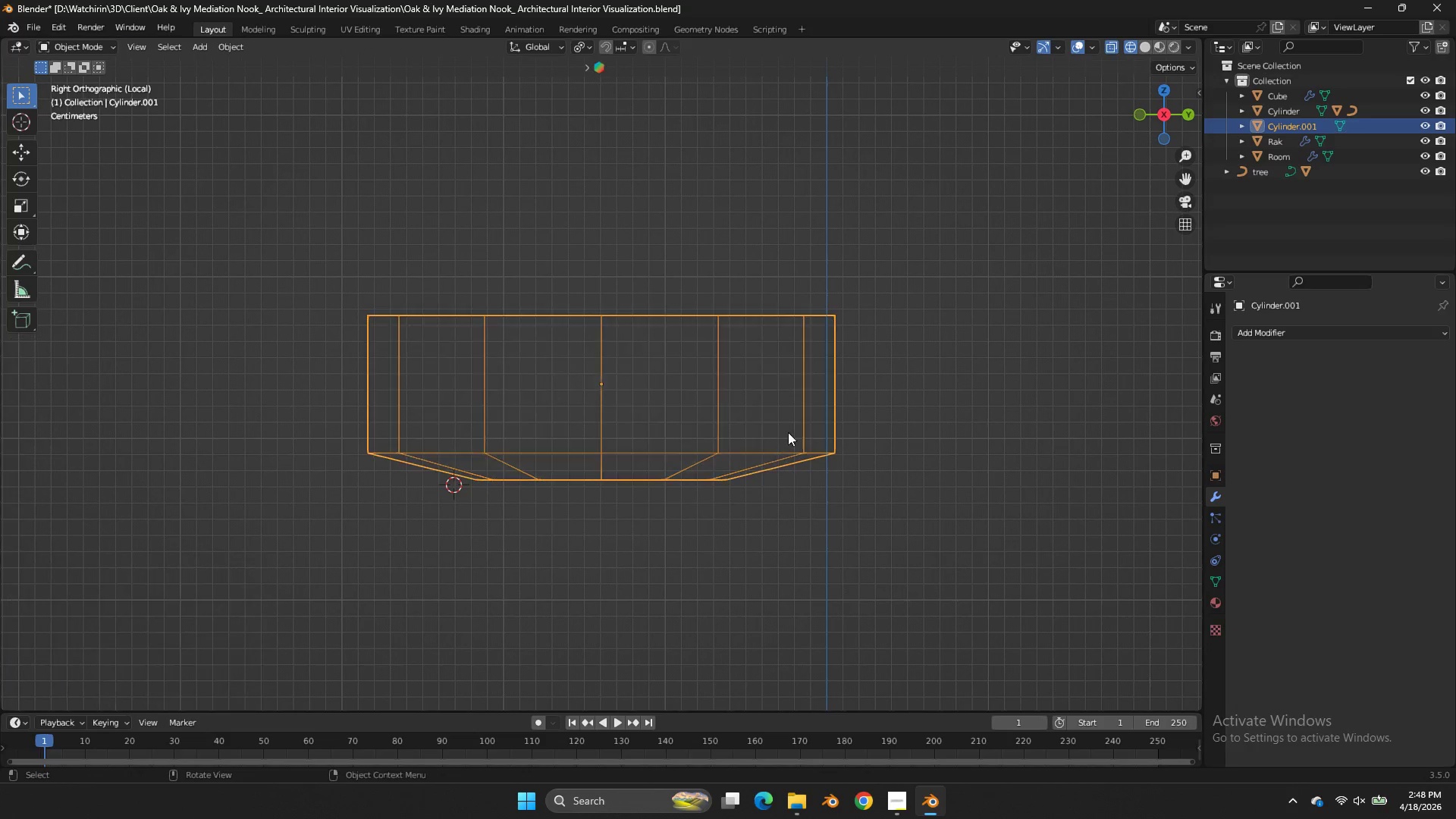 
key(Tab)
 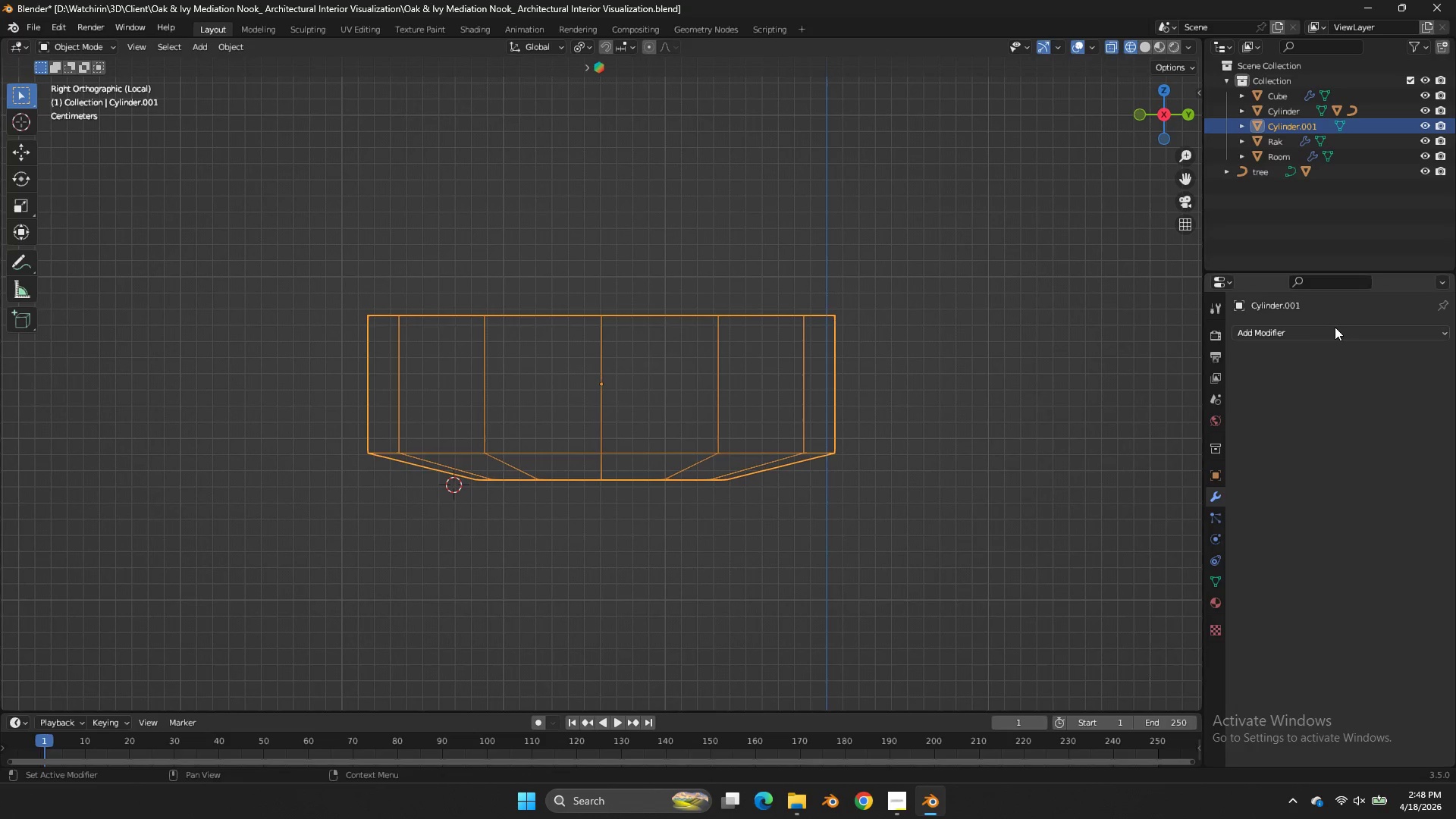 
left_click([1335, 327])
 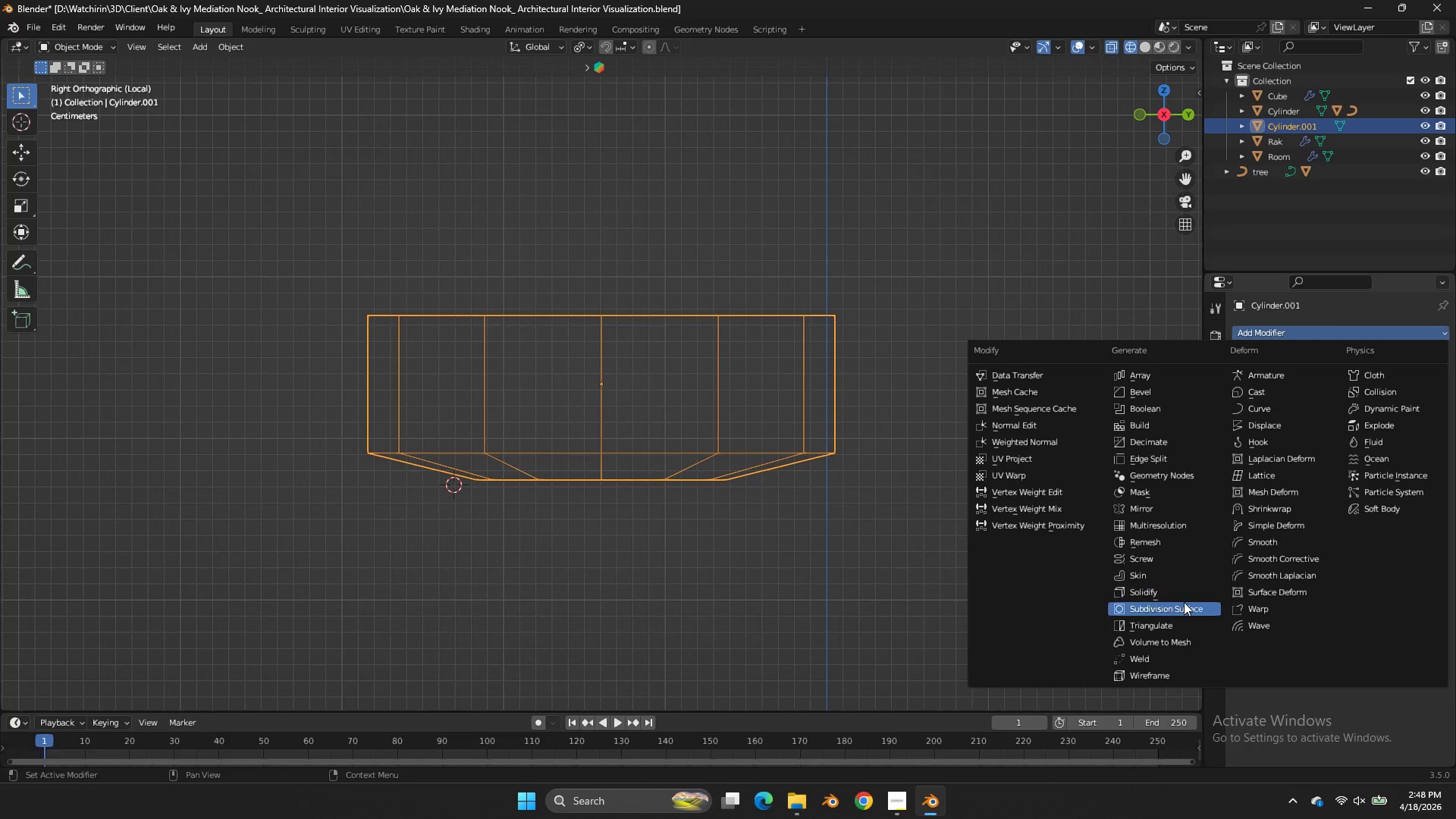 
left_click([1185, 609])
 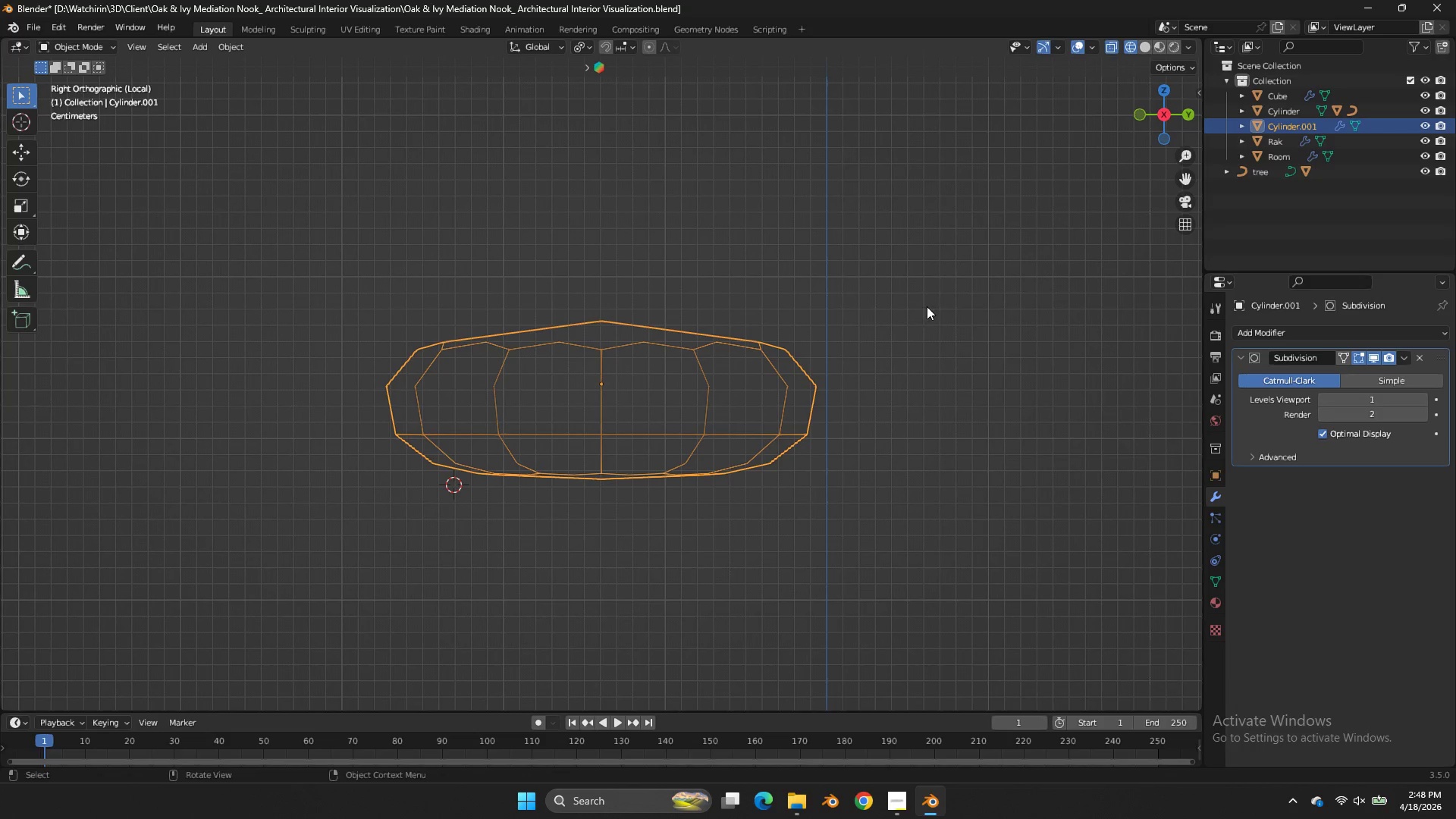 
key(Tab)
 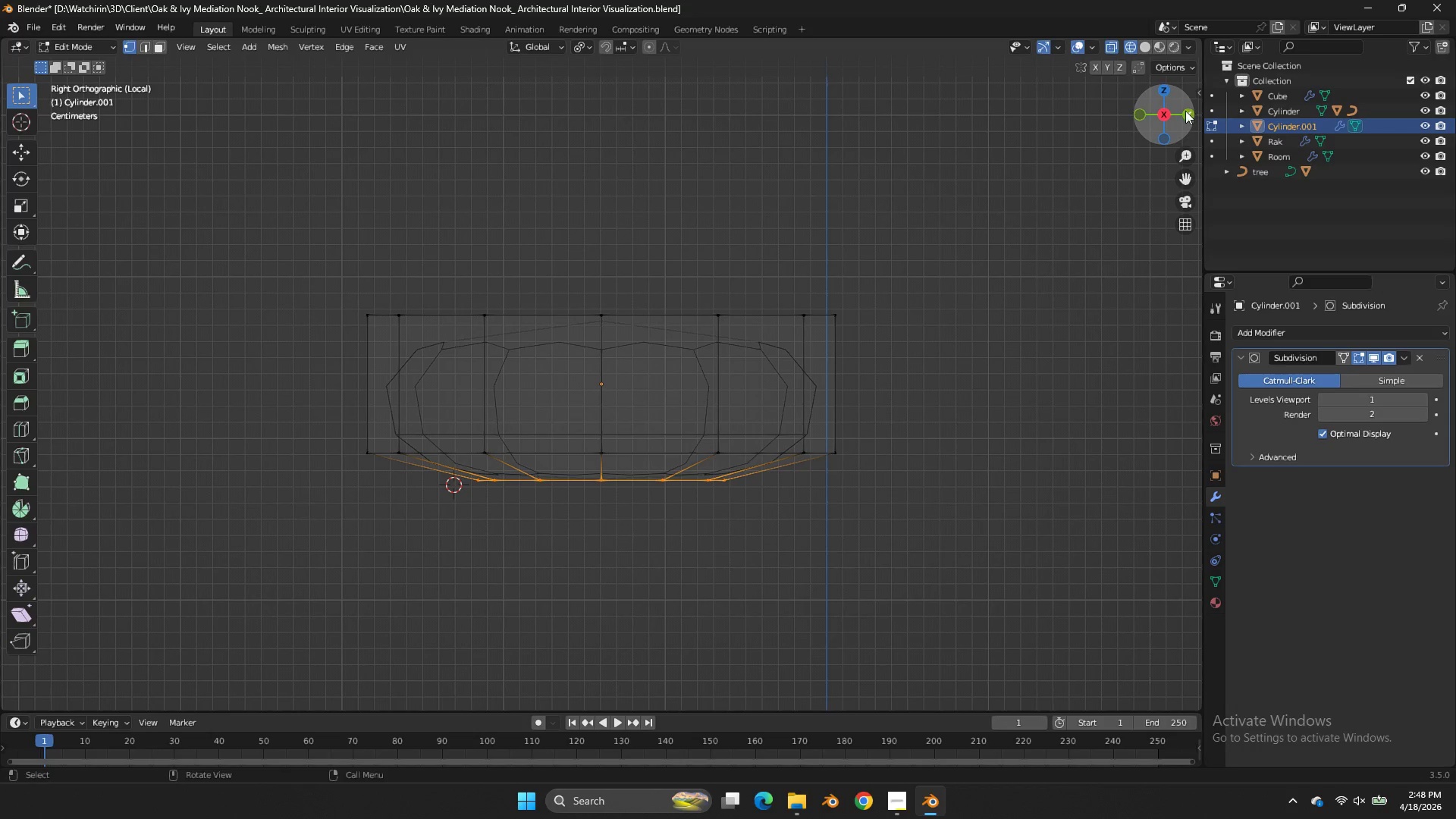 
left_click_drag(start_coordinate=[1185, 112], to_coordinate=[20, 167])
 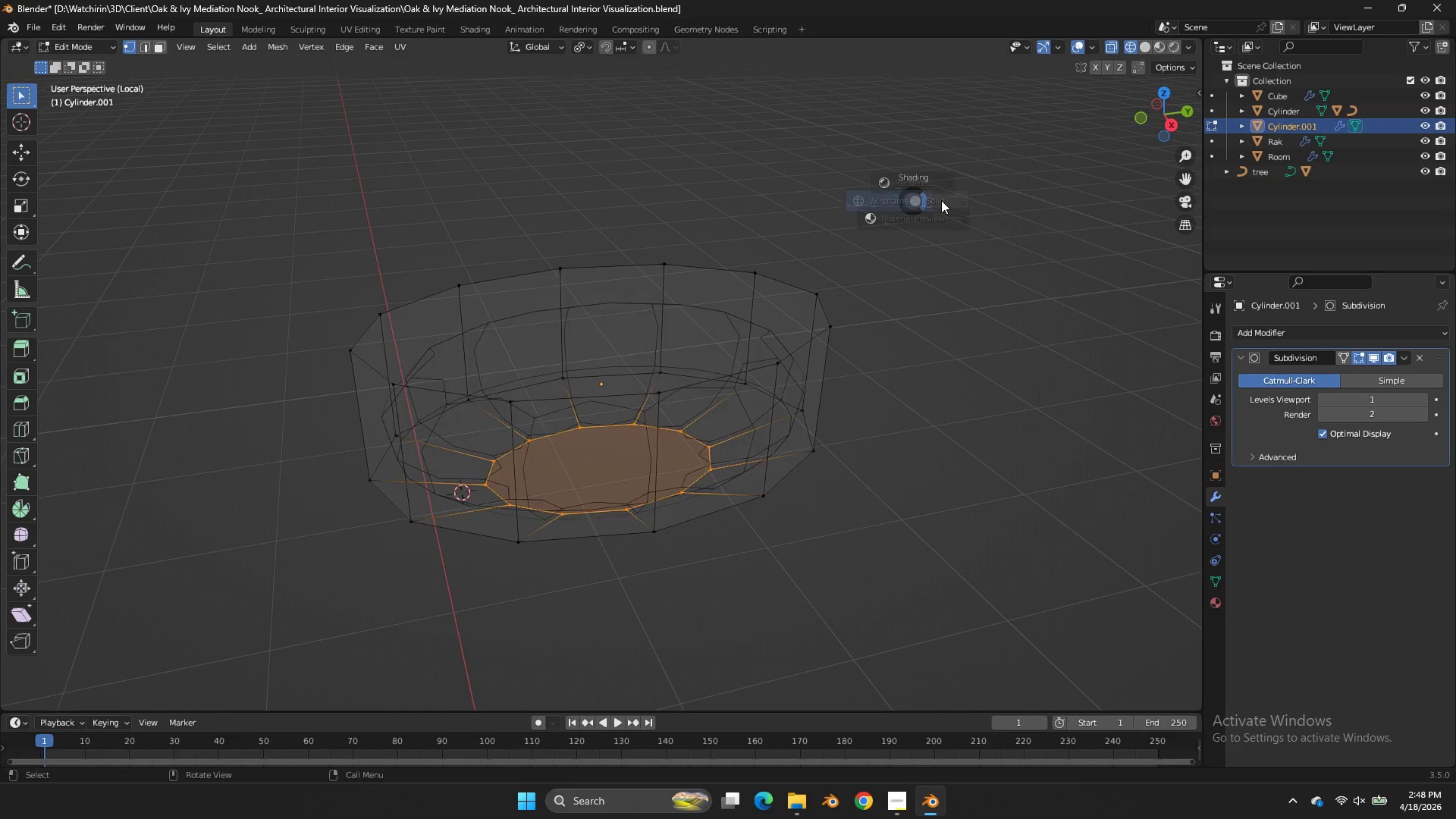 
key(Z)
 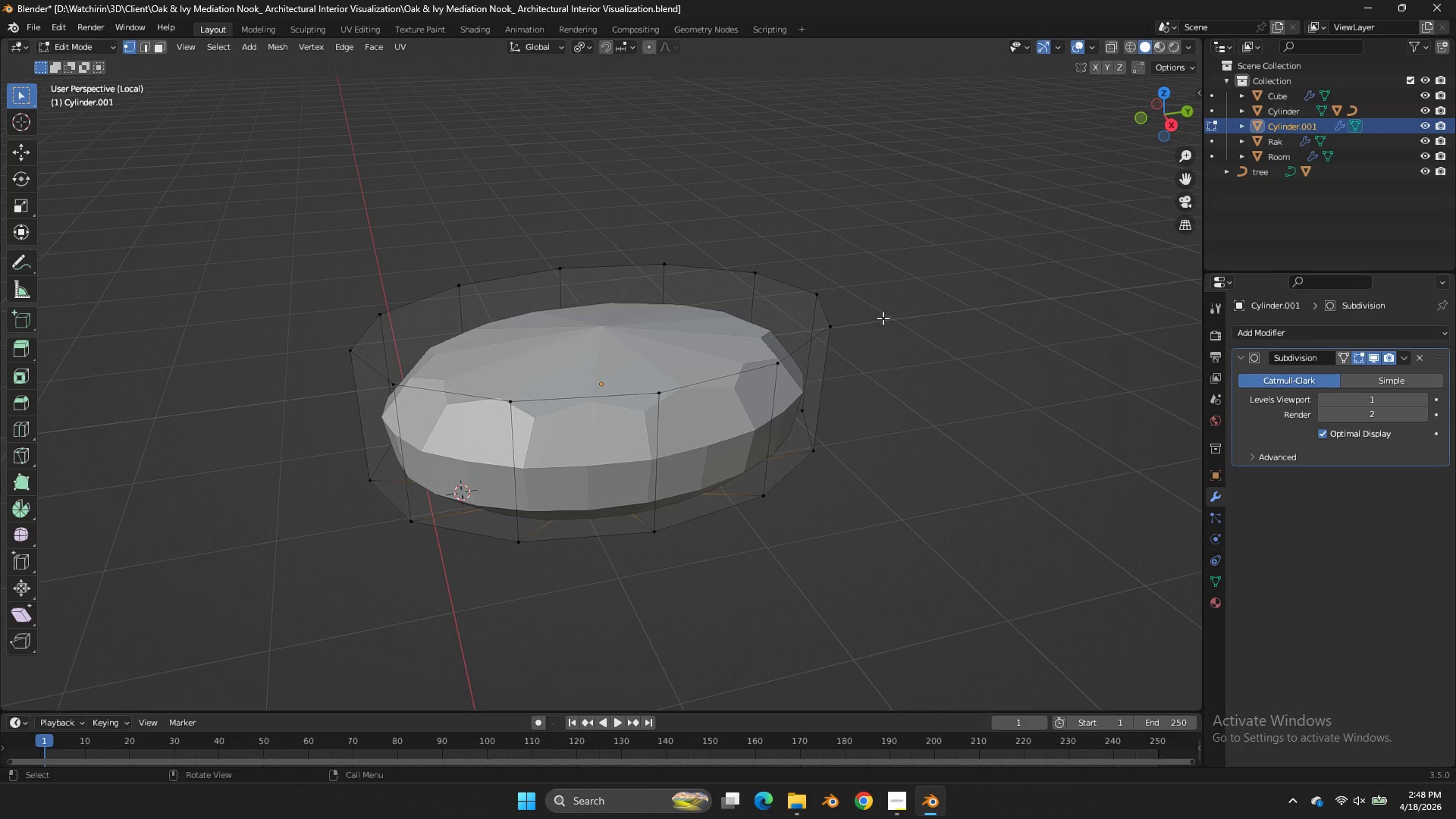 
hold_key(key=AltLeft, duration=0.59)
left_click([813, 351])
 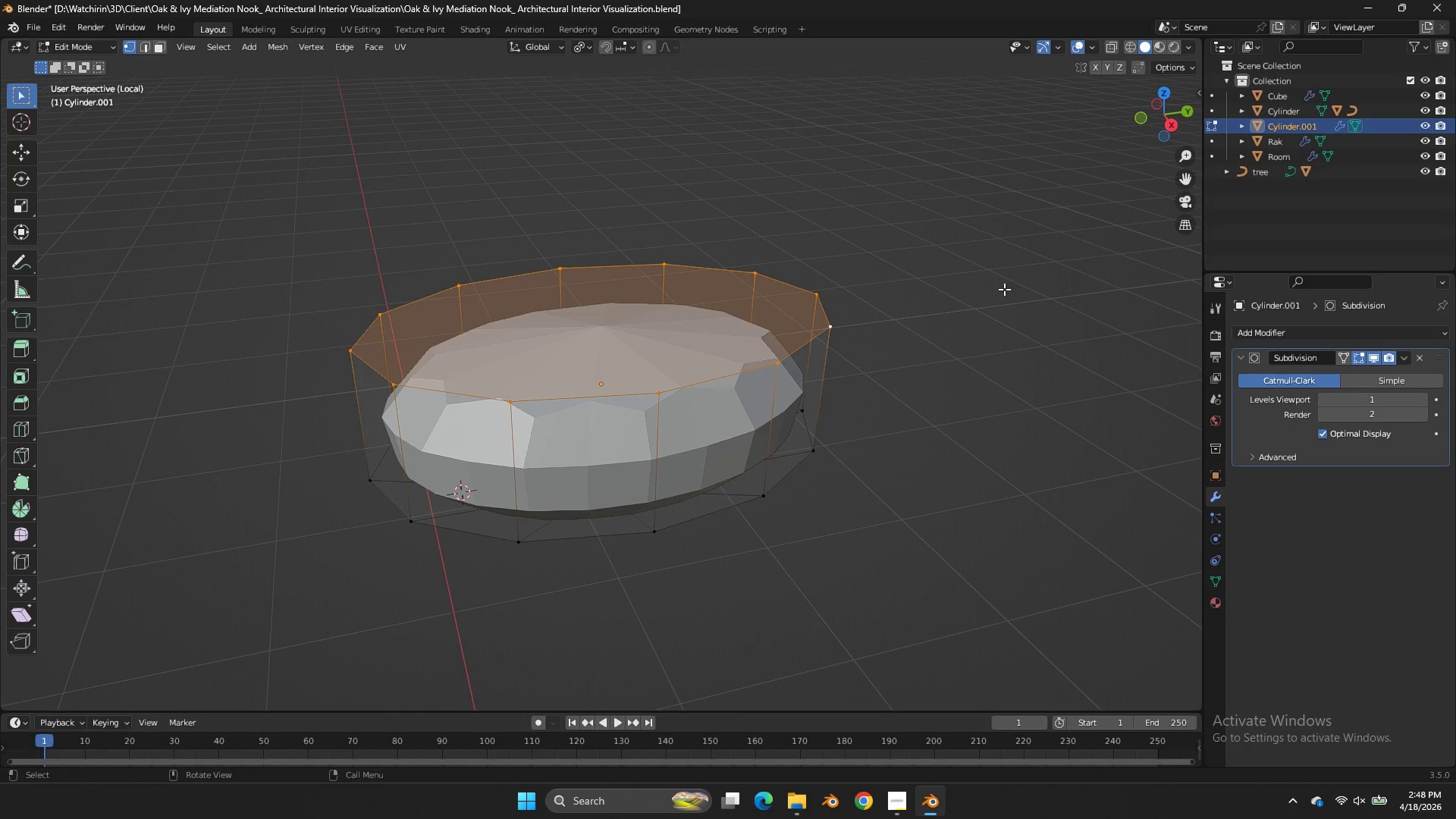 
key(E)
 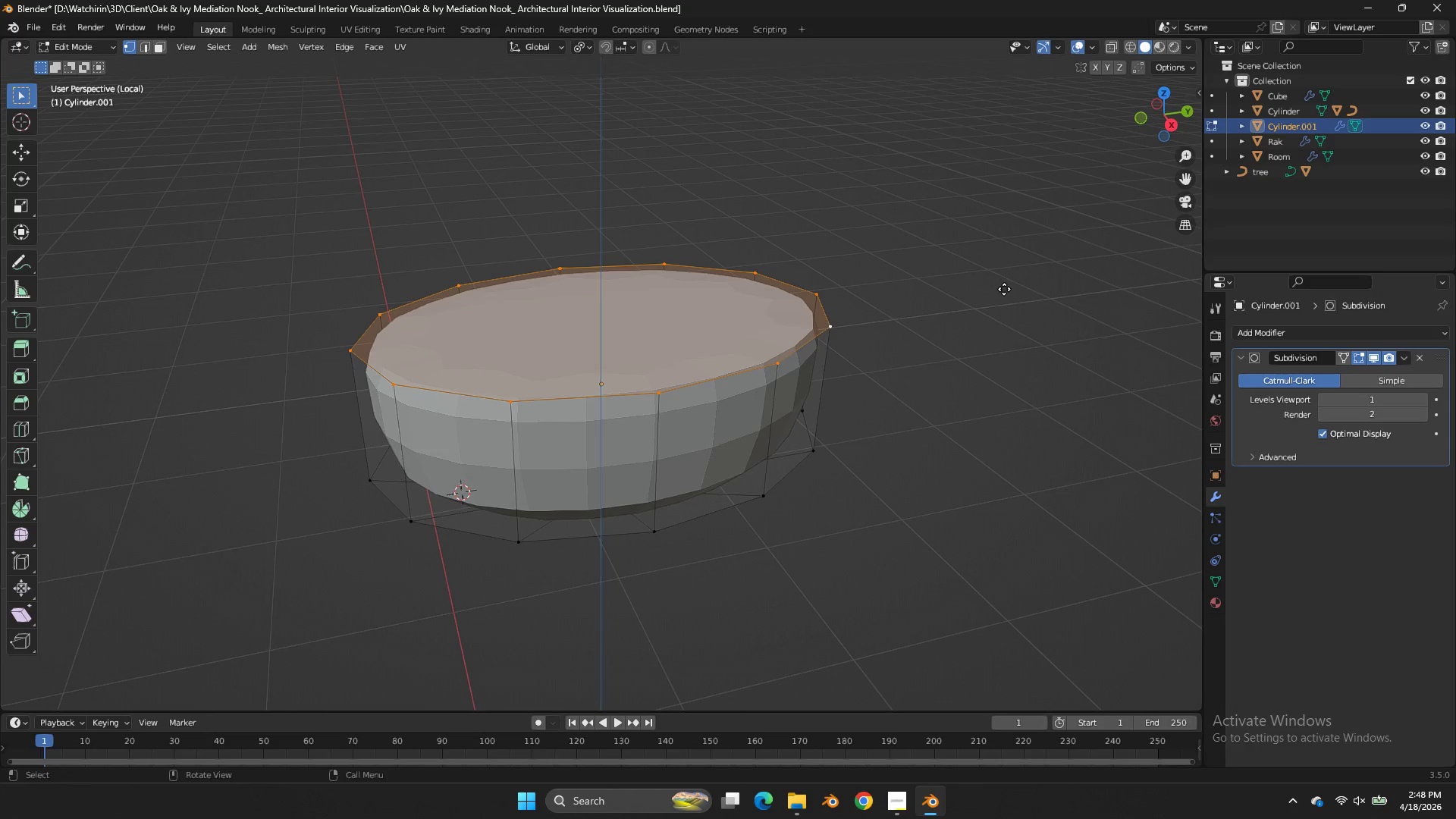 
right_click([1004, 289])
 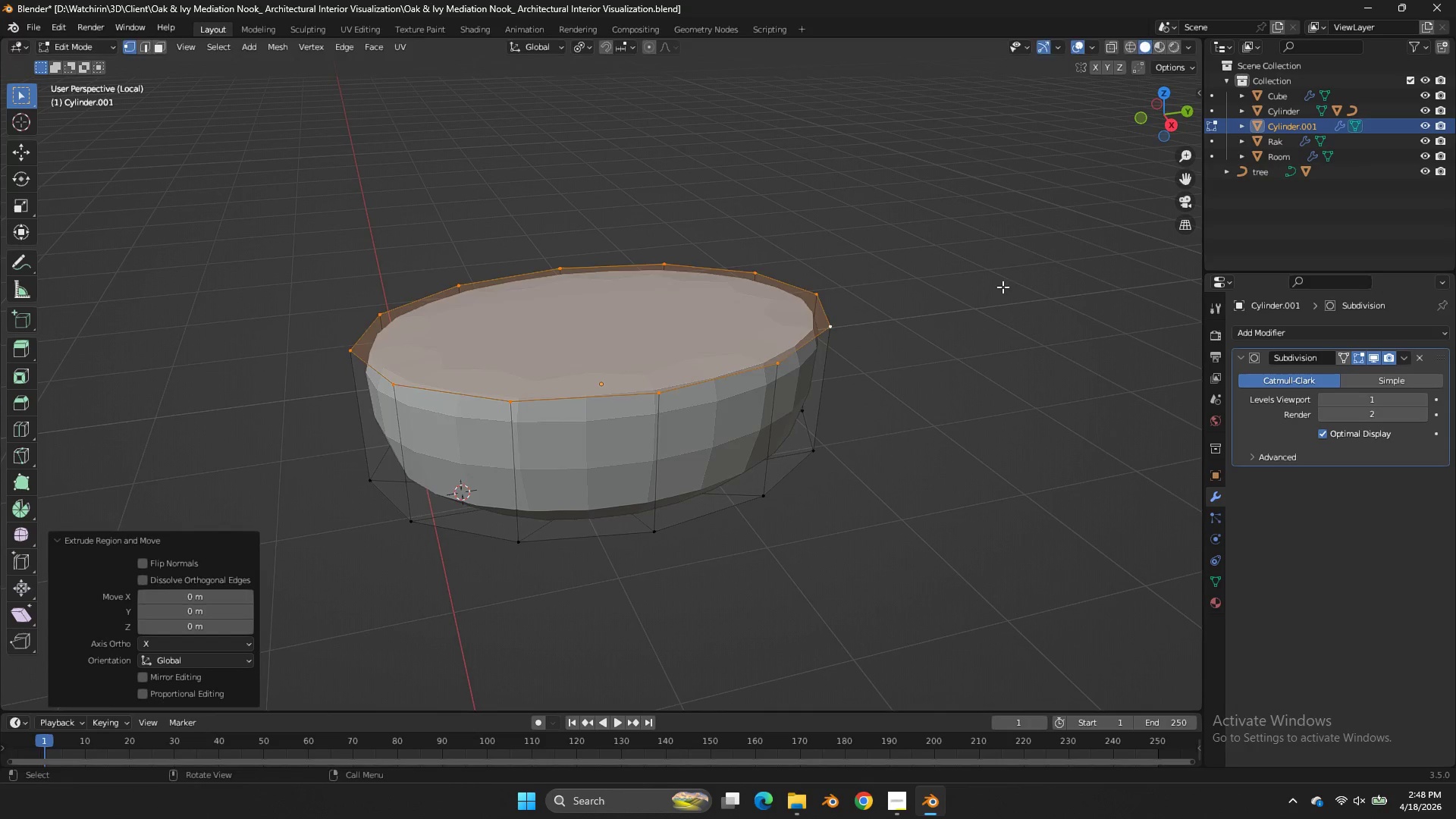 
key(S)
 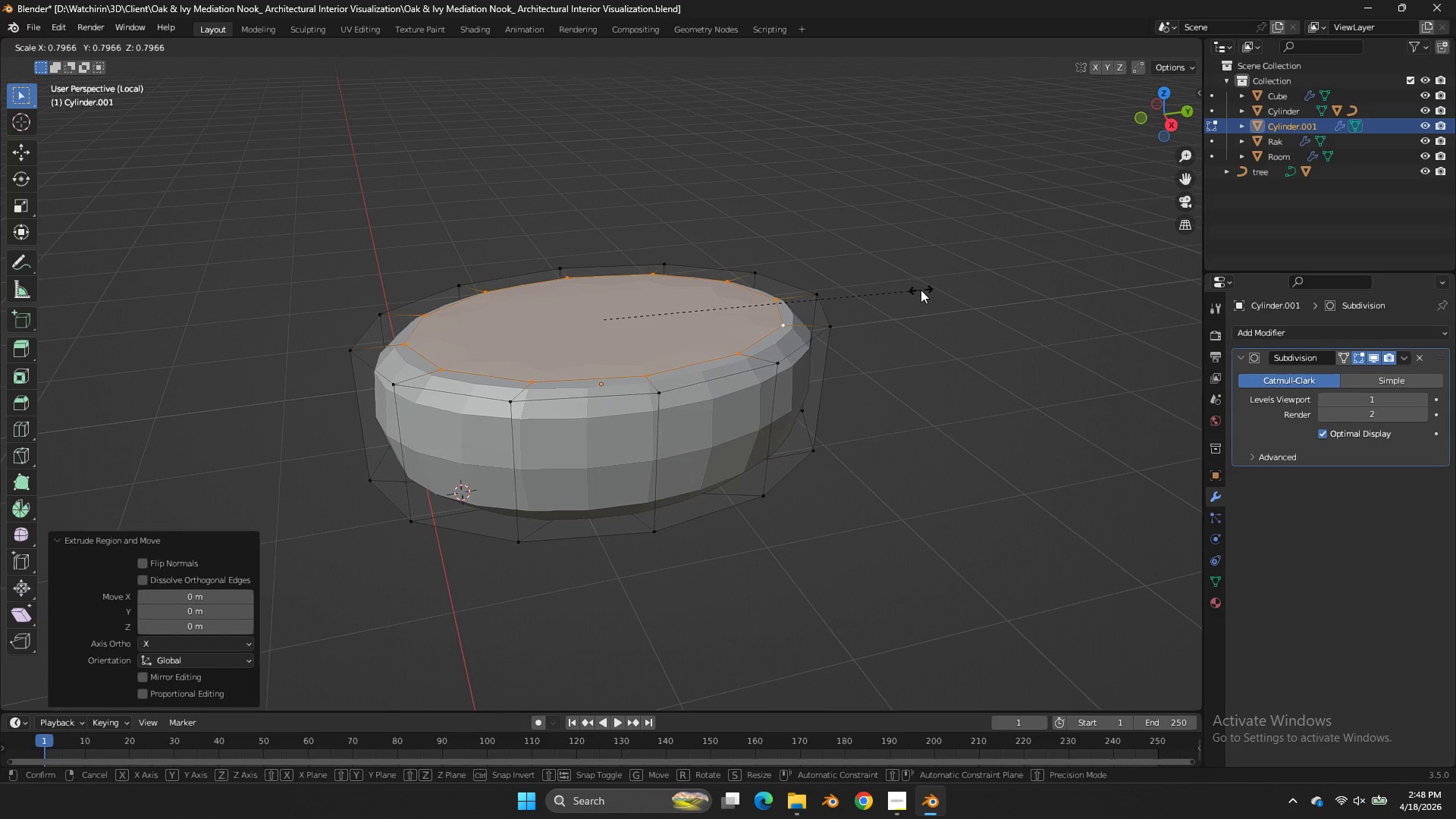 
left_click([923, 291])
 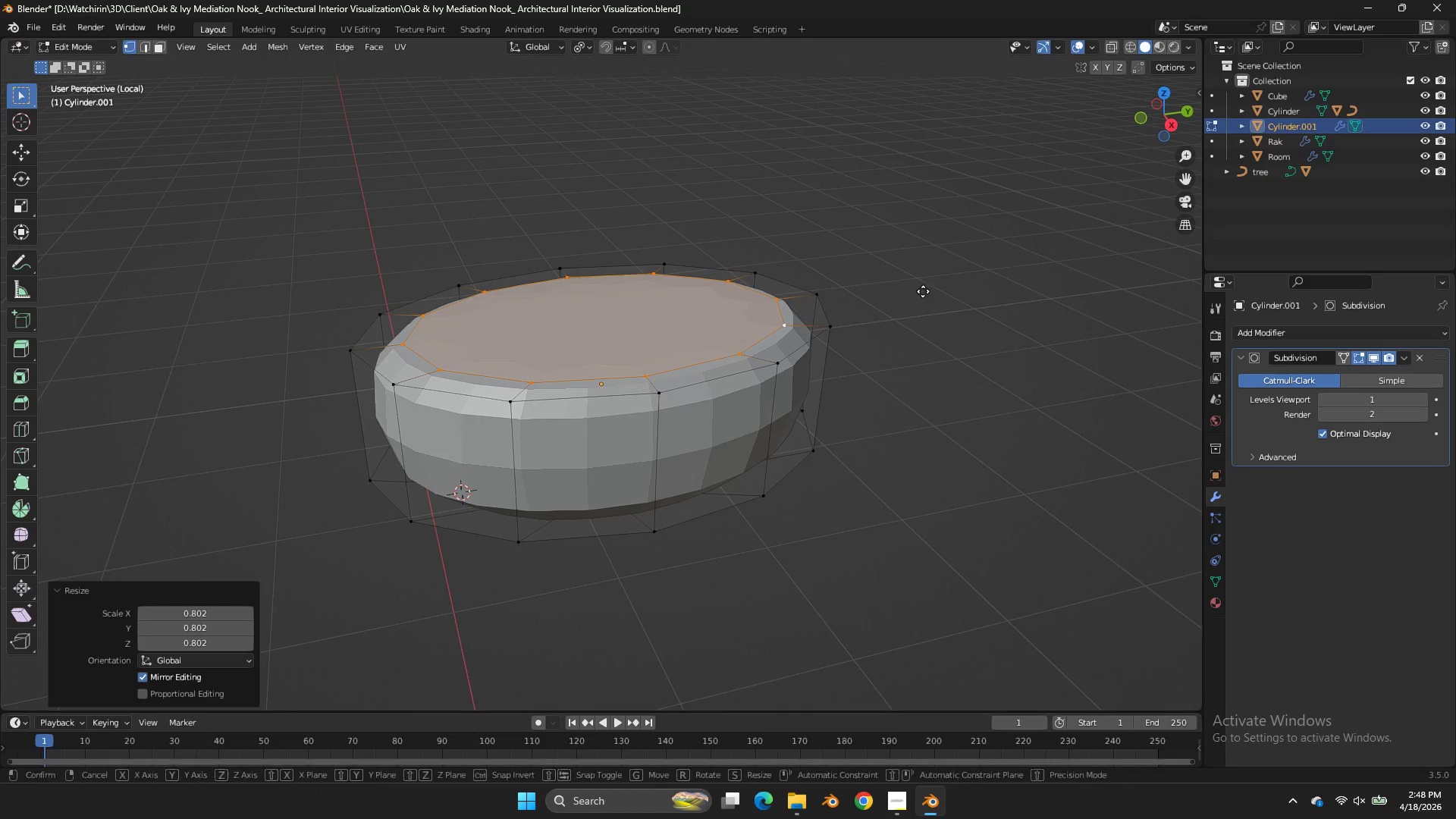 
type(gz)
 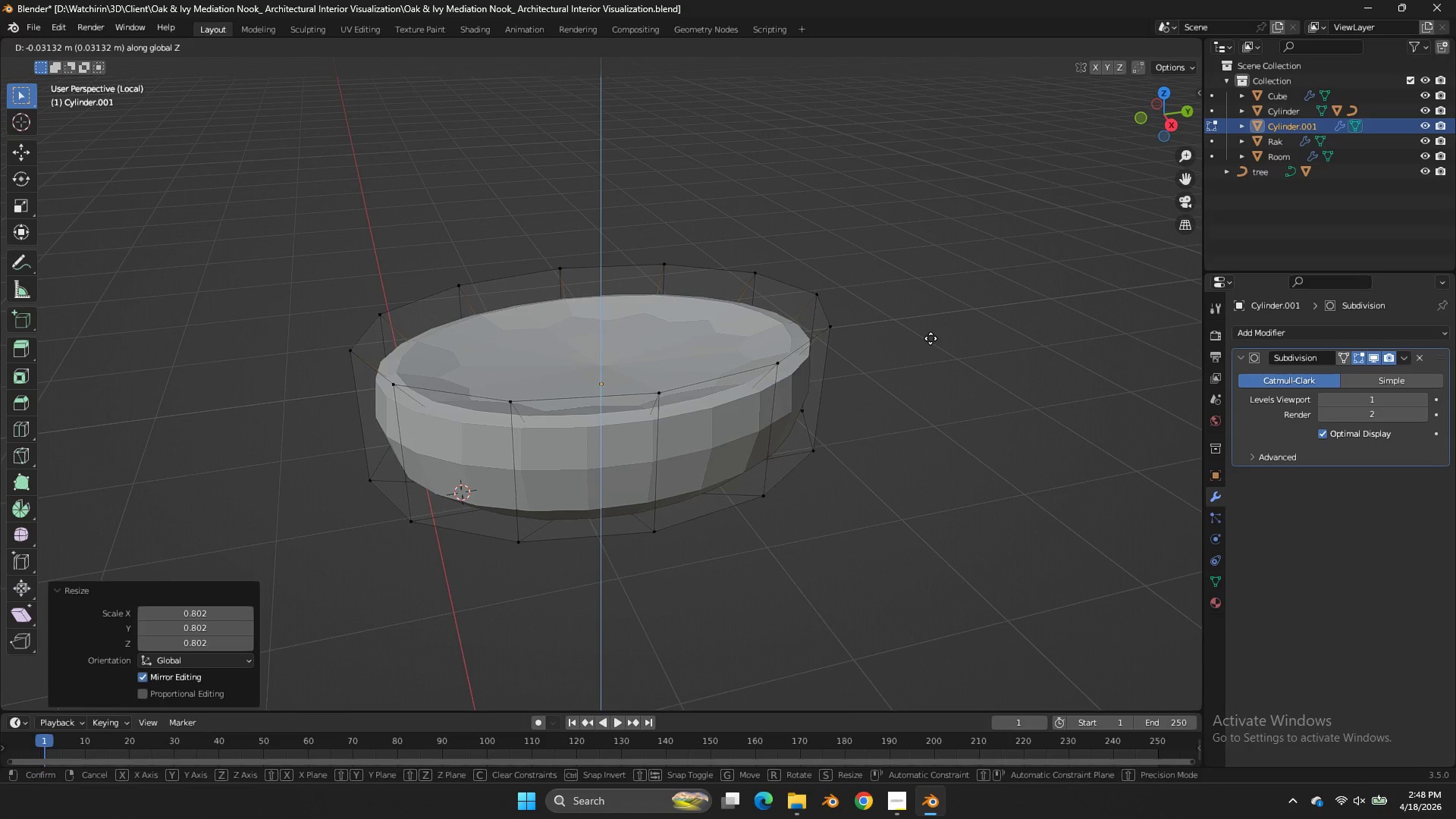 
left_click([931, 346])
 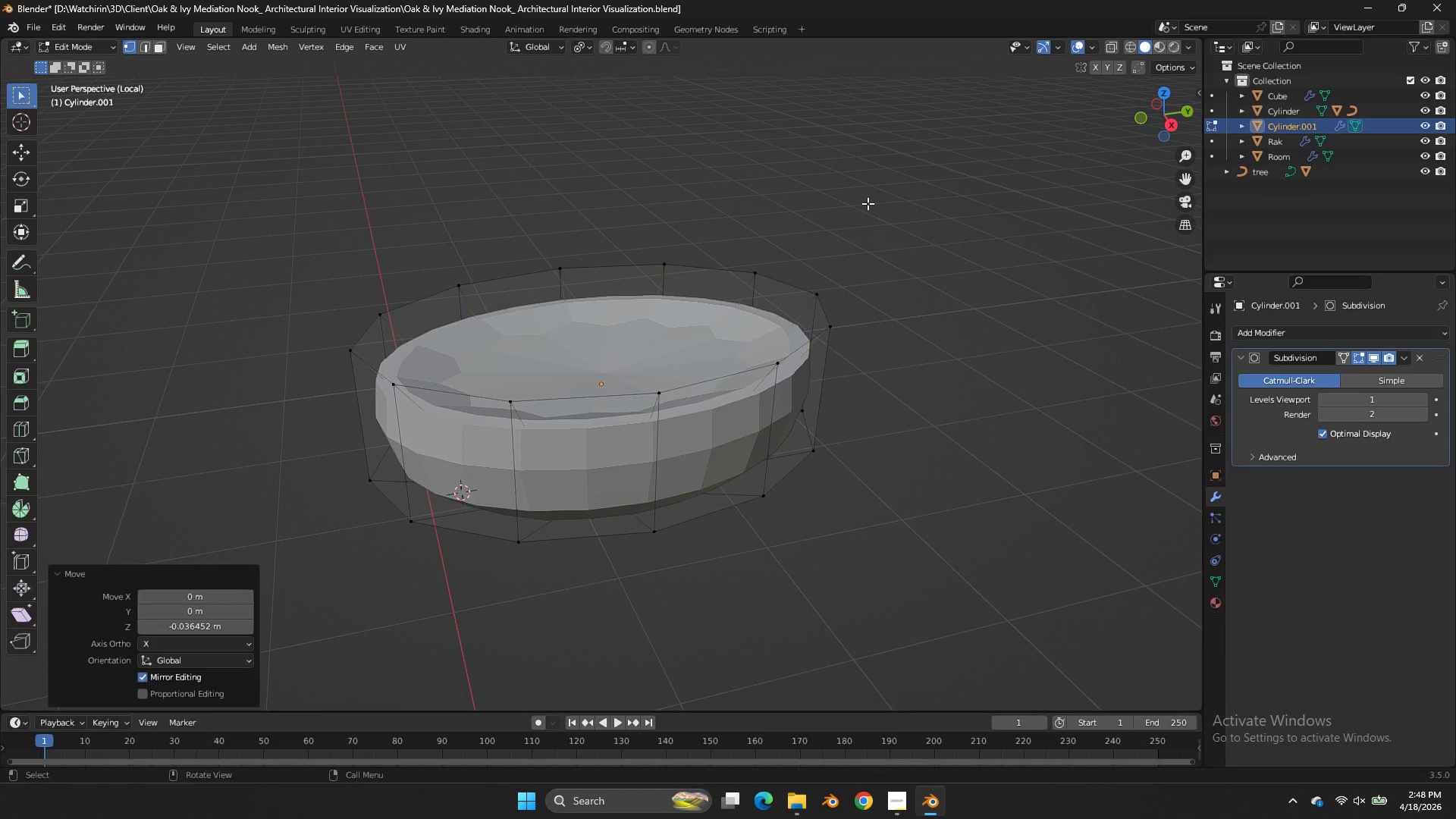 
key(Control+Z)
 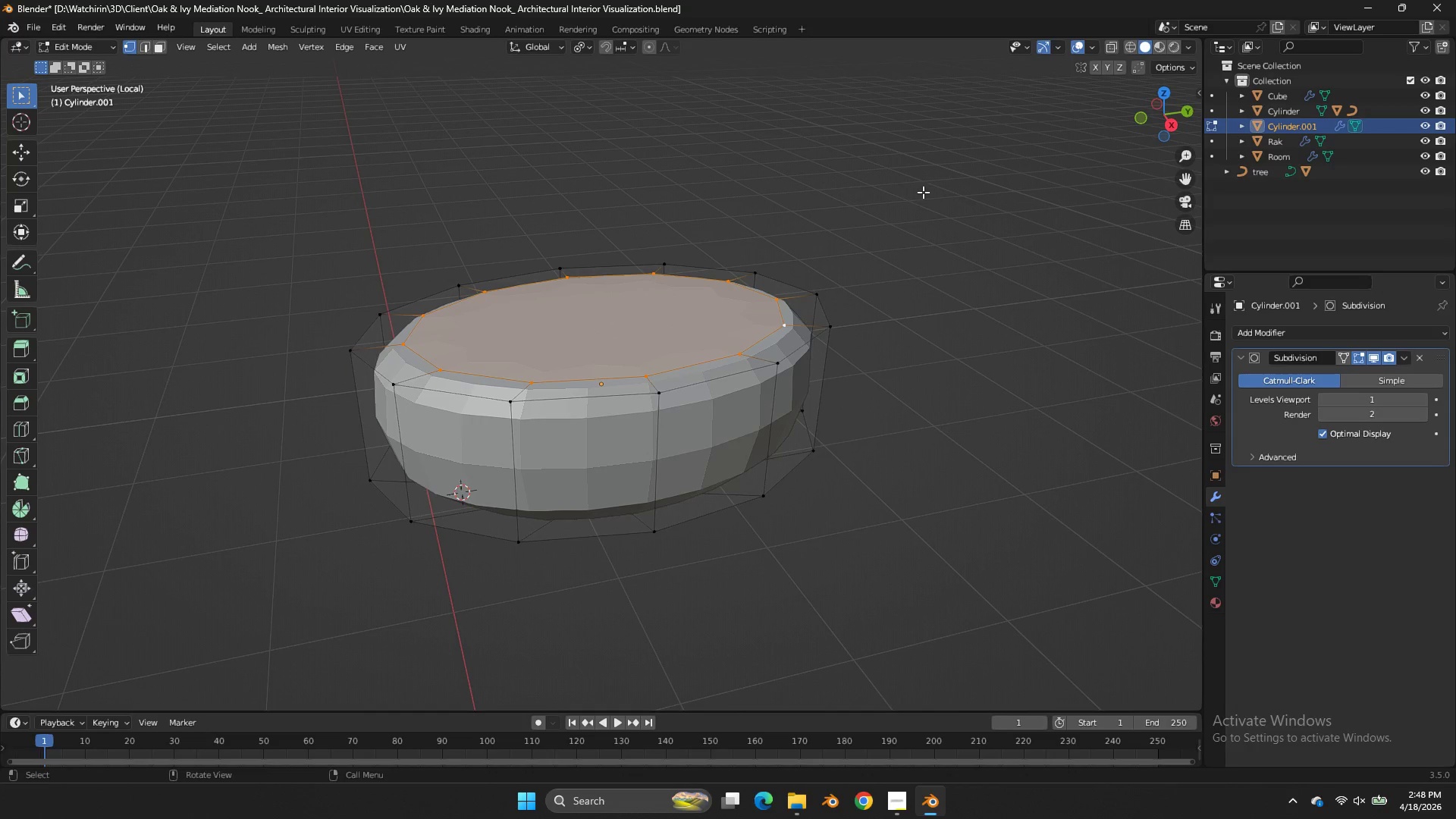 
key(S)
 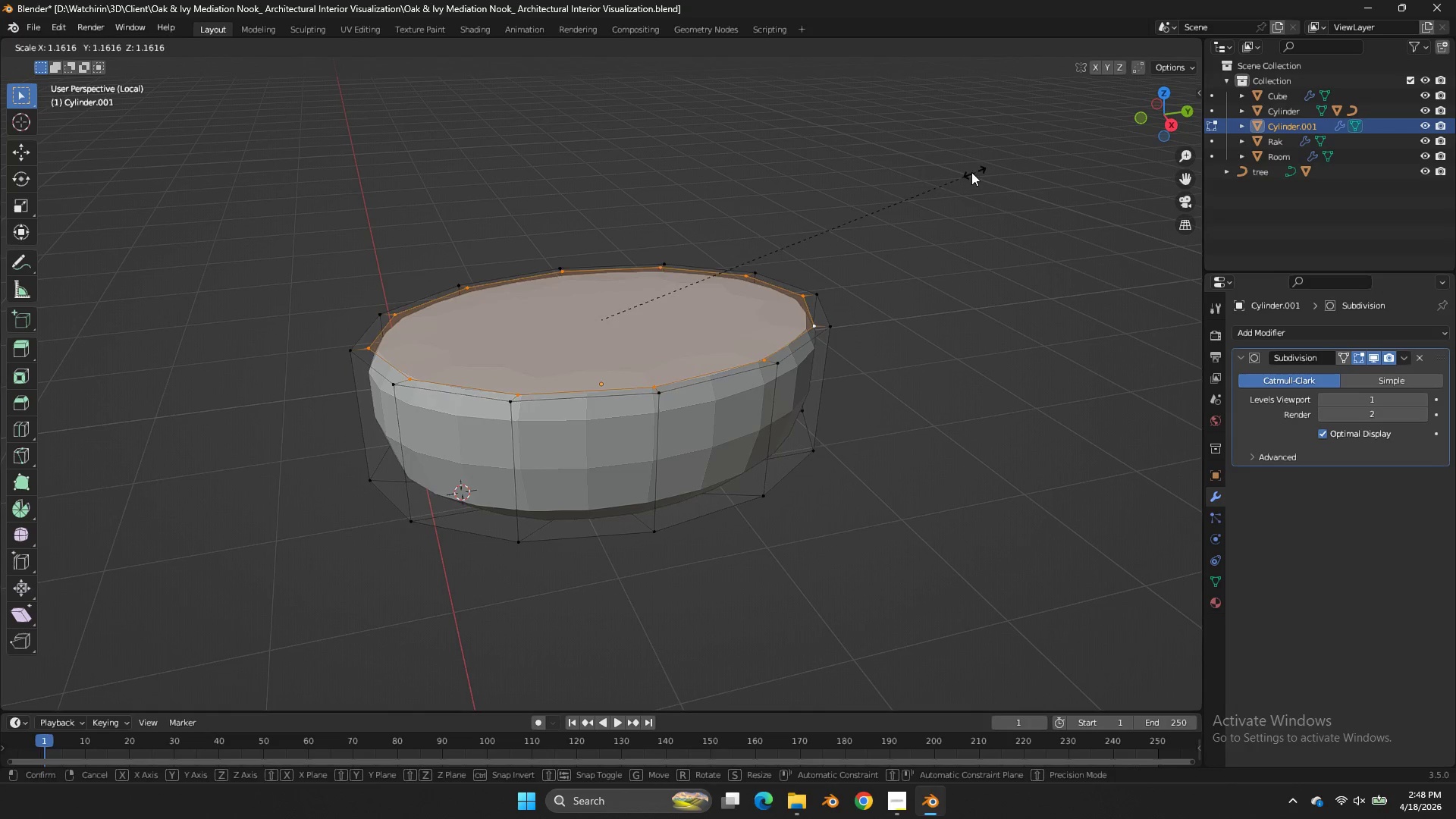 
left_click([966, 174])
 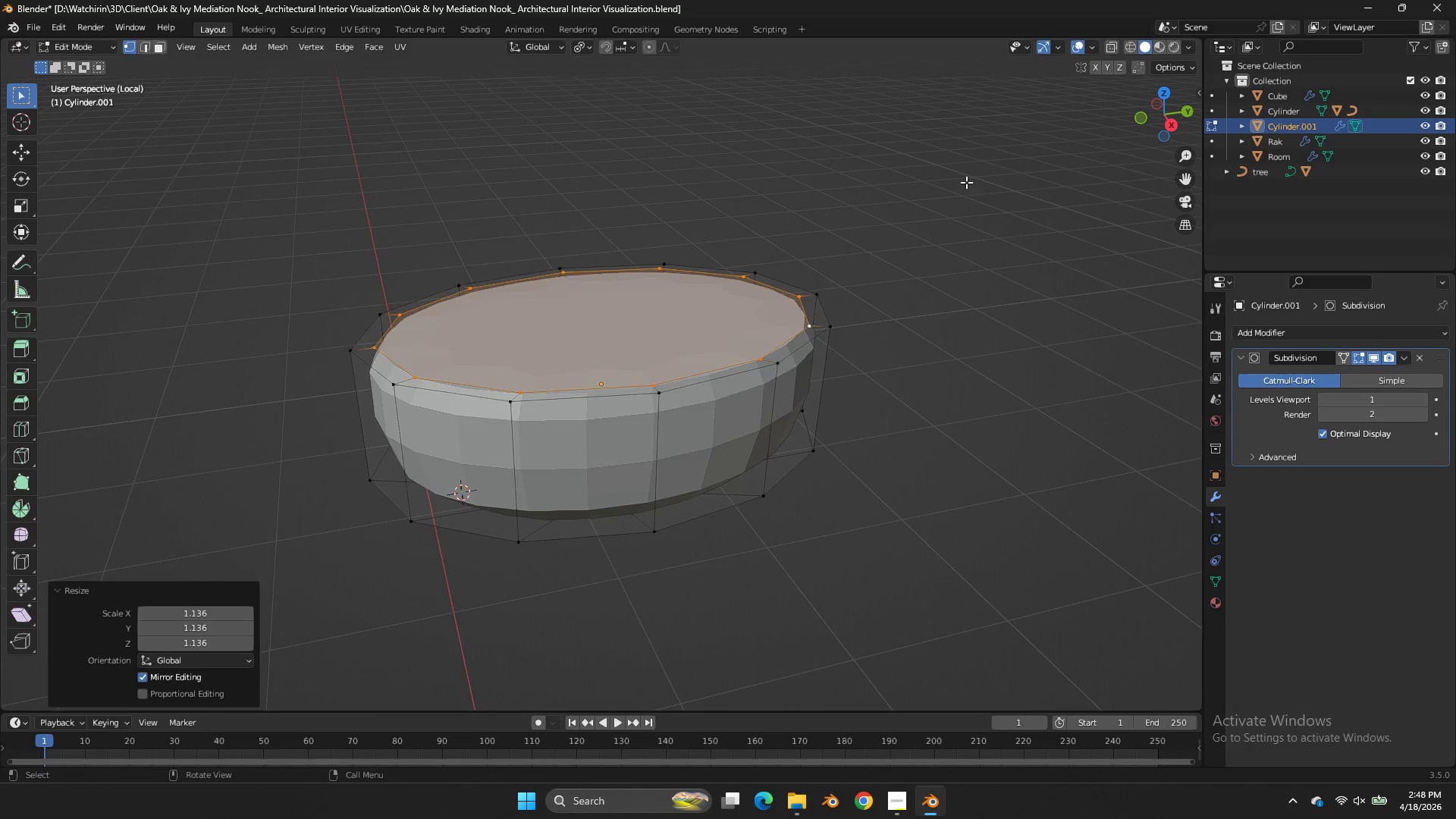 
key(E)
 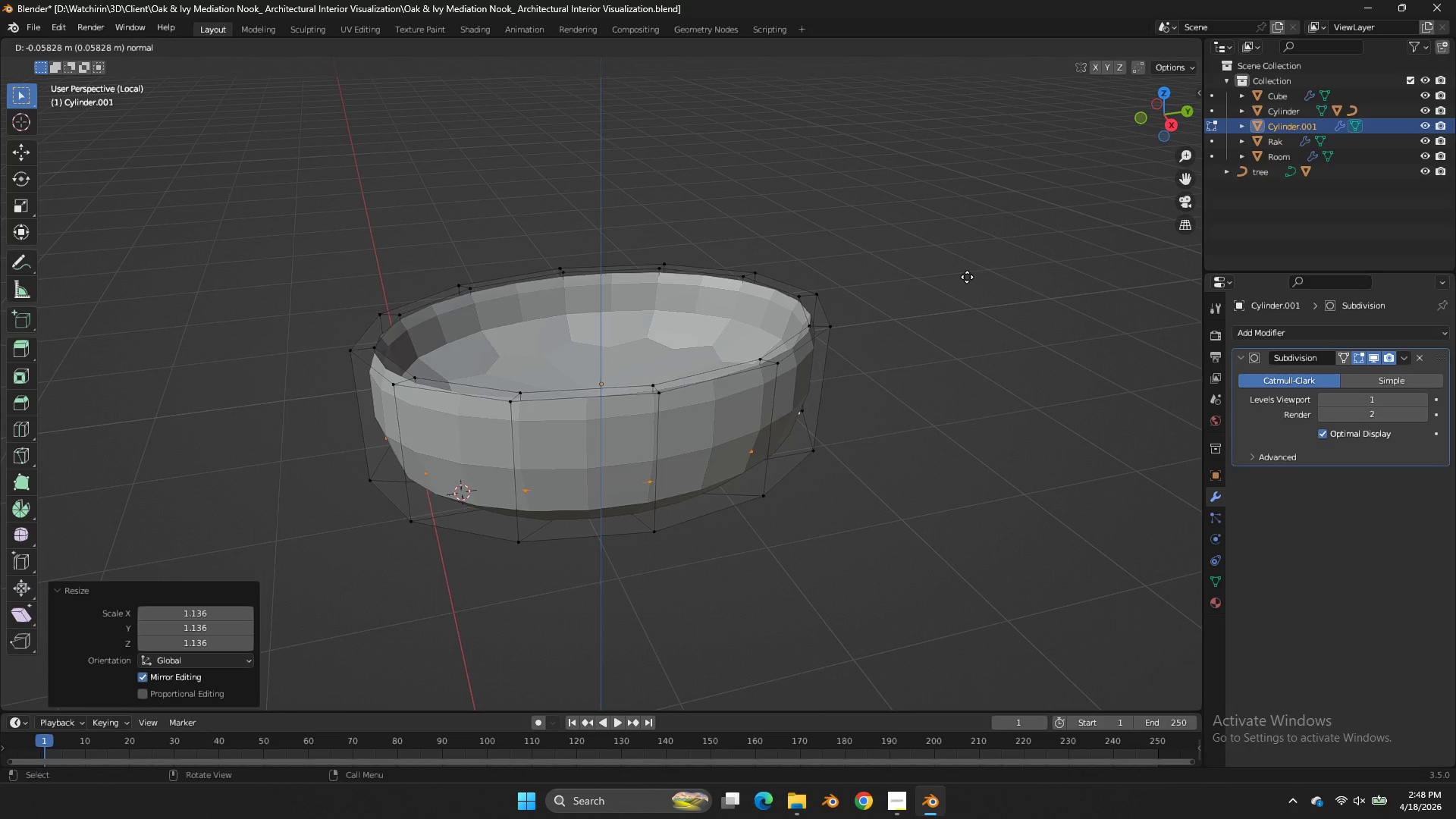 
left_click([967, 292])
 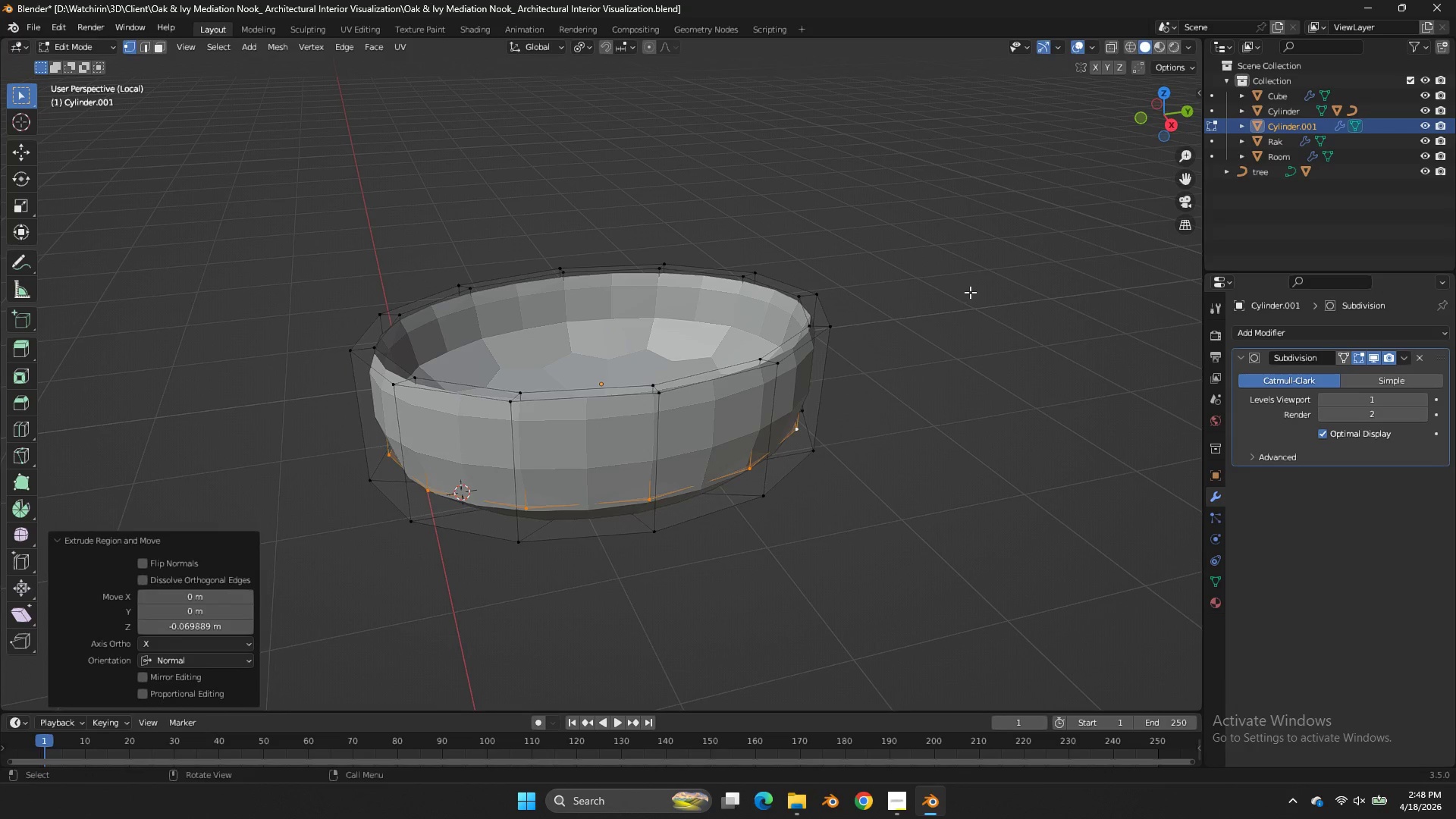 
key(S)
 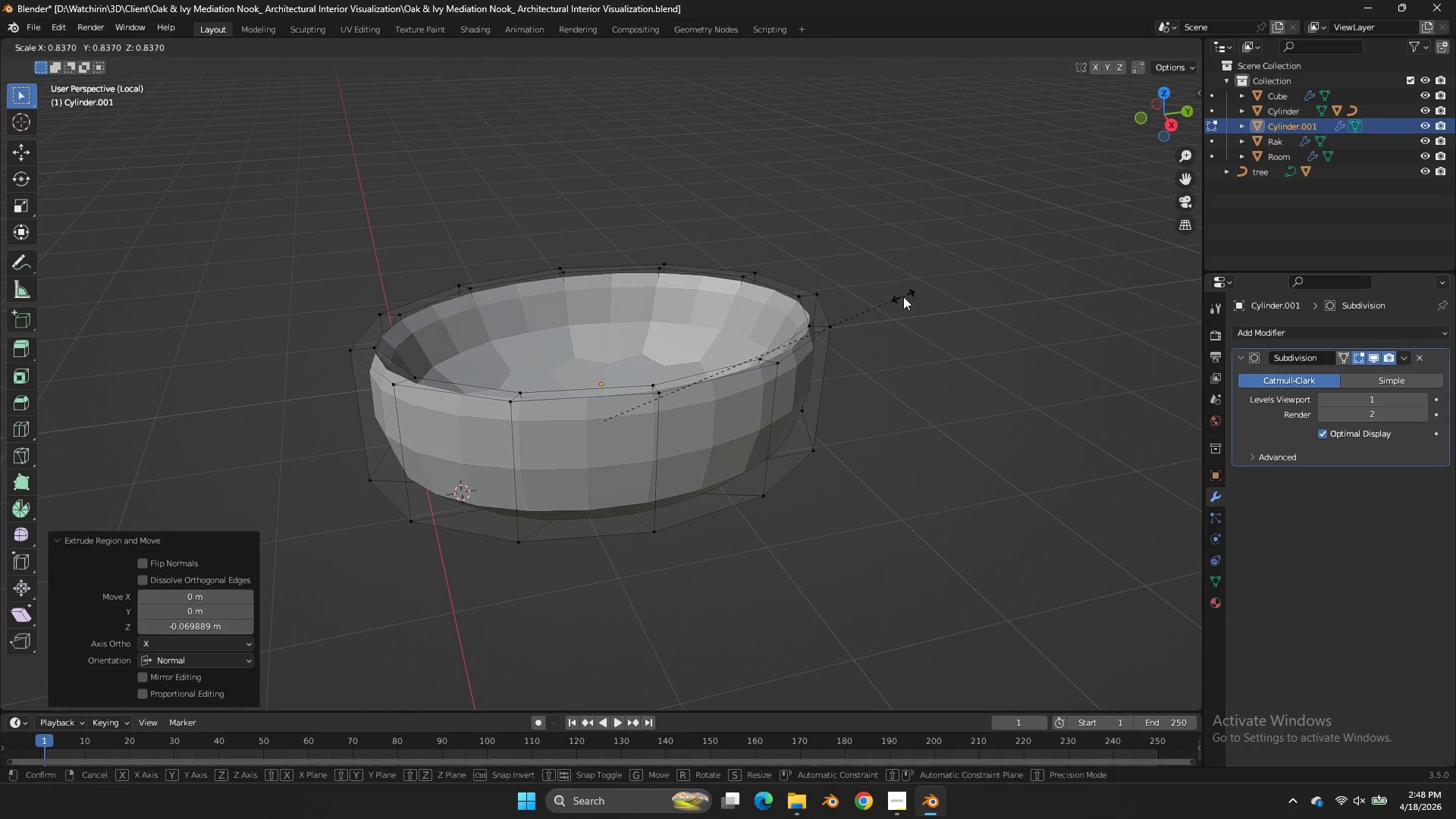 
left_click([903, 297])
 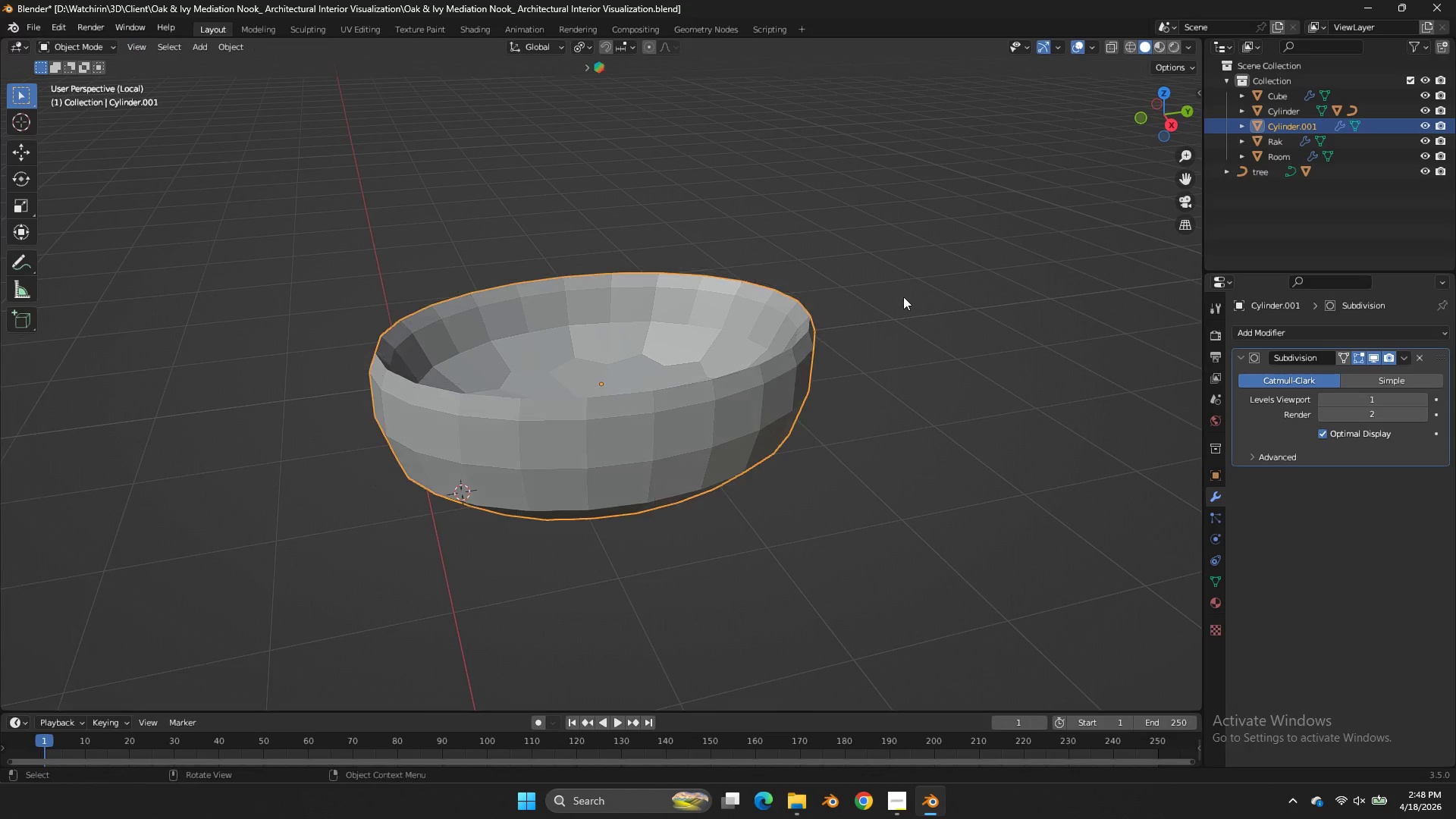 
key(Tab)
 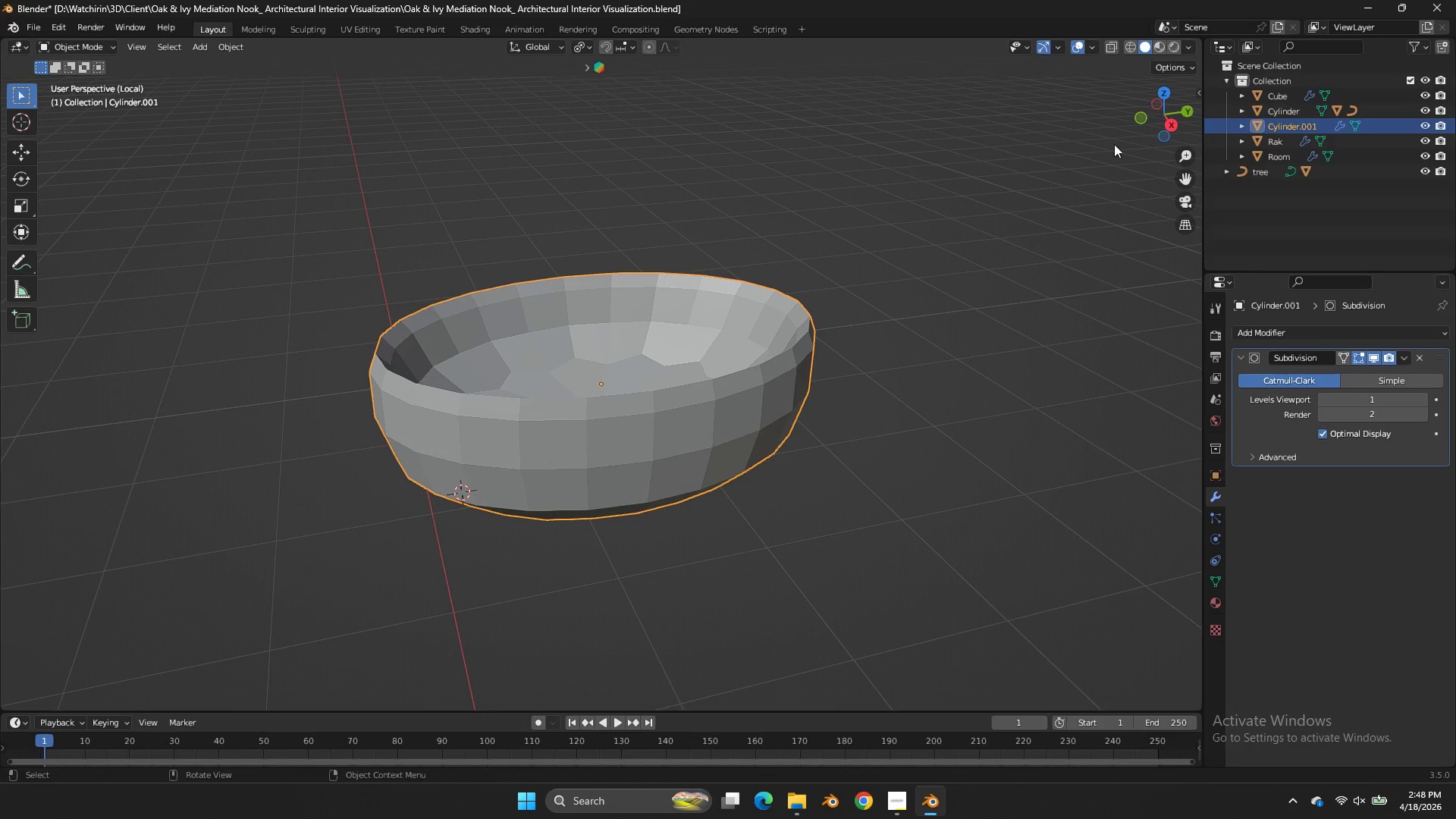 
key(Tab)
 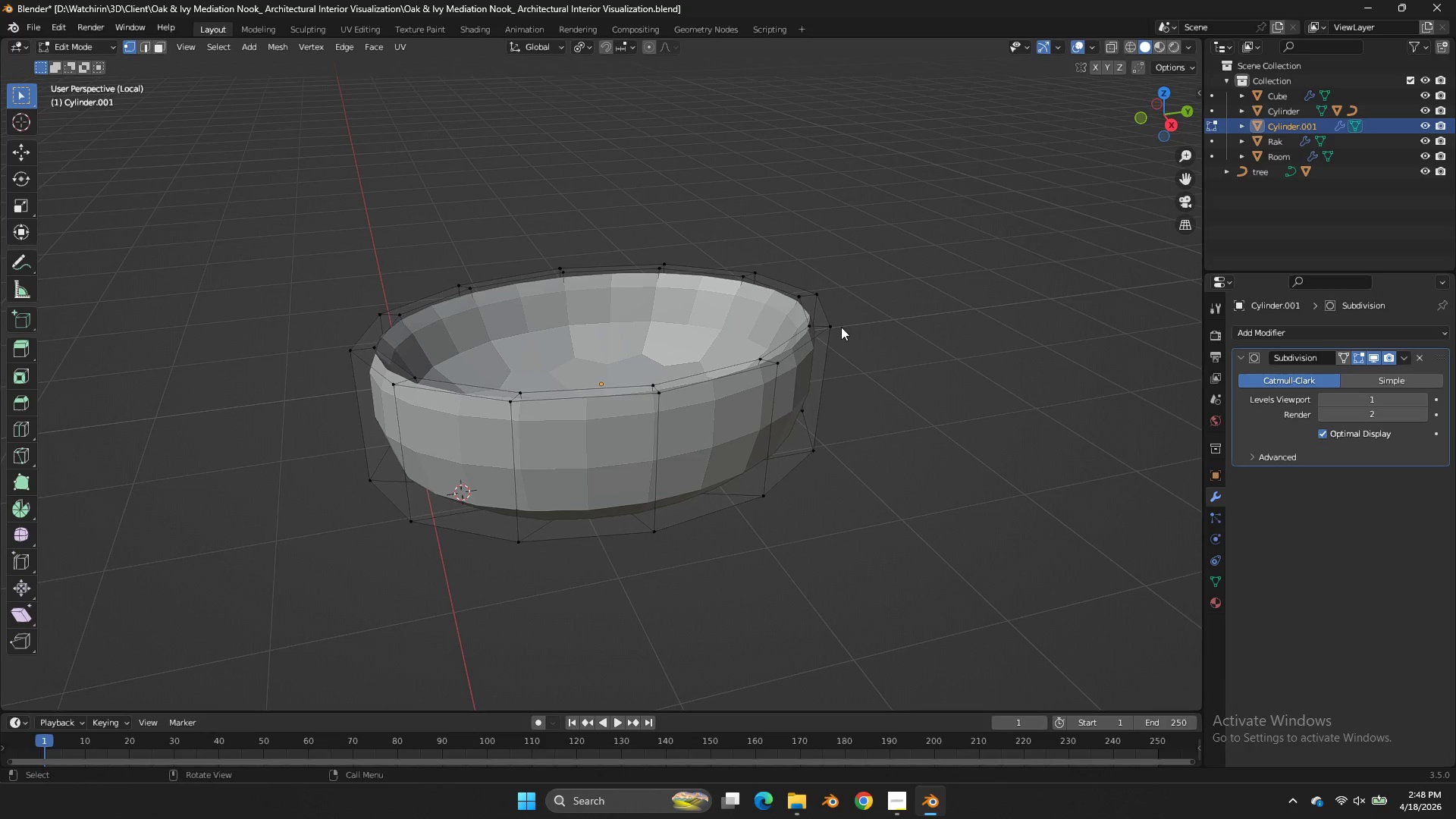 
hold_key(key=AltLeft, duration=0.77)
left_click([761, 352])
 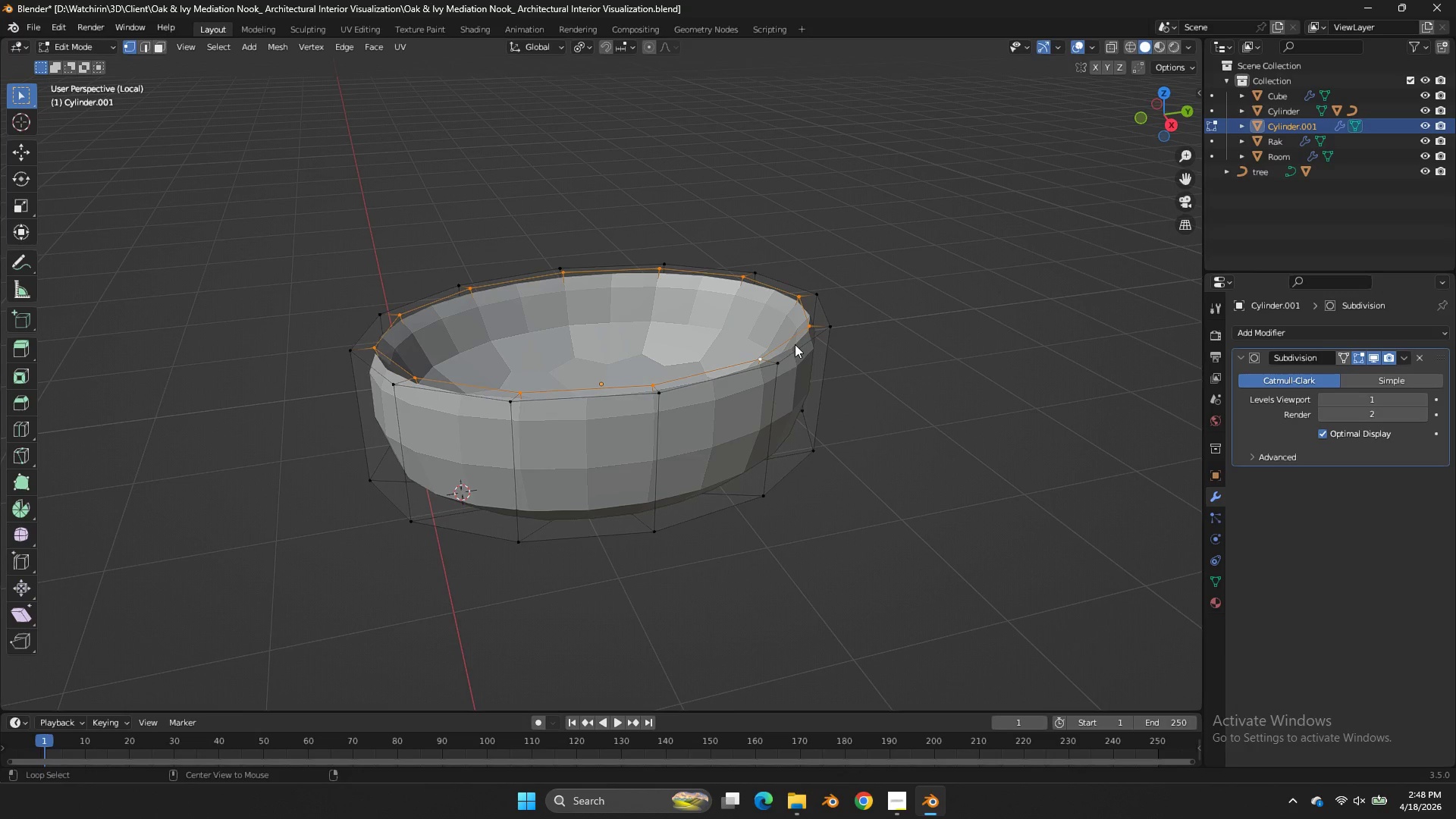 
key(Shift+E)
 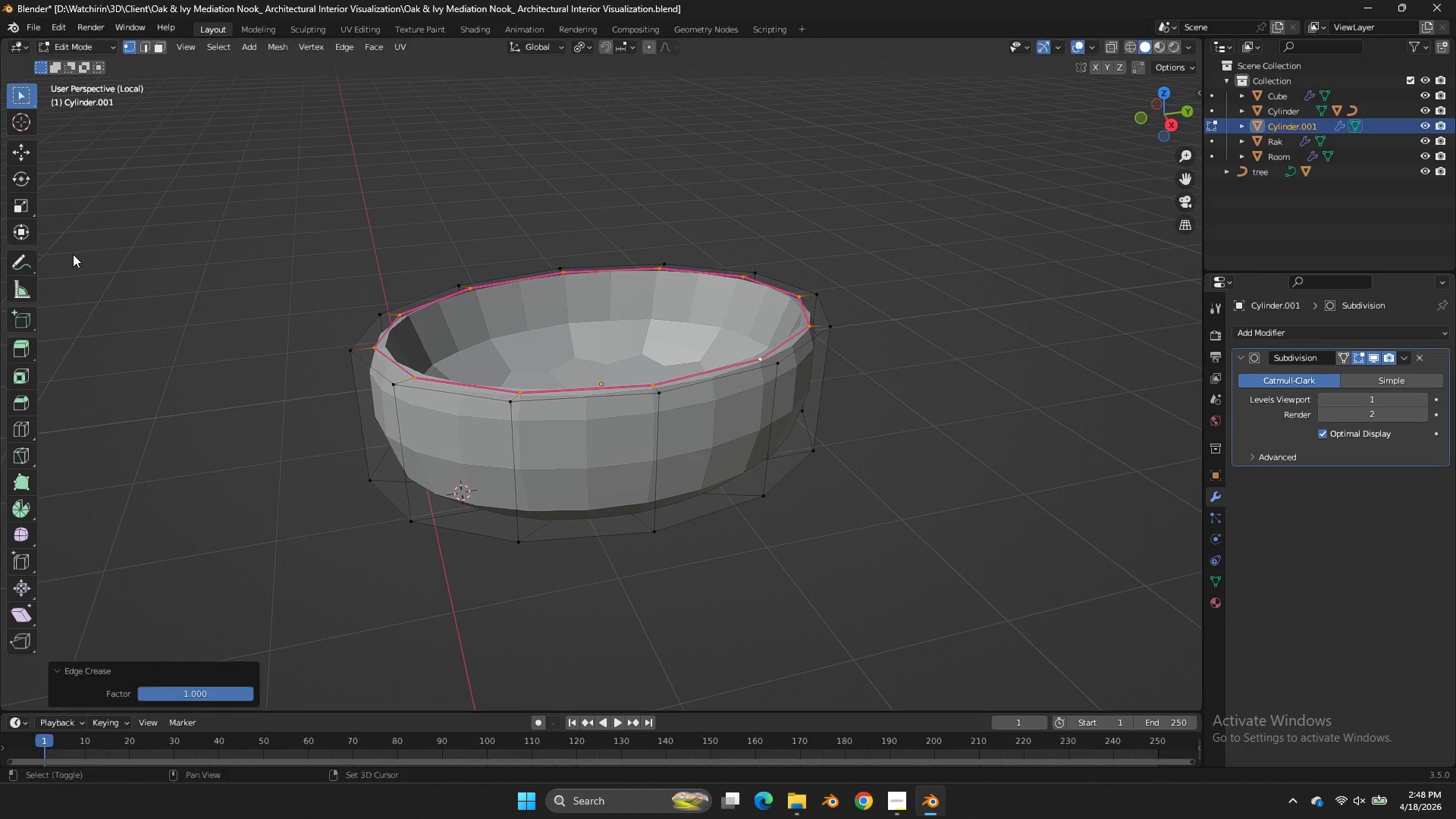 
key(Tab)
 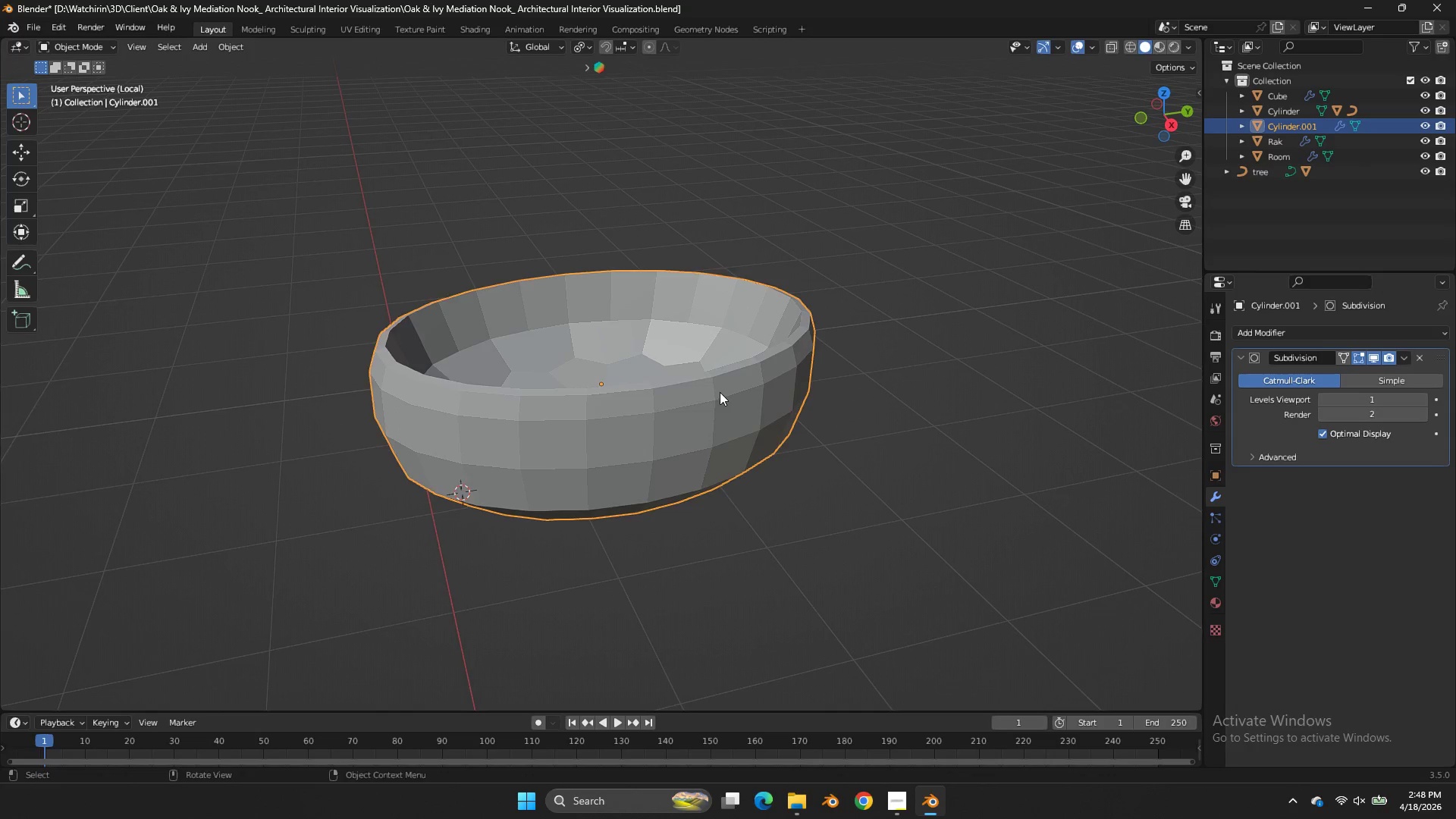 
key(Tab)
 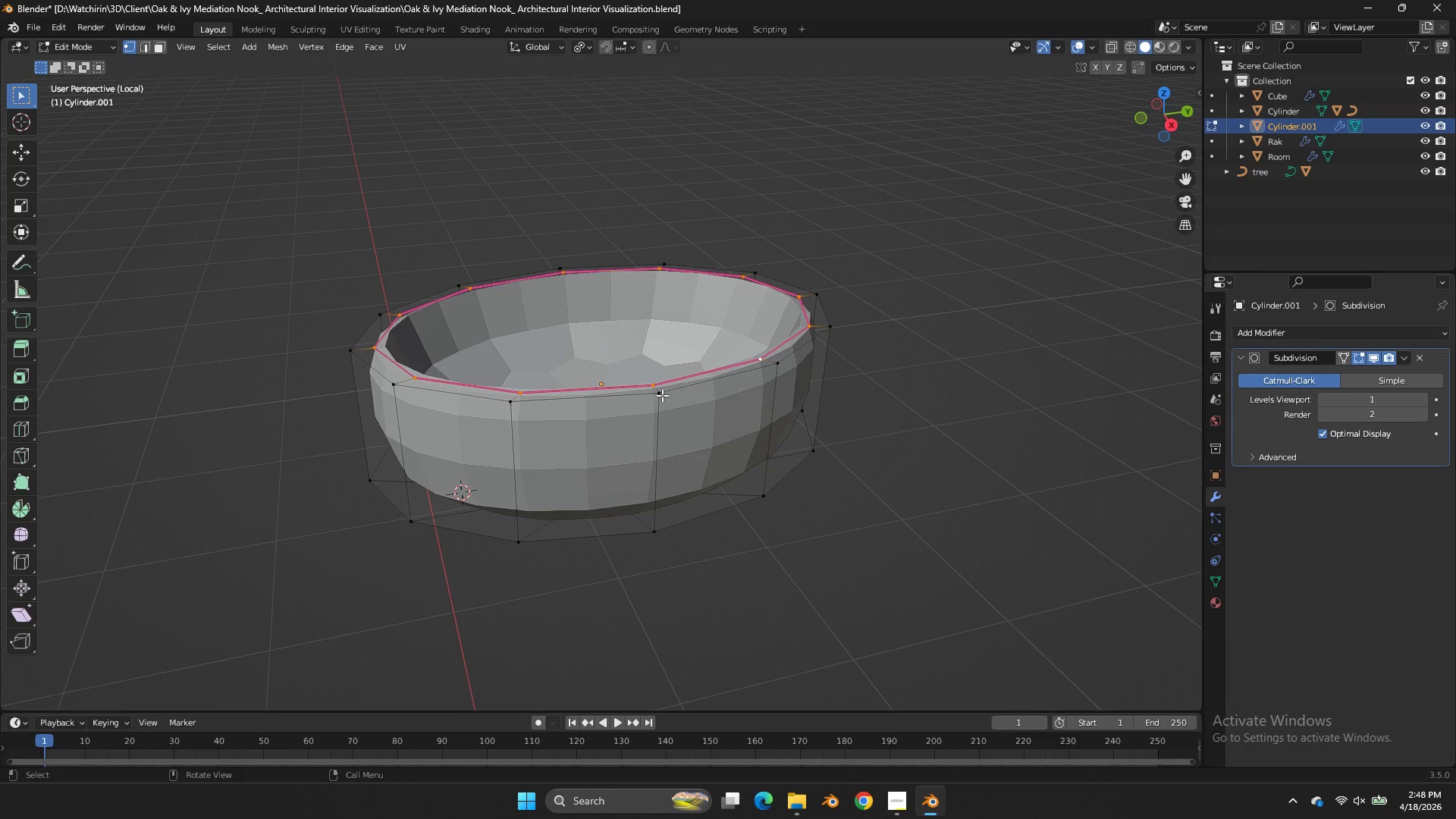 
hold_key(key=AltLeft, duration=0.42)
left_click([689, 387])
 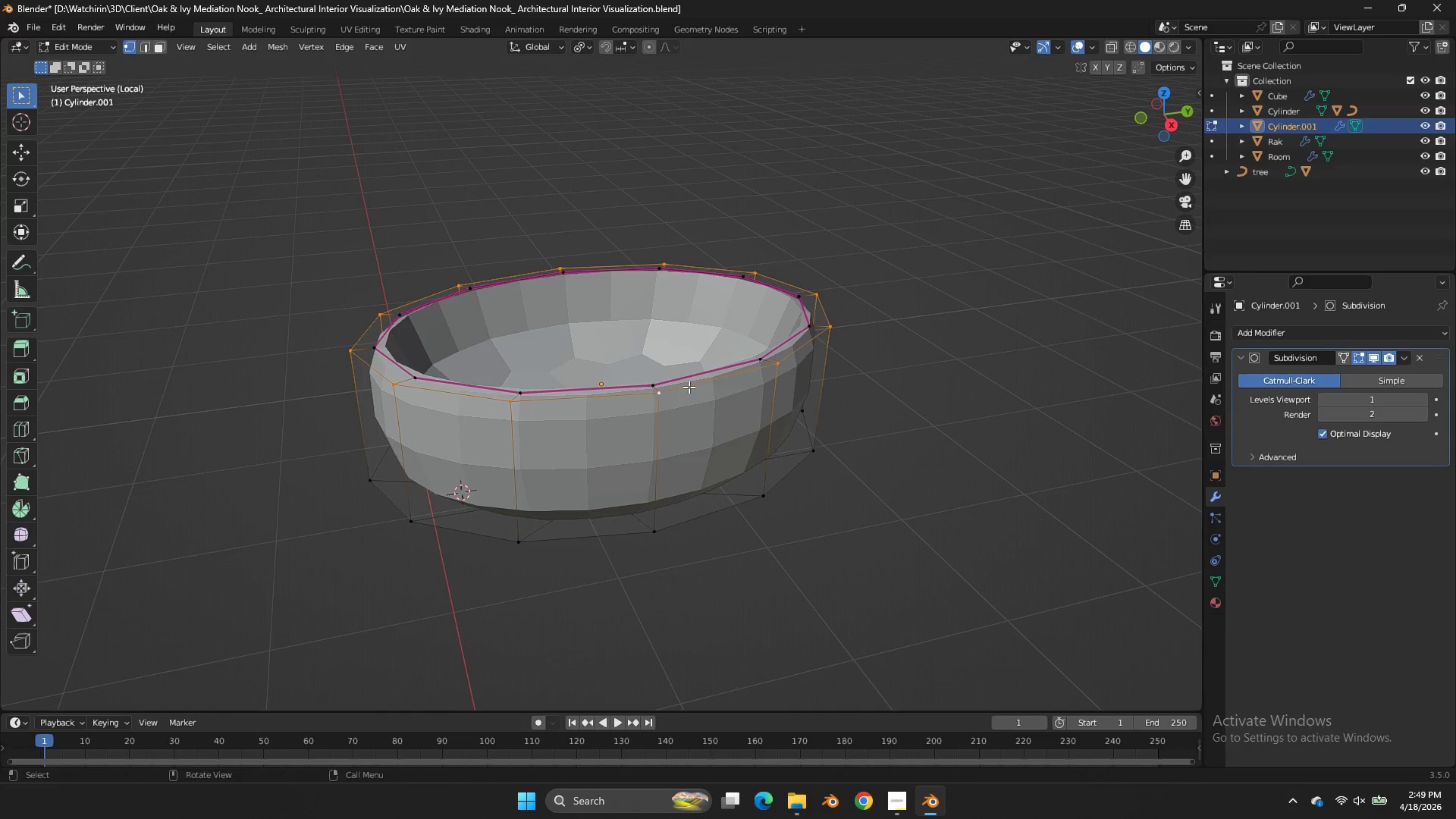 
key(Shift+E)
 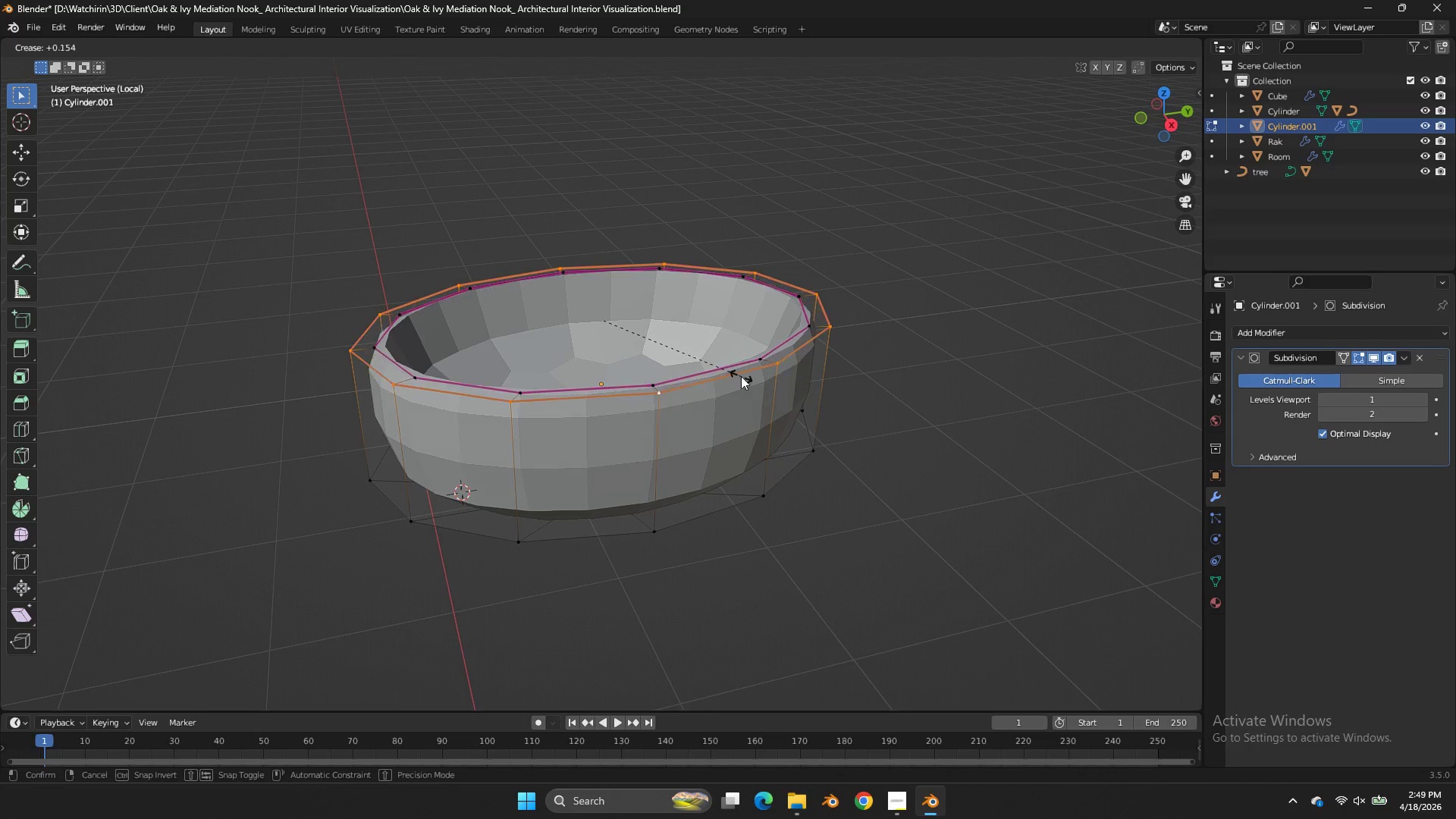 
left_click([739, 376])
 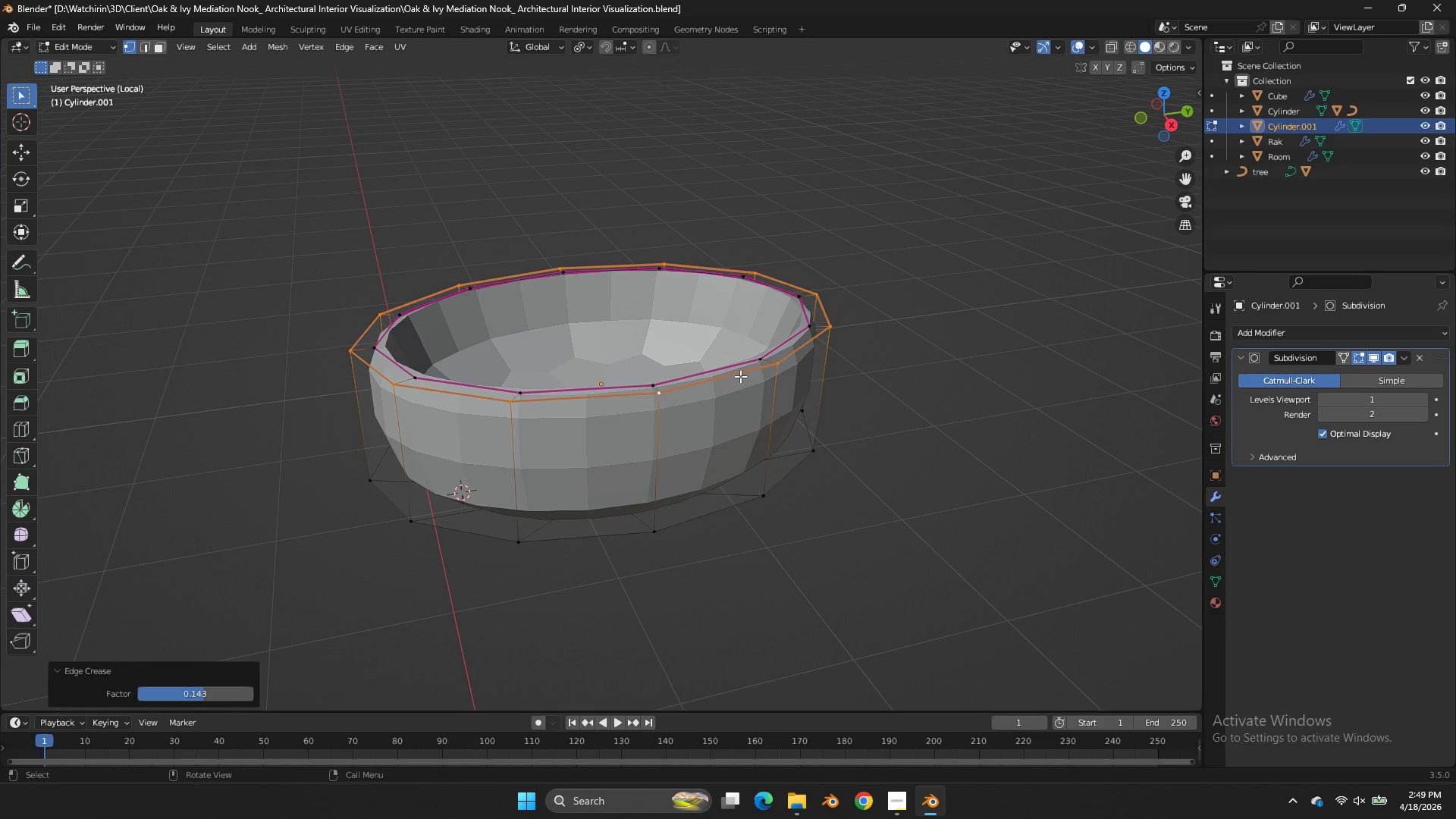 
key(Tab)
 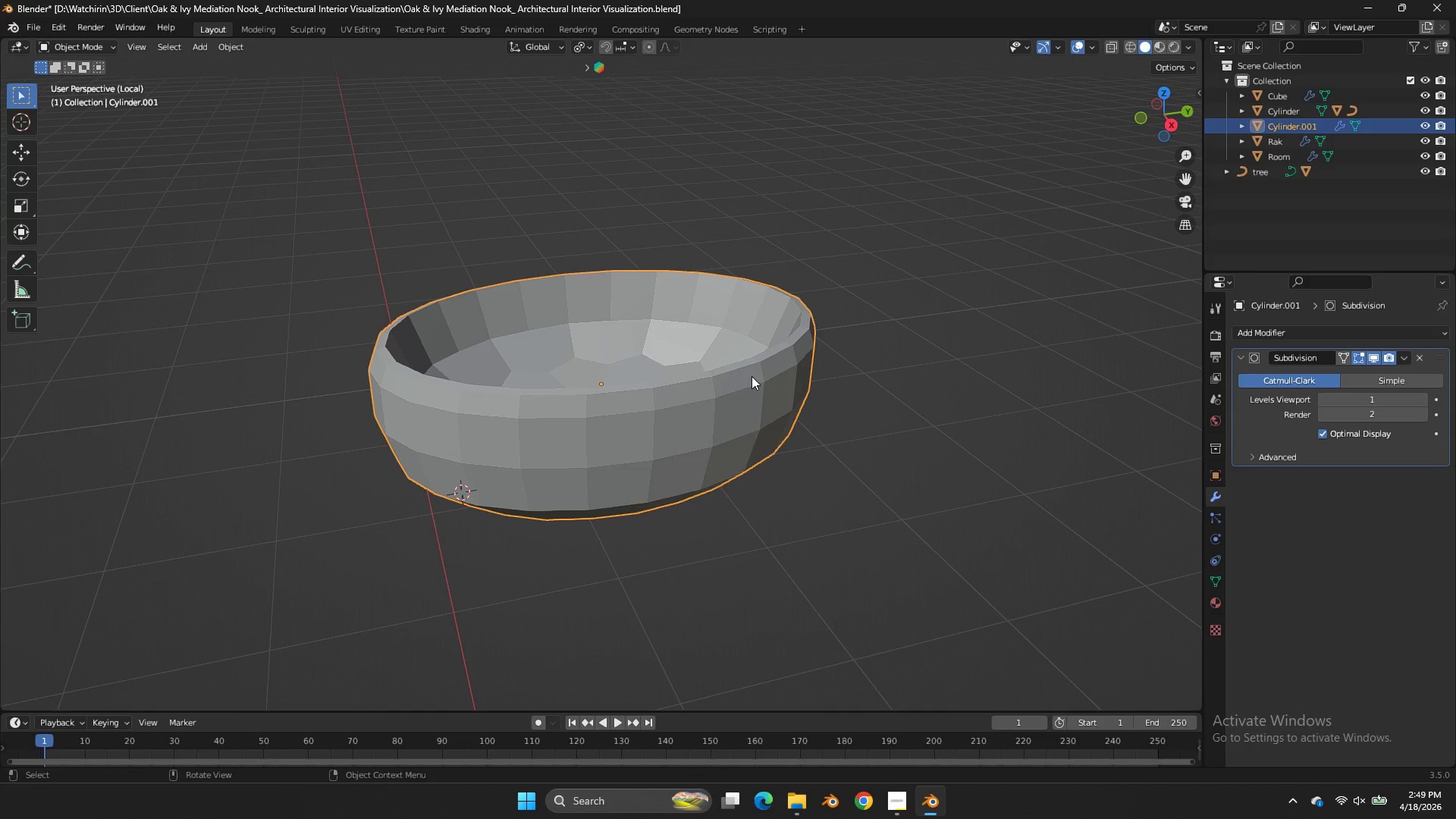 
right_click([752, 376])
 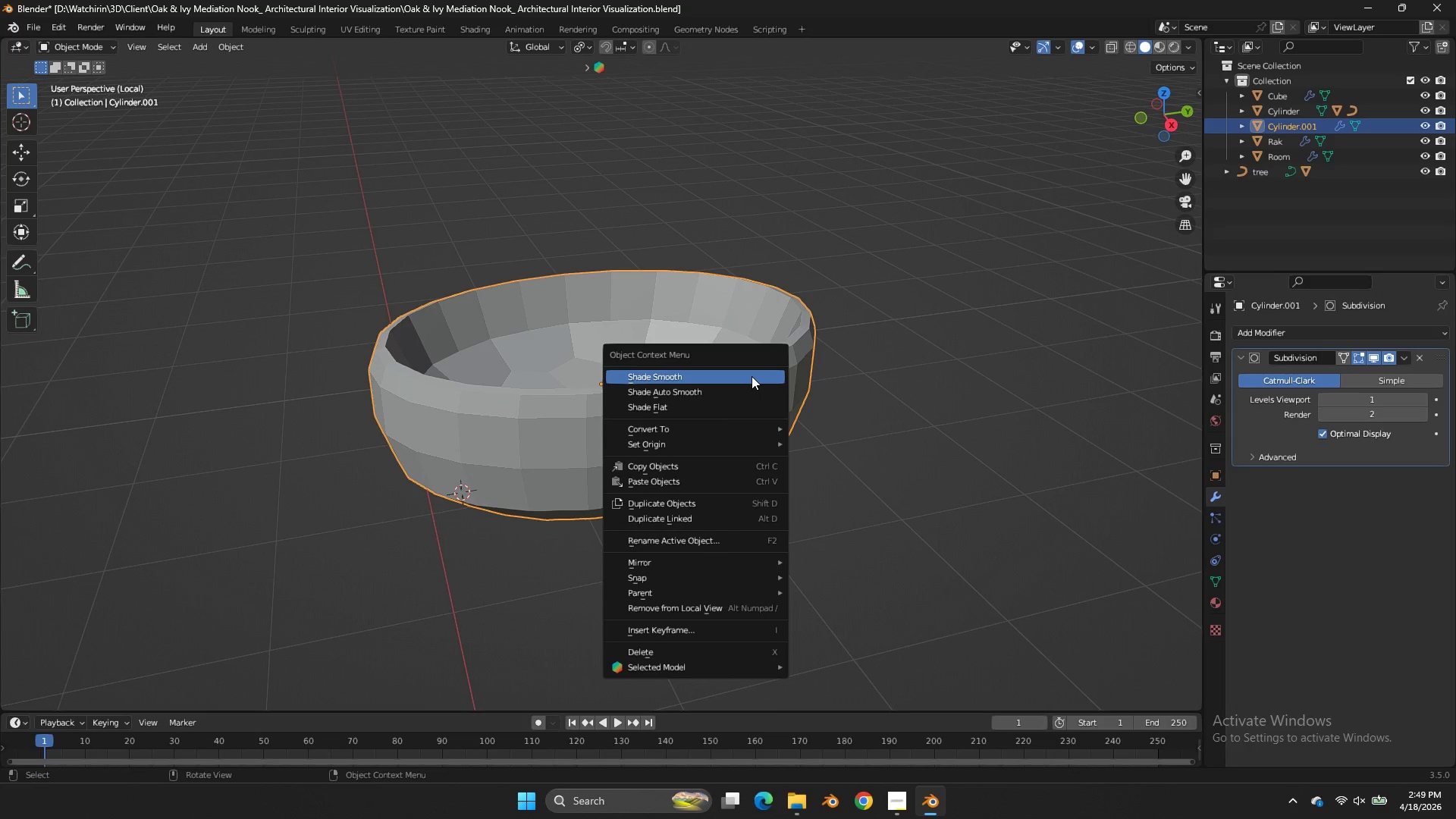 
left_click([752, 376])
 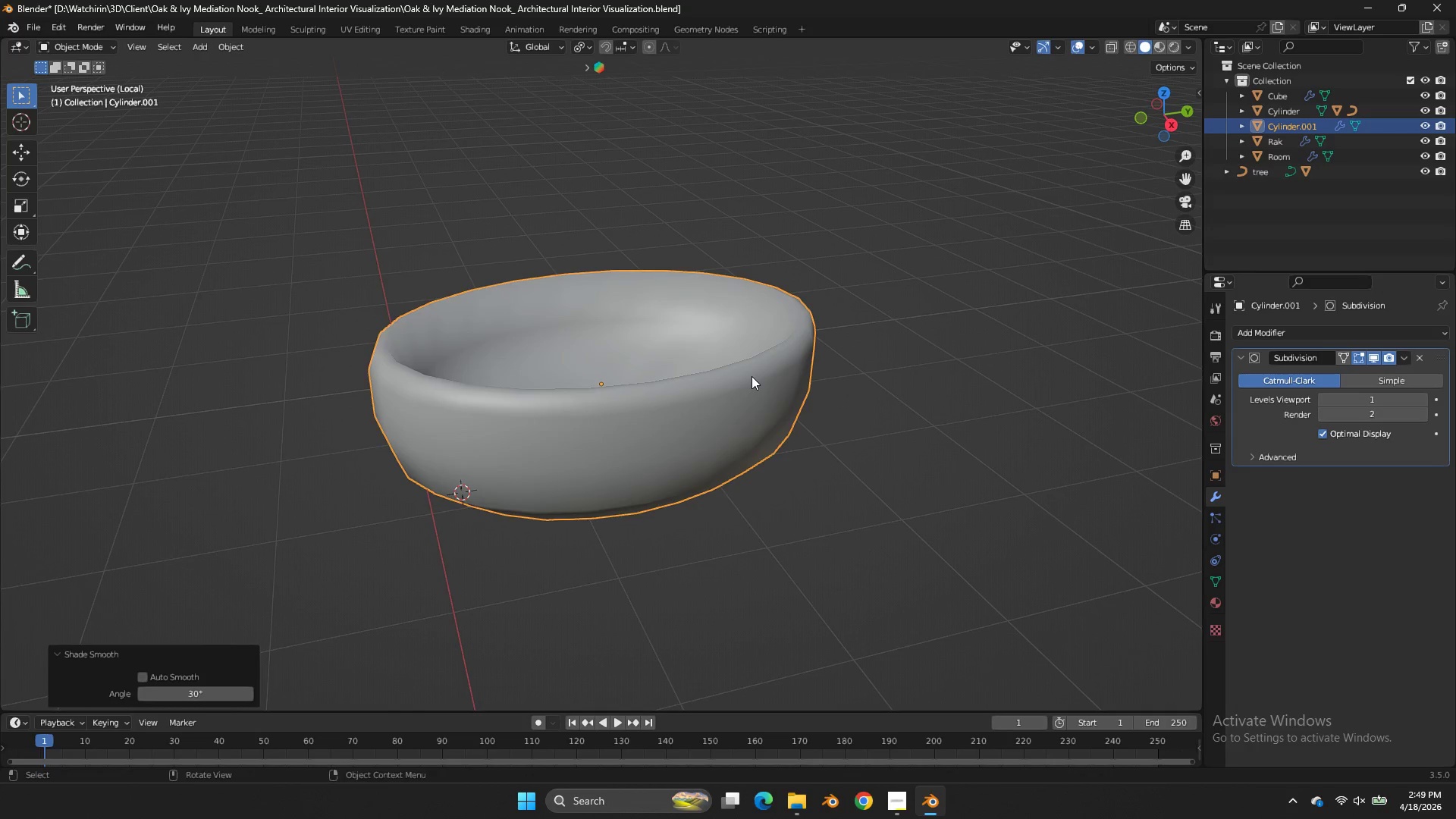 
key(Tab)
 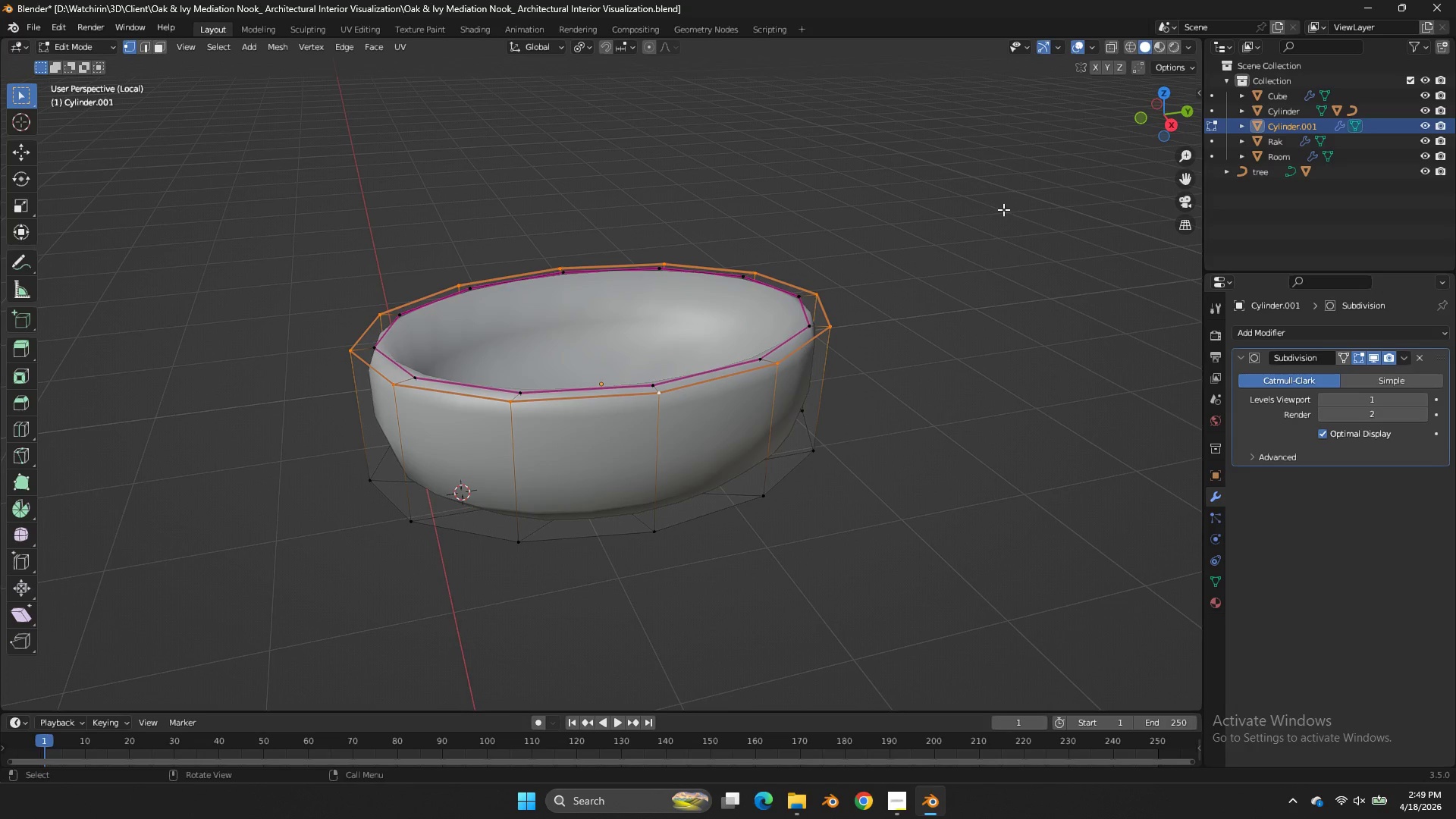 
wait(18.09)
 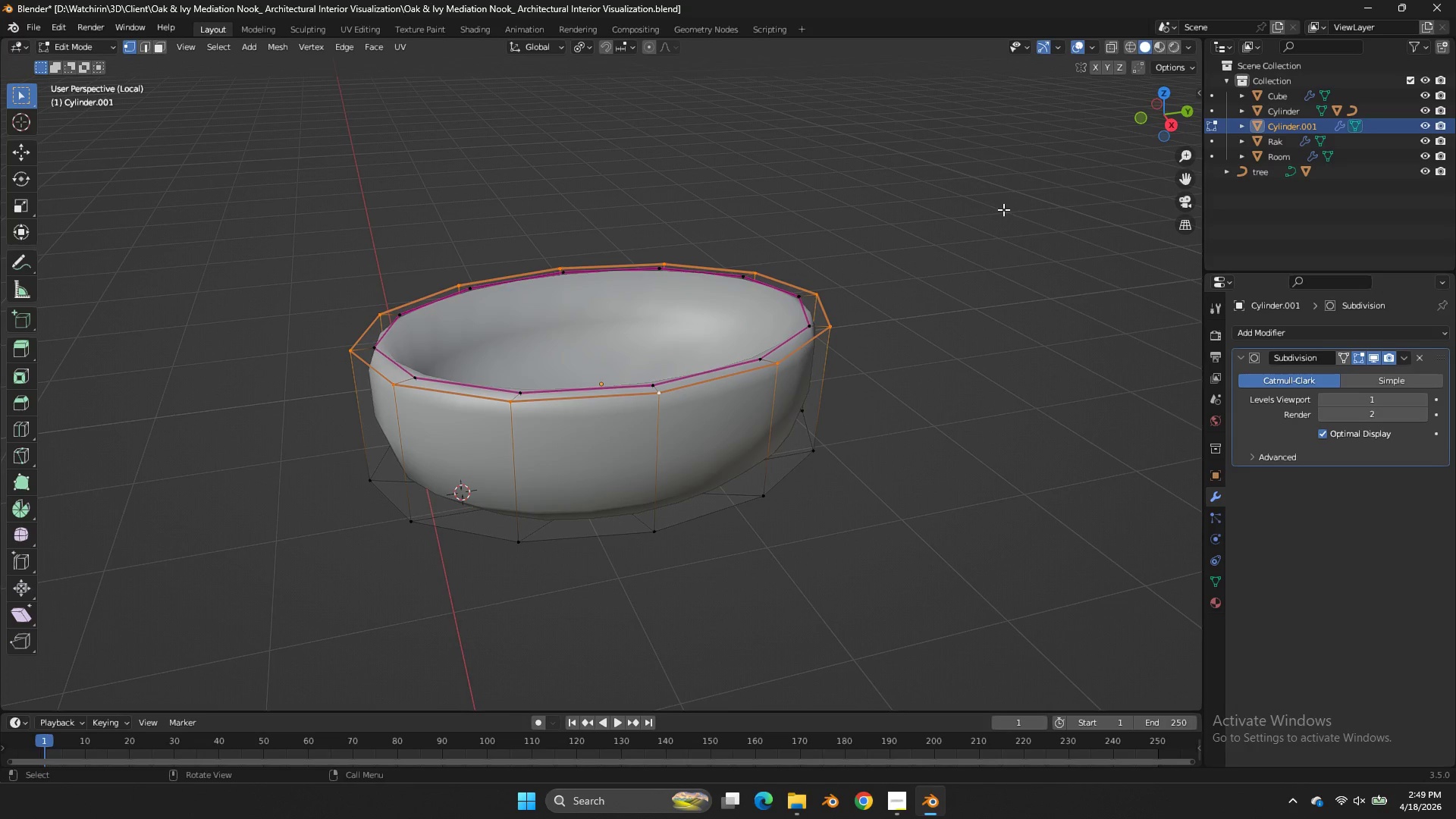 
left_click([1175, 123])
 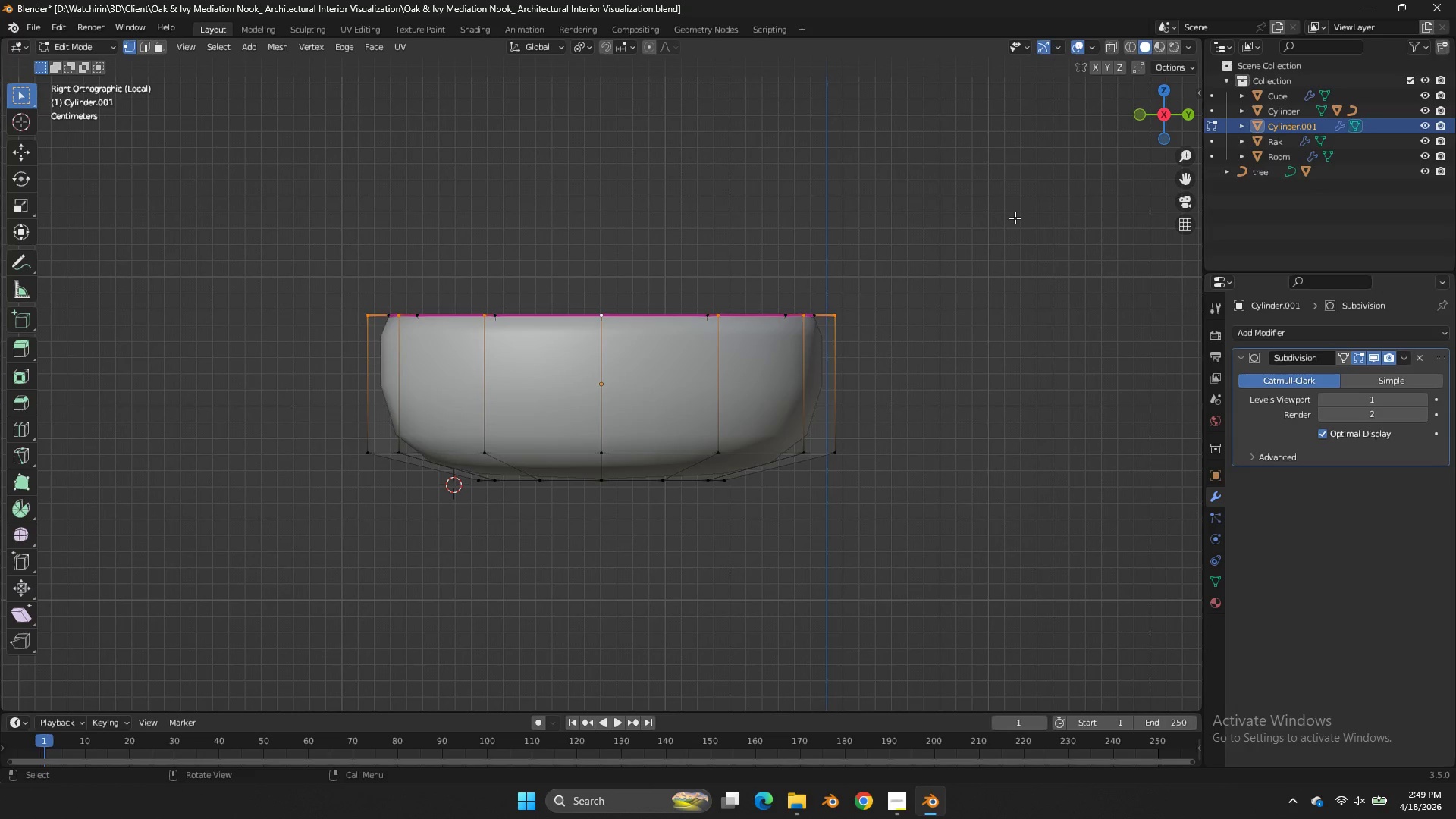 
type(zr)
 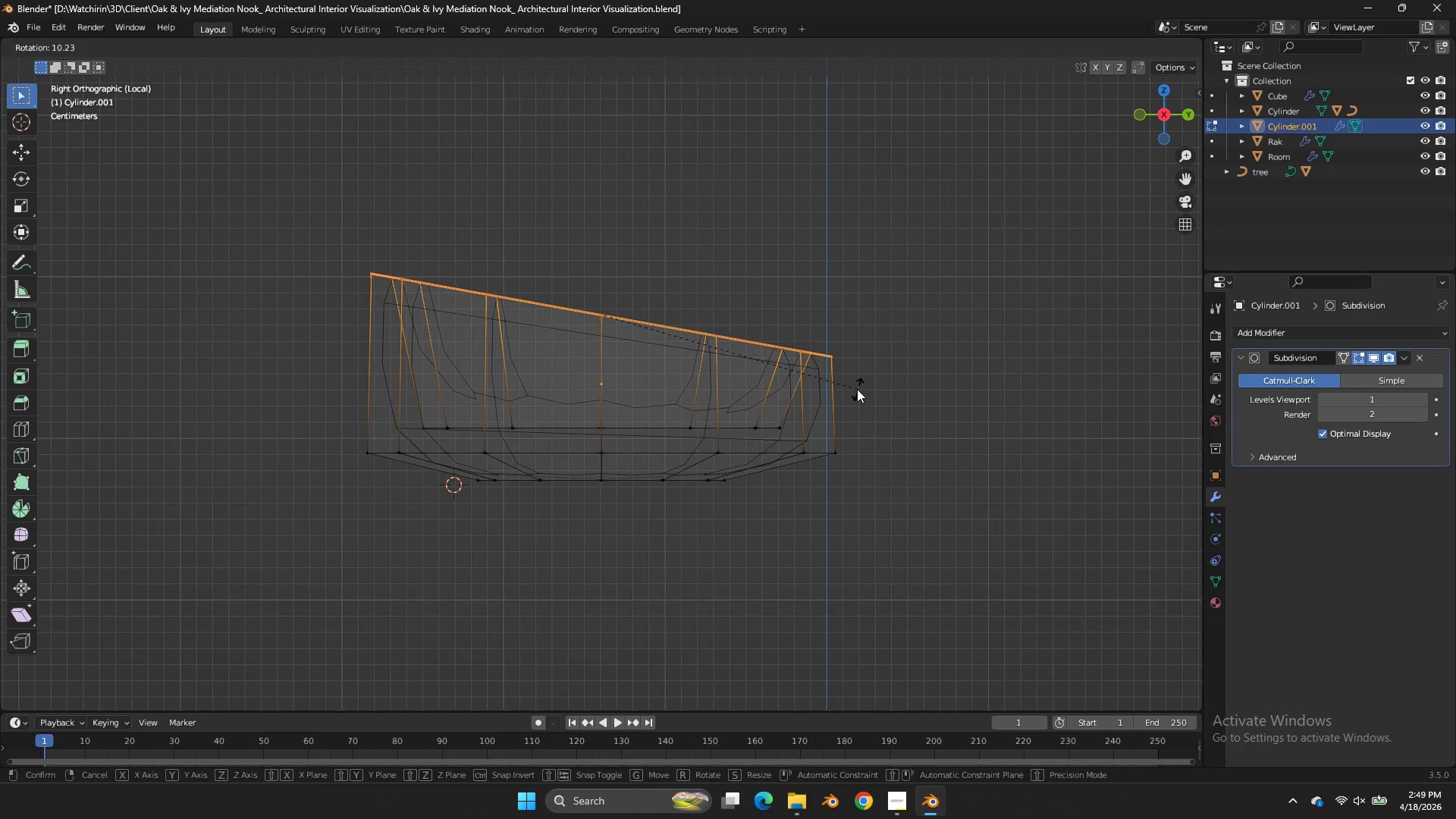 
left_click_drag(start_coordinate=[939, 208], to_coordinate=[220, 342])
 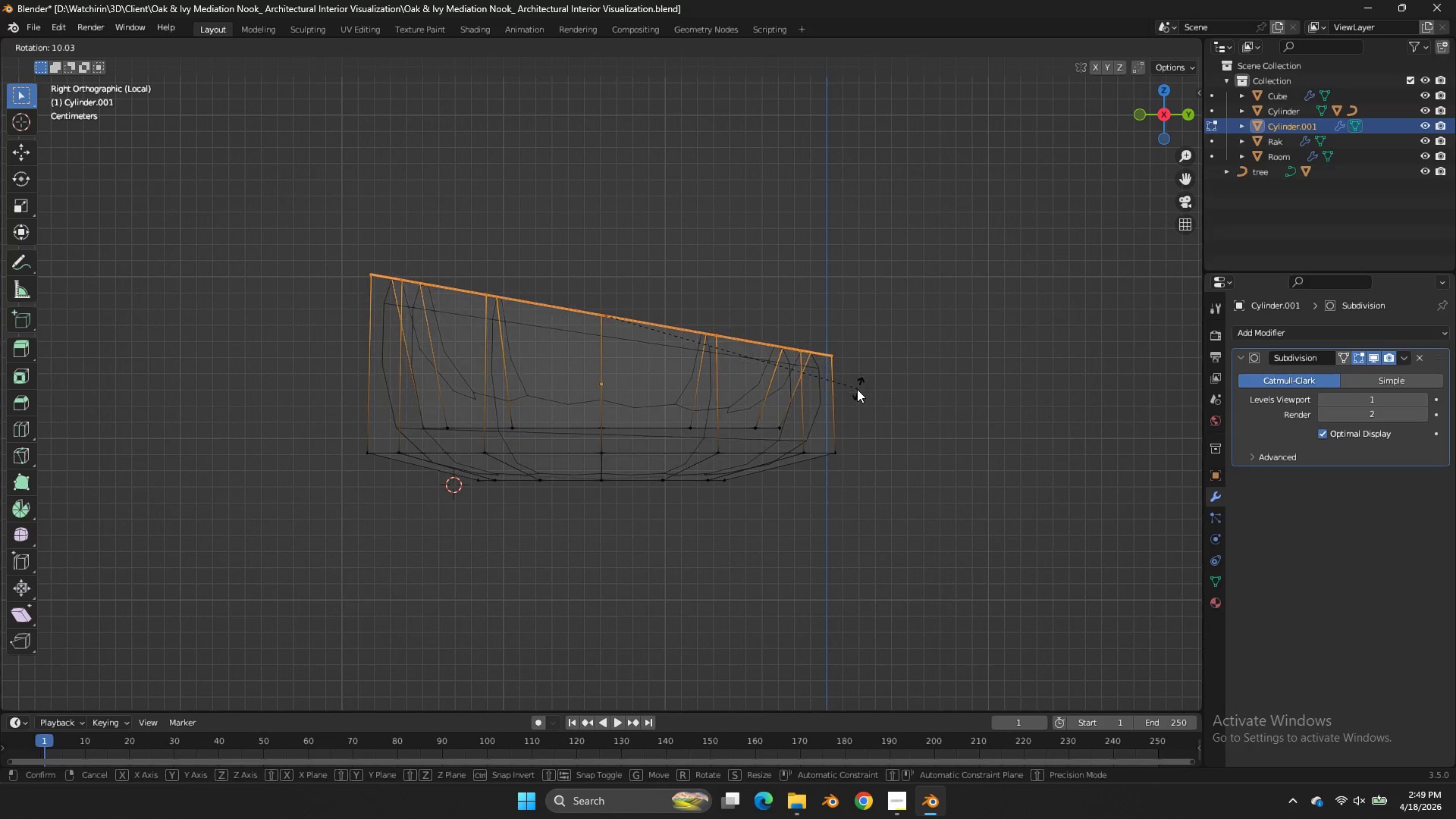 
left_click([857, 389])
 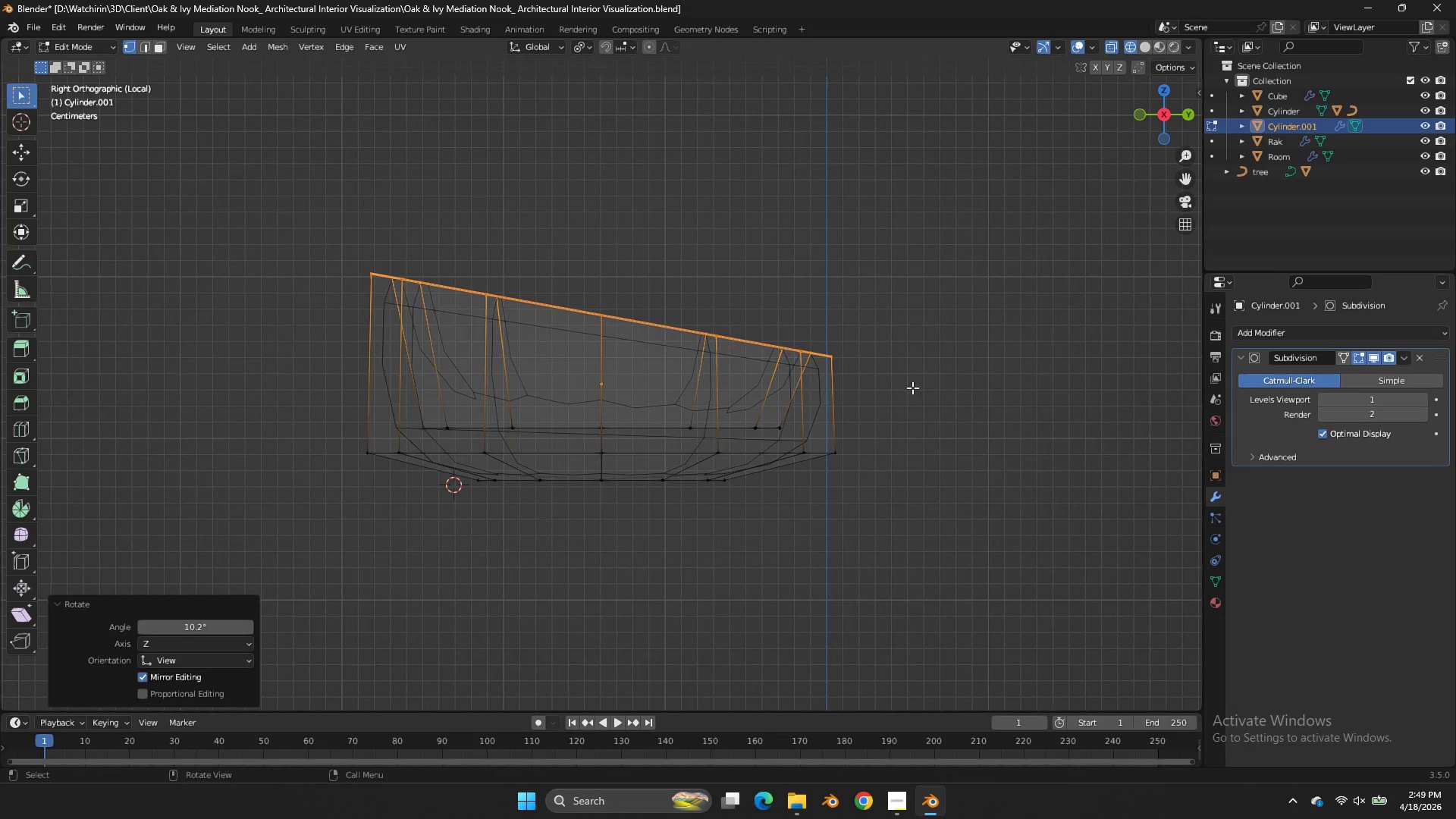 
key(Z)
 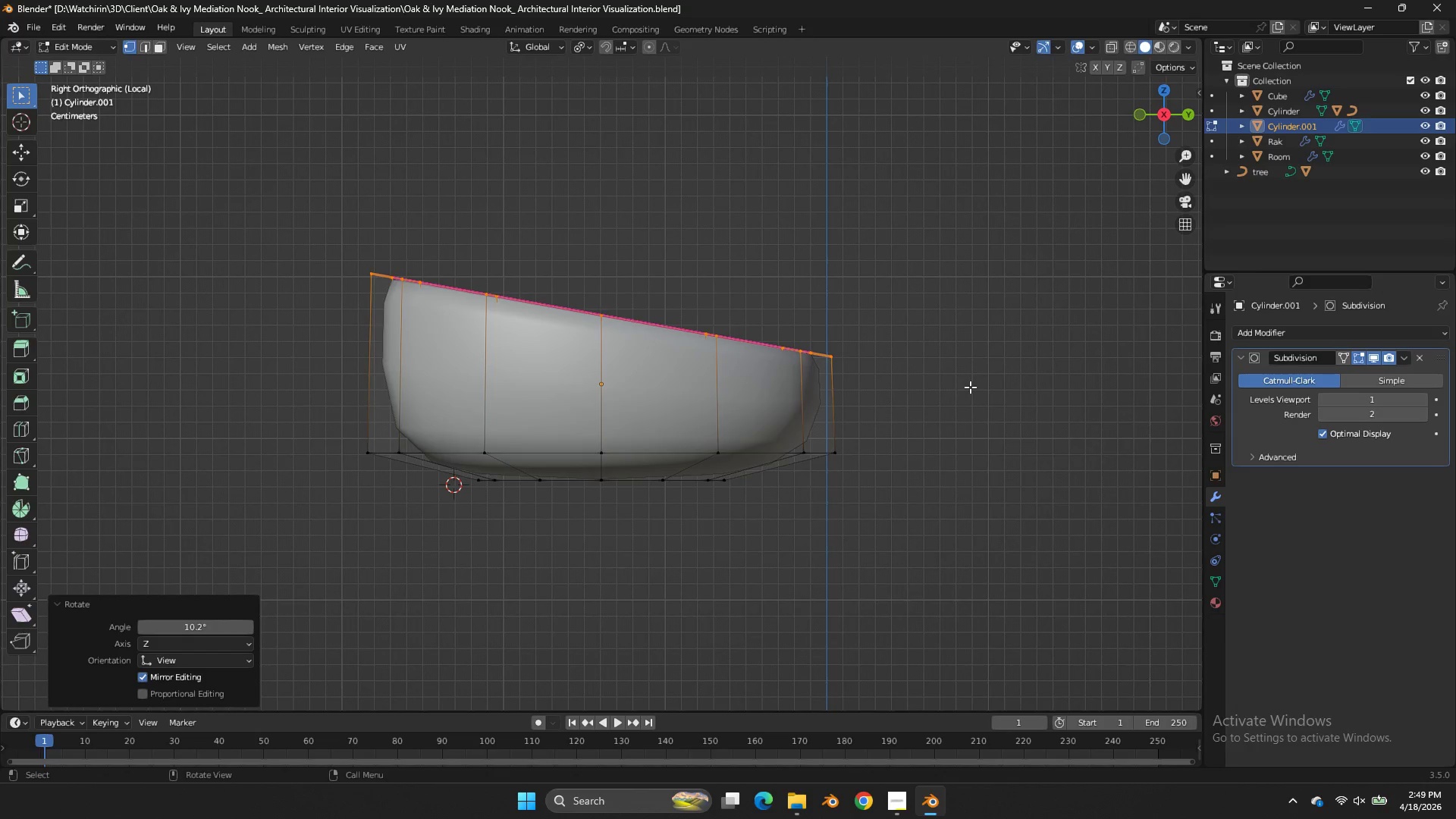 
key(Tab)
 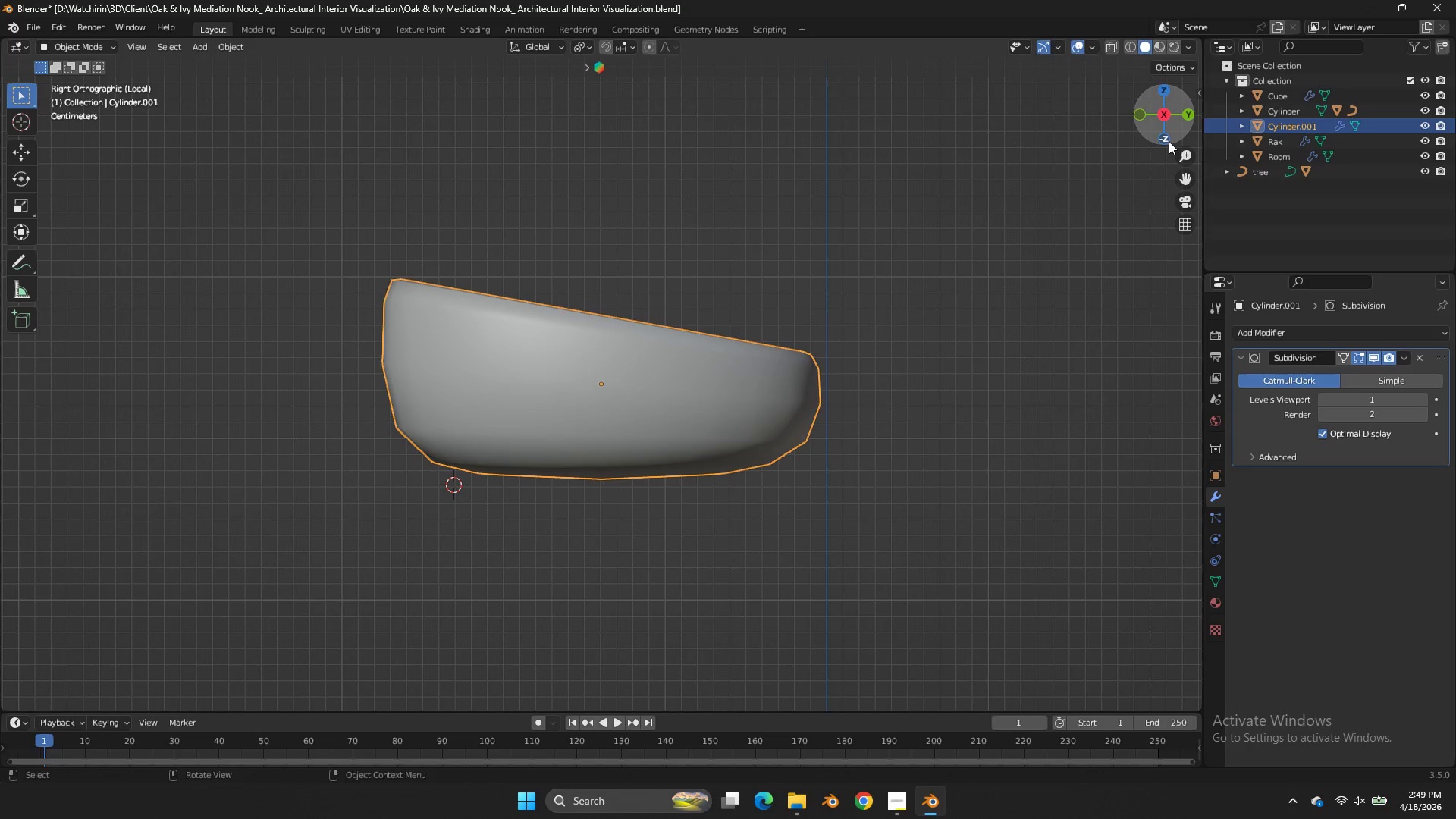 
left_click_drag(start_coordinate=[1167, 139], to_coordinate=[1097, 187])
 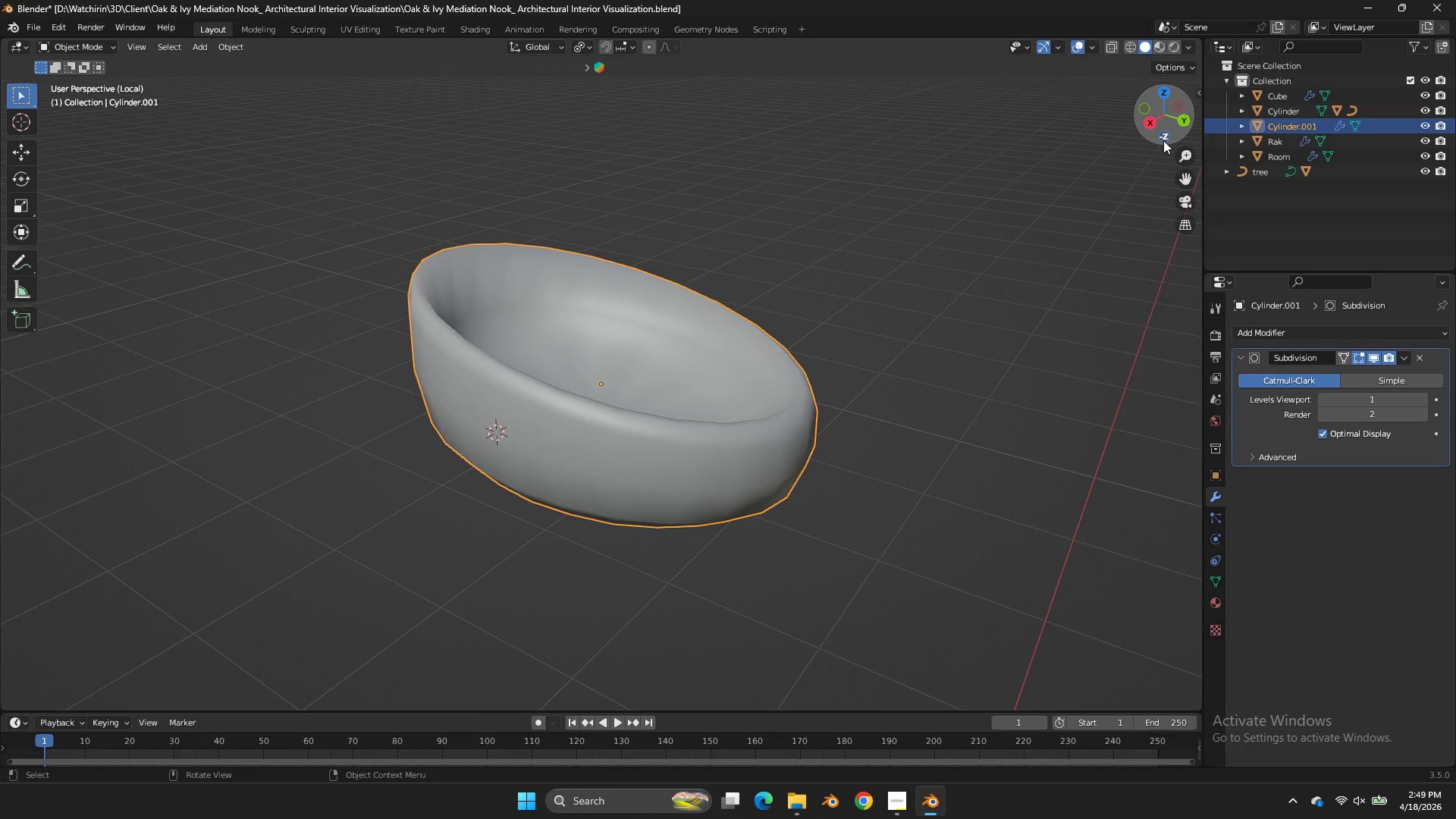 
key(Tab)
 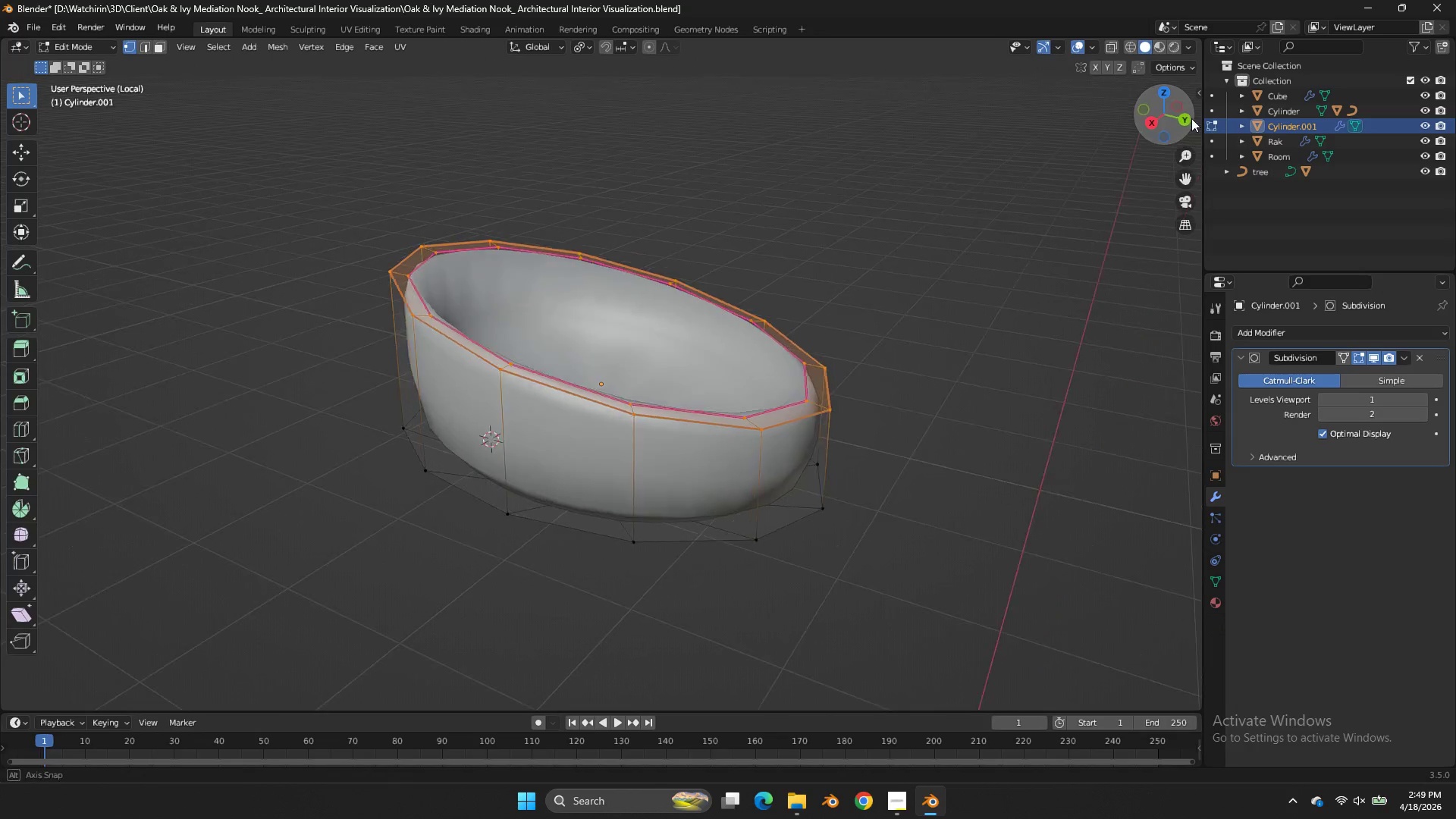 
left_click_drag(start_coordinate=[1172, 132], to_coordinate=[31, 103])
 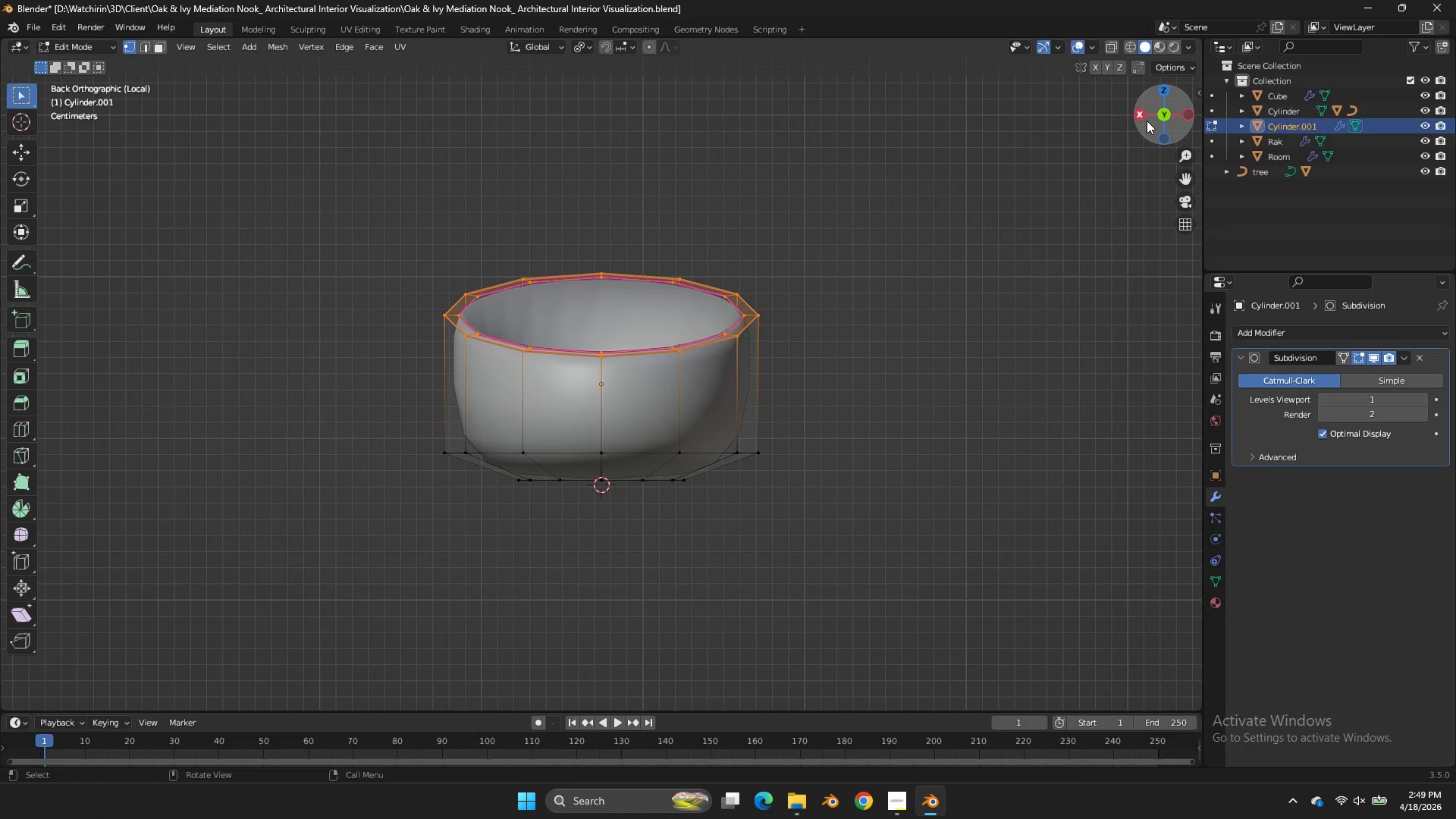 
left_click([1140, 121])
 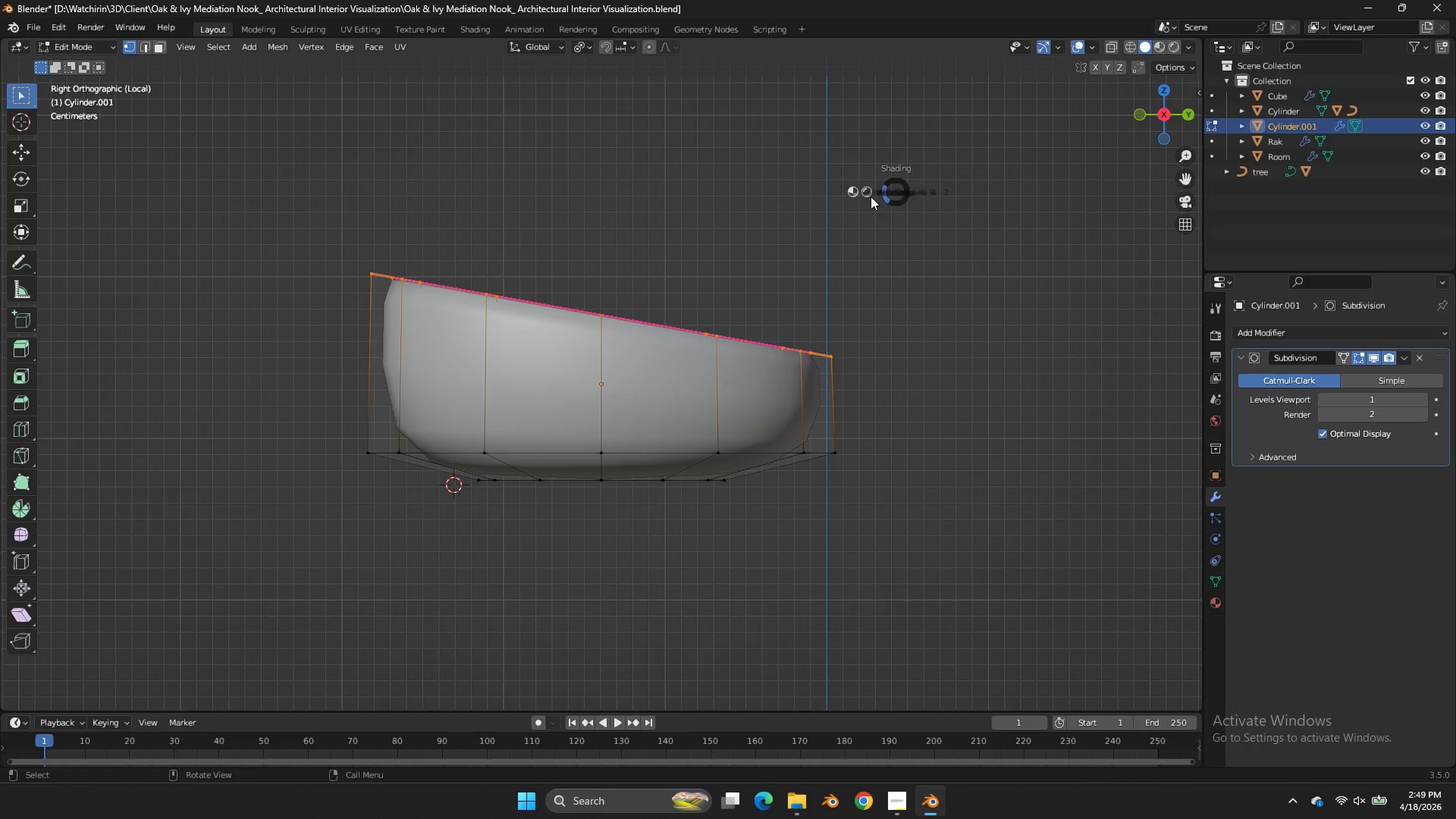 
type(zgz)
 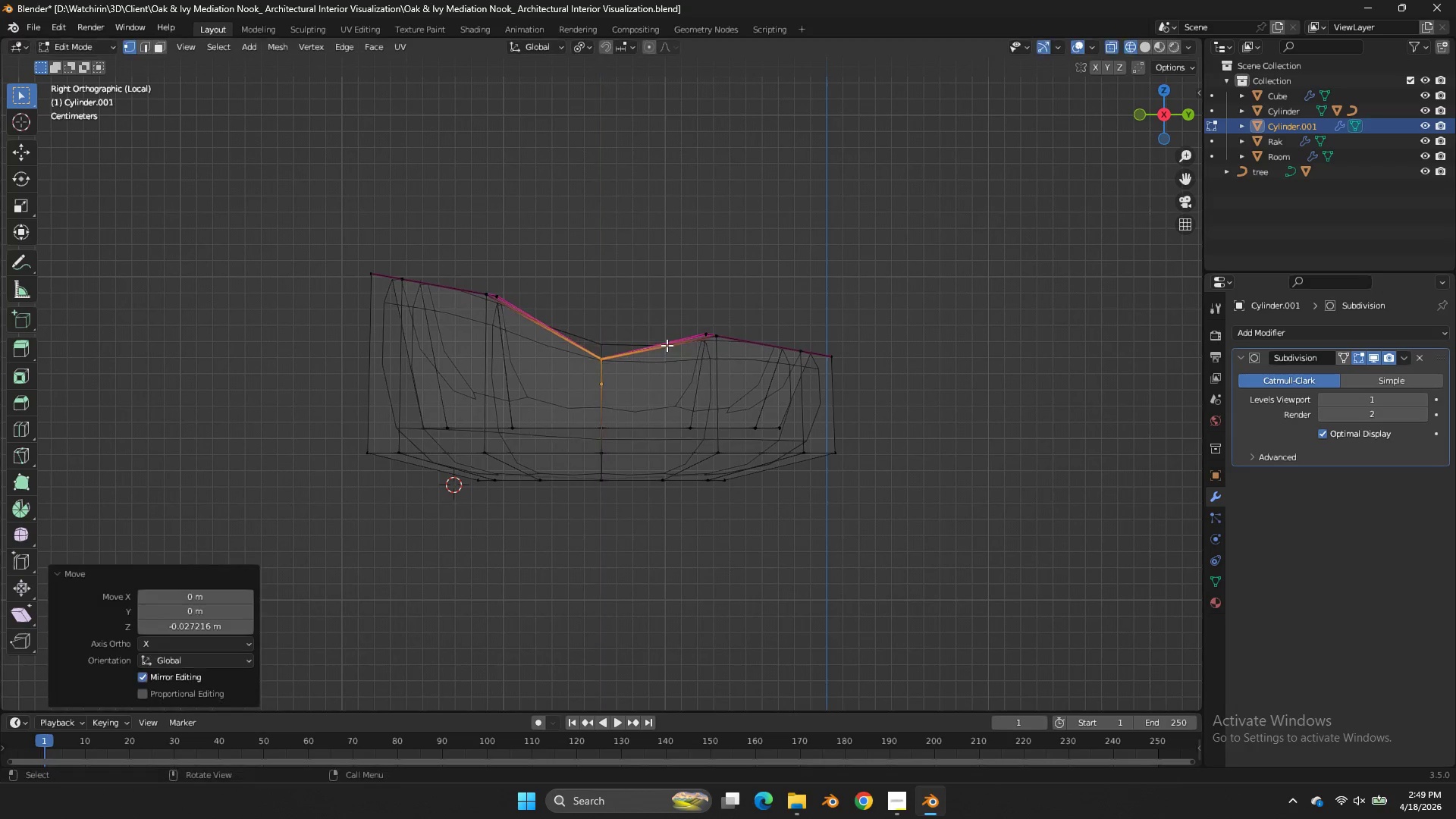 
left_click_drag(start_coordinate=[642, 234], to_coordinate=[567, 367])
 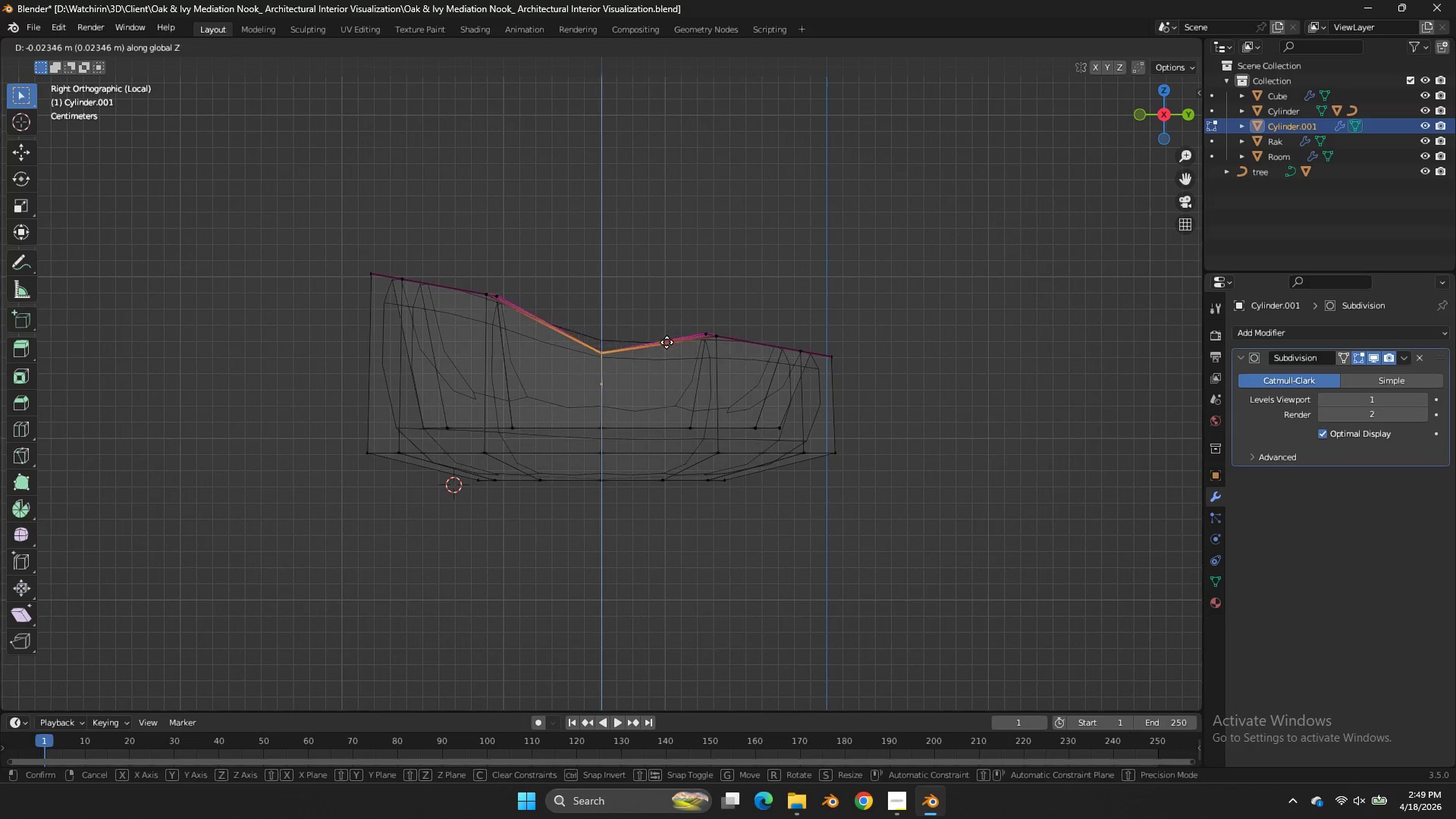 
left_click([667, 345])
 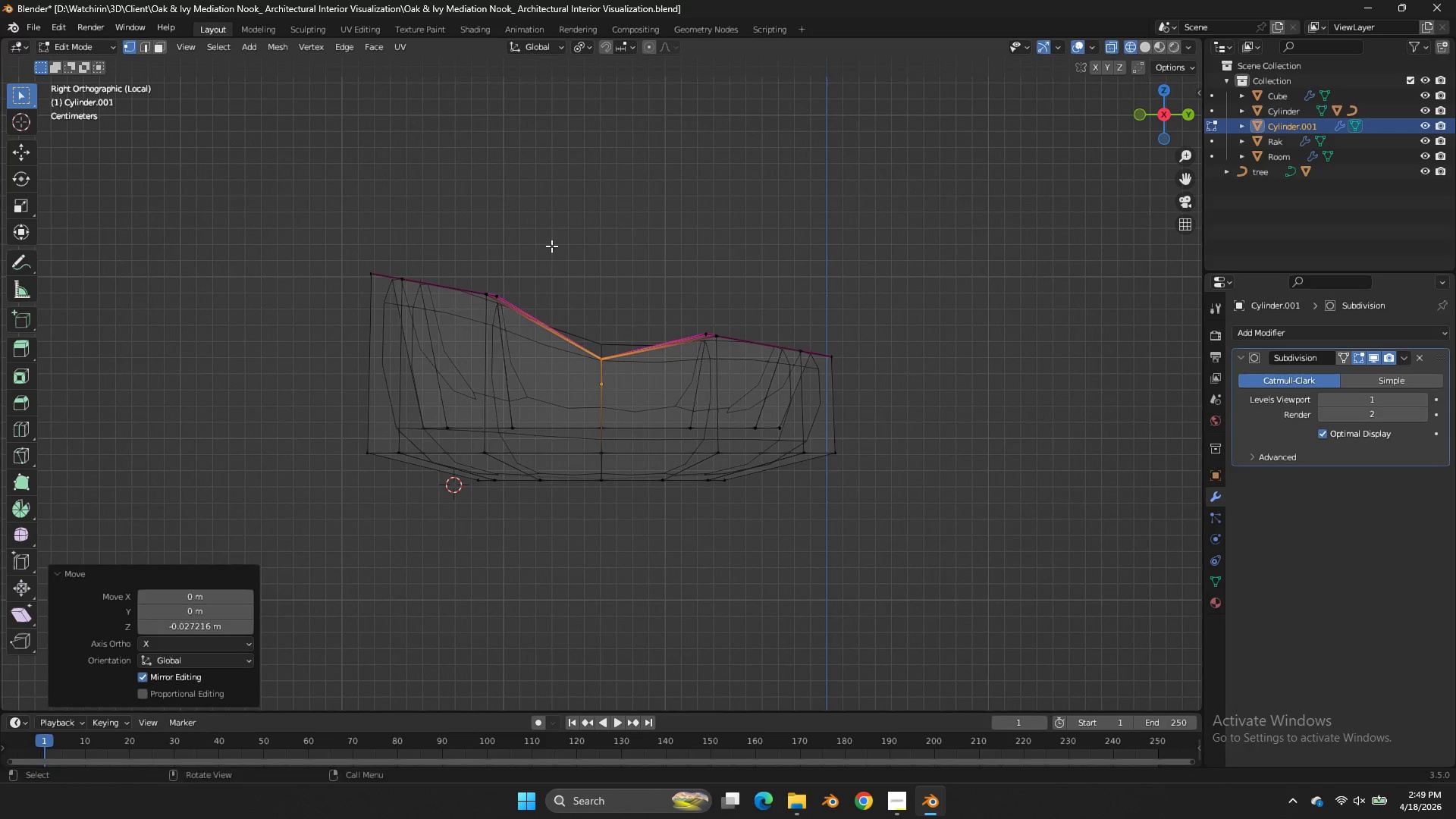 
left_click_drag(start_coordinate=[551, 246], to_coordinate=[479, 359])
 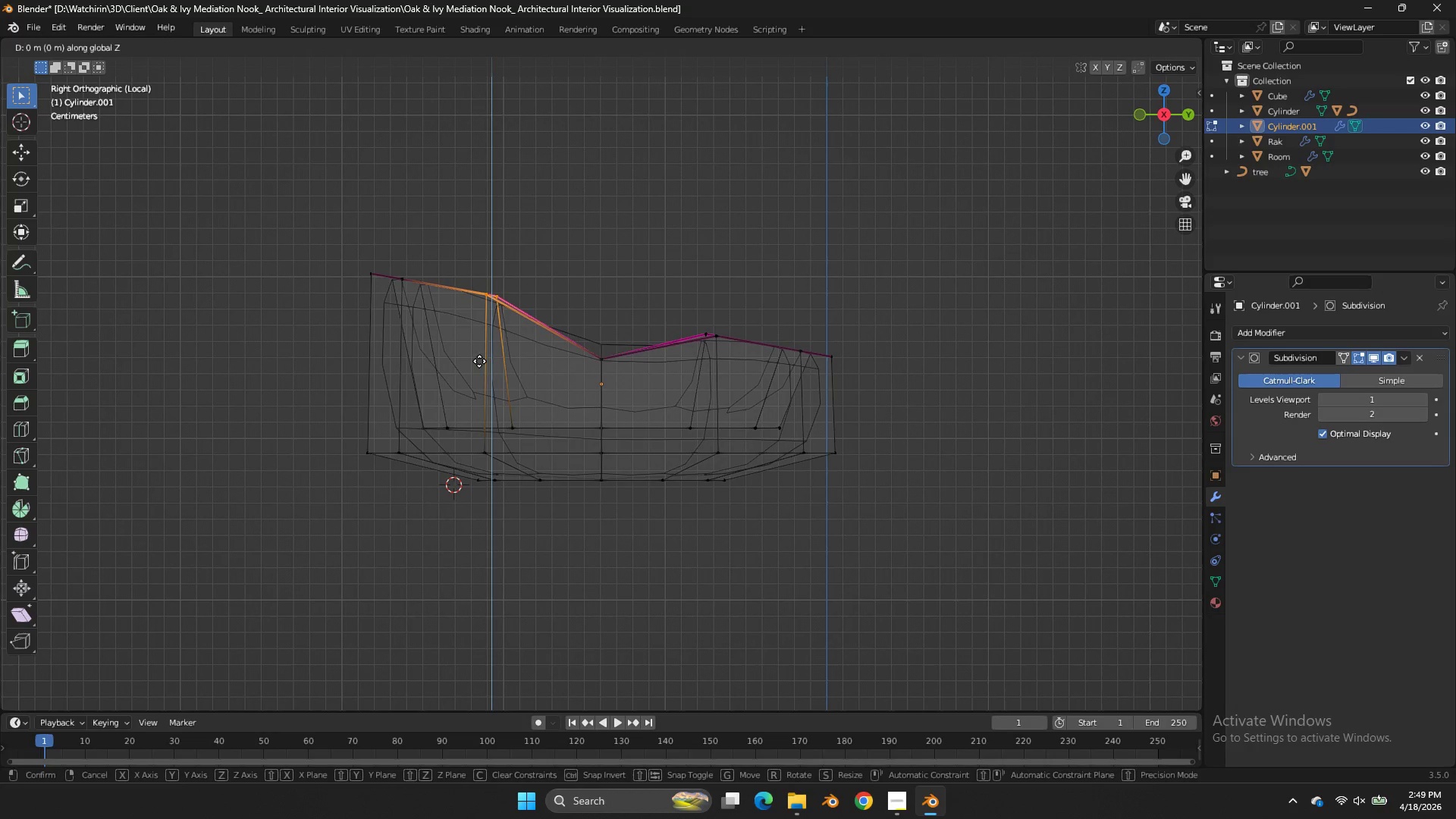 
type(gz)
key(Tab)
 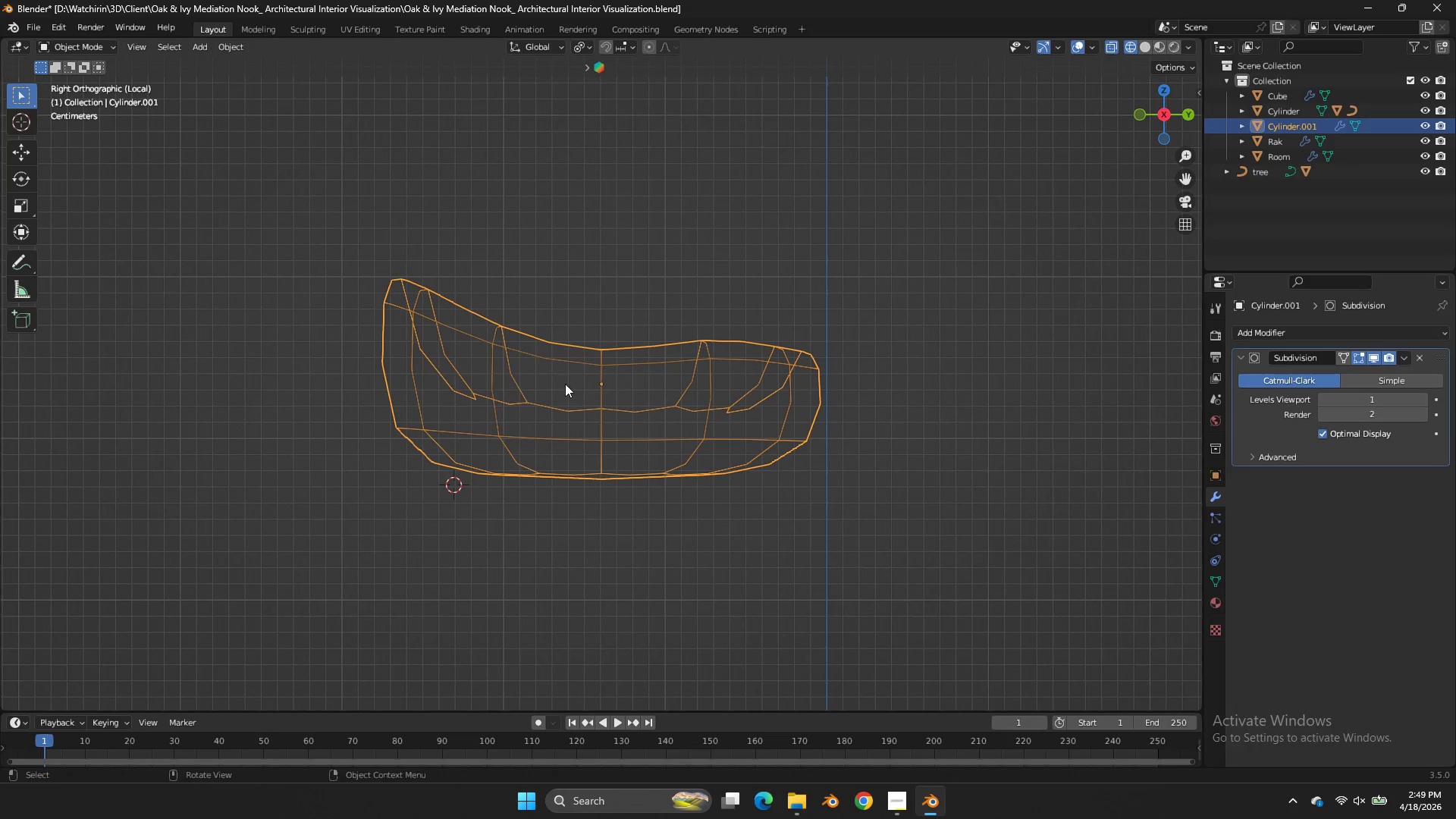 
key(Z)
 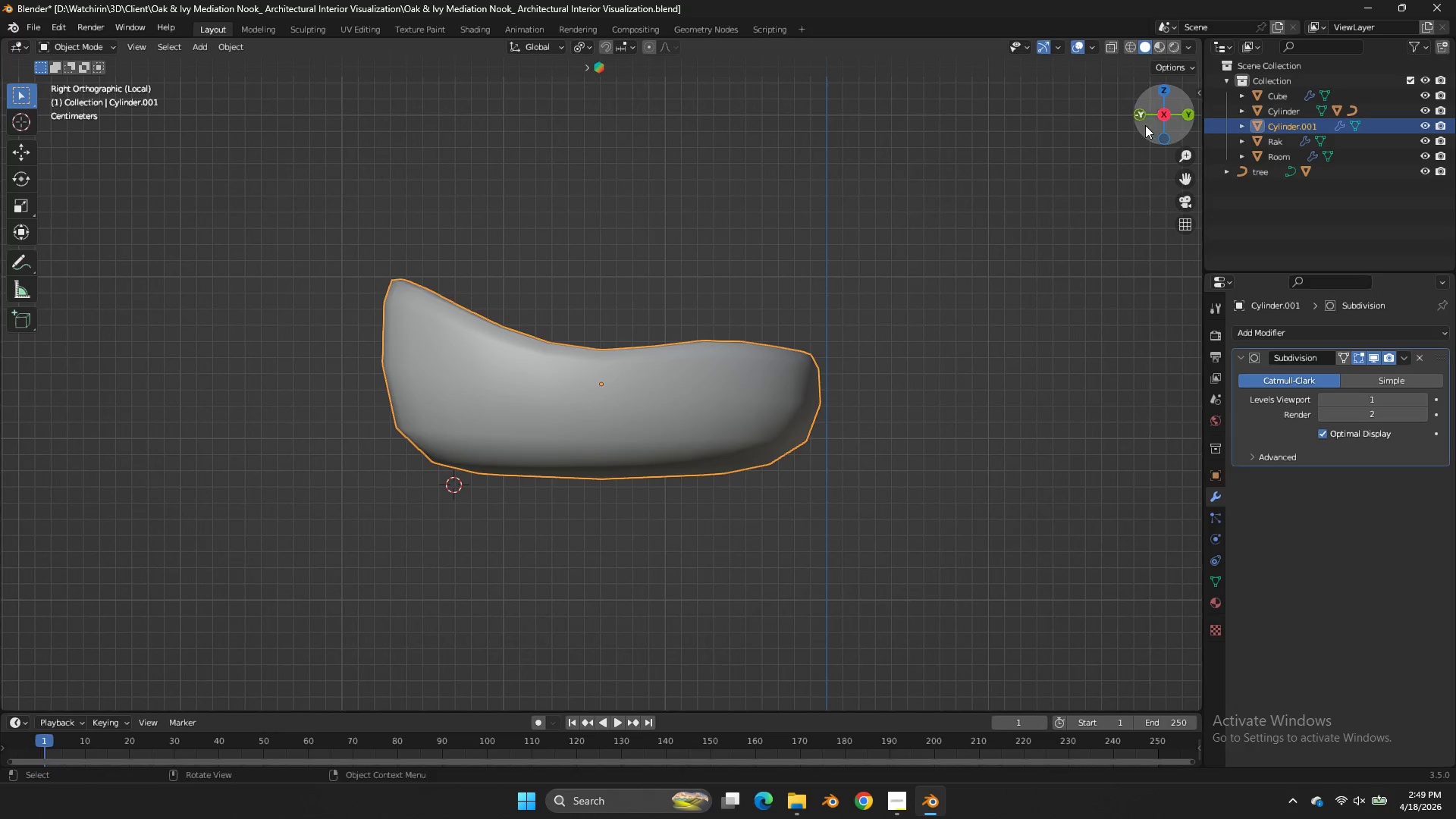 
left_click_drag(start_coordinate=[1157, 118], to_coordinate=[767, 172])
 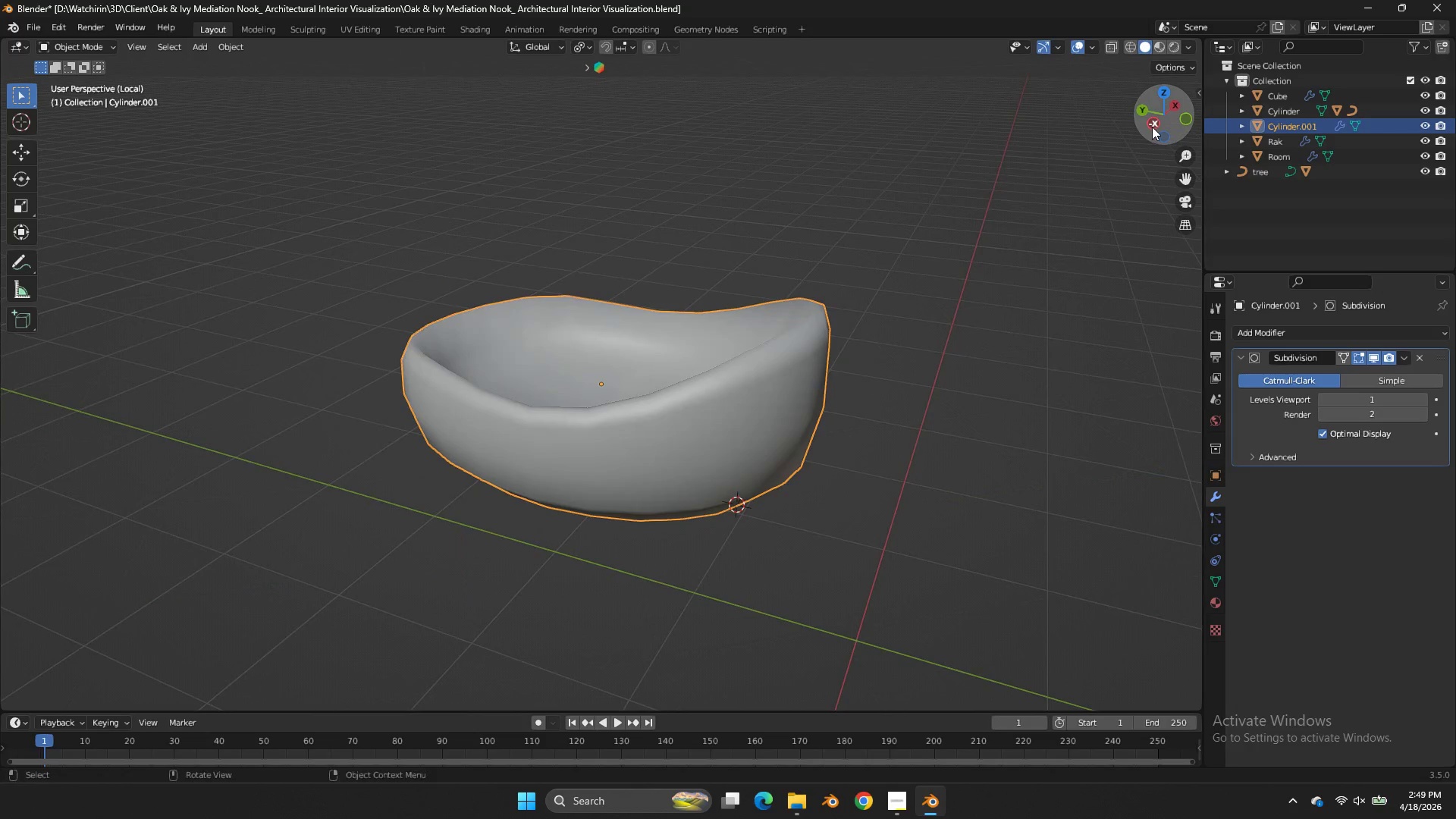 
left_click([1153, 126])
 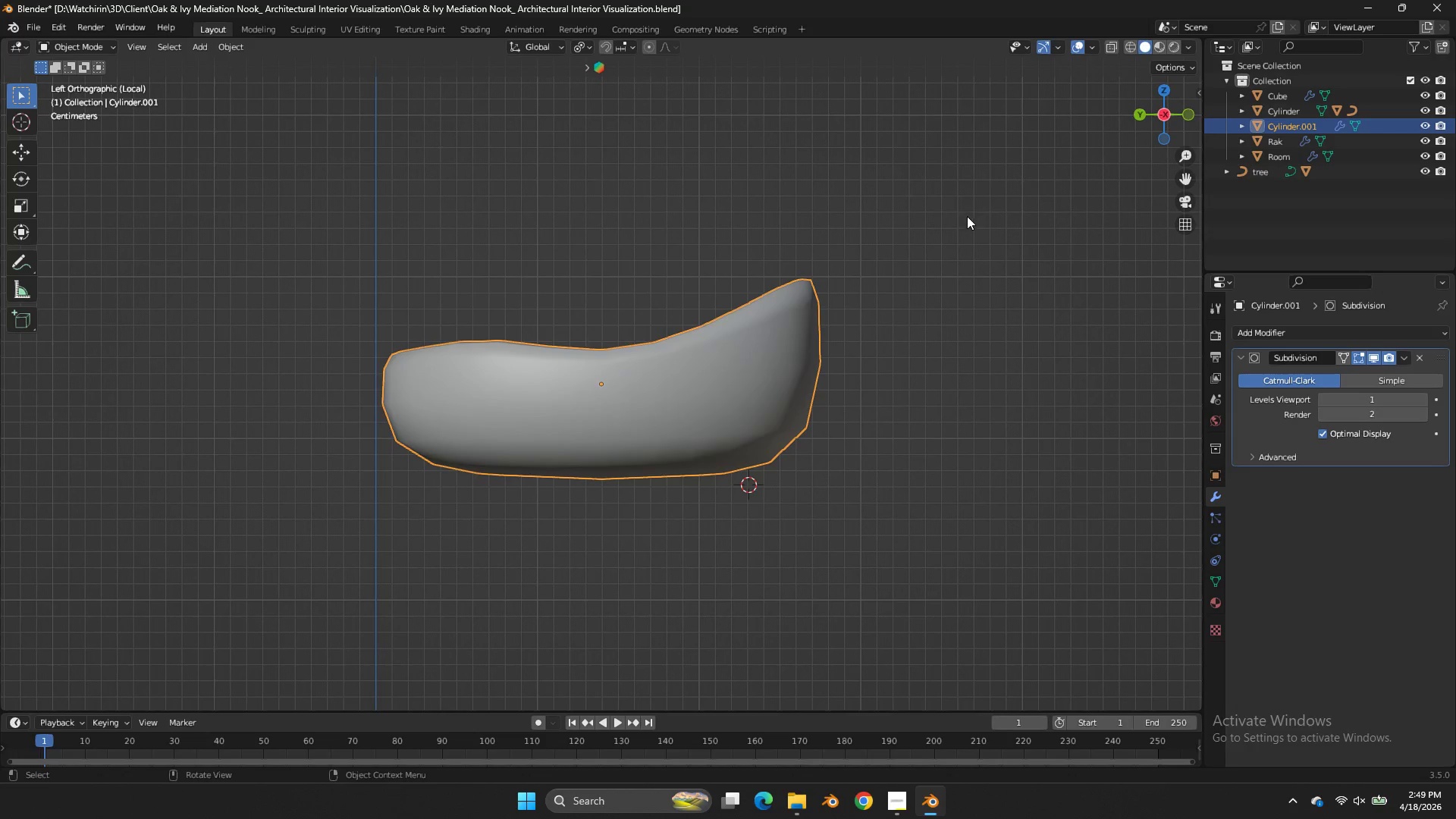 
key(Tab)
type(zgz)
 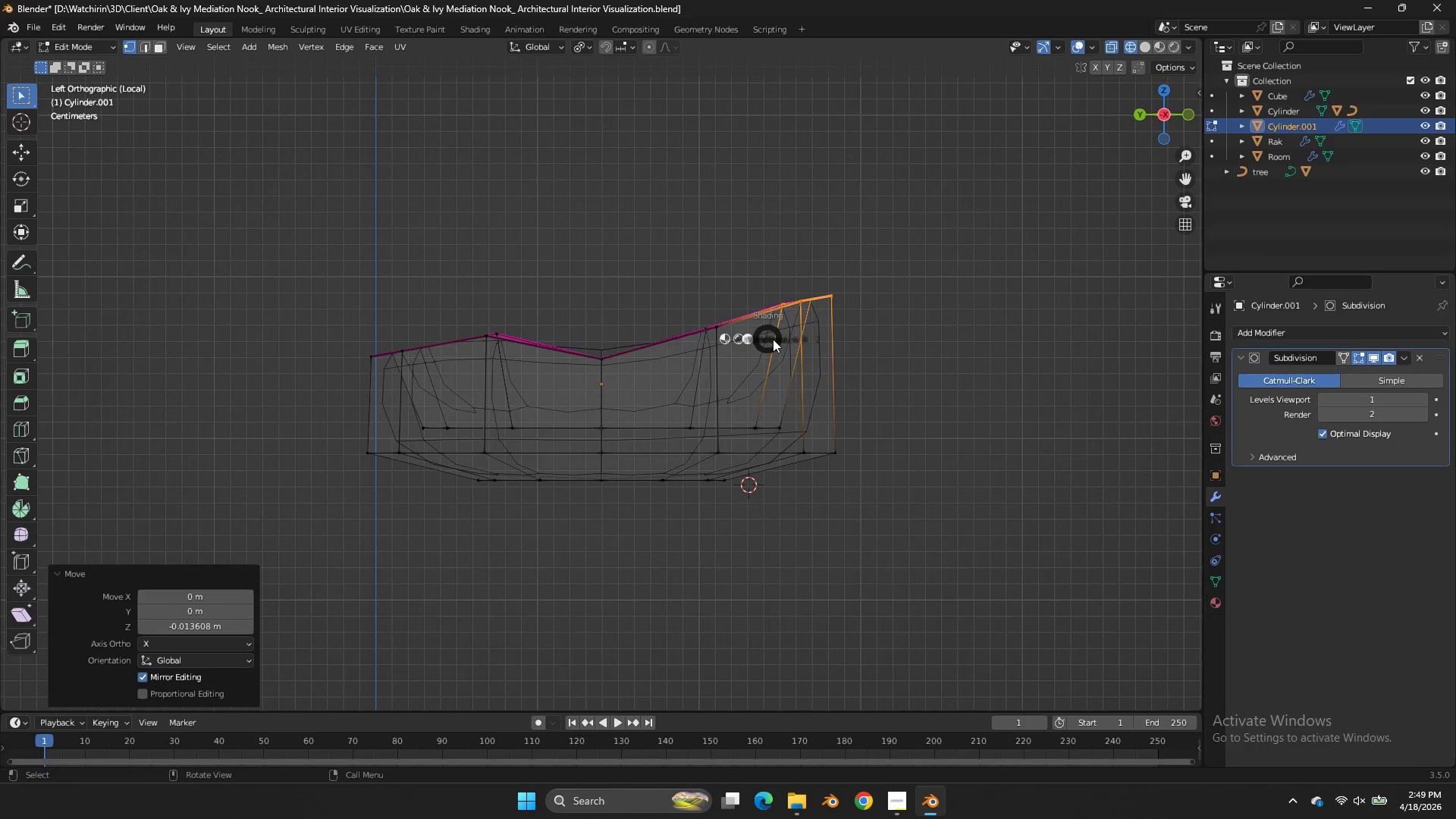 
left_click_drag(start_coordinate=[878, 234], to_coordinate=[765, 316])
 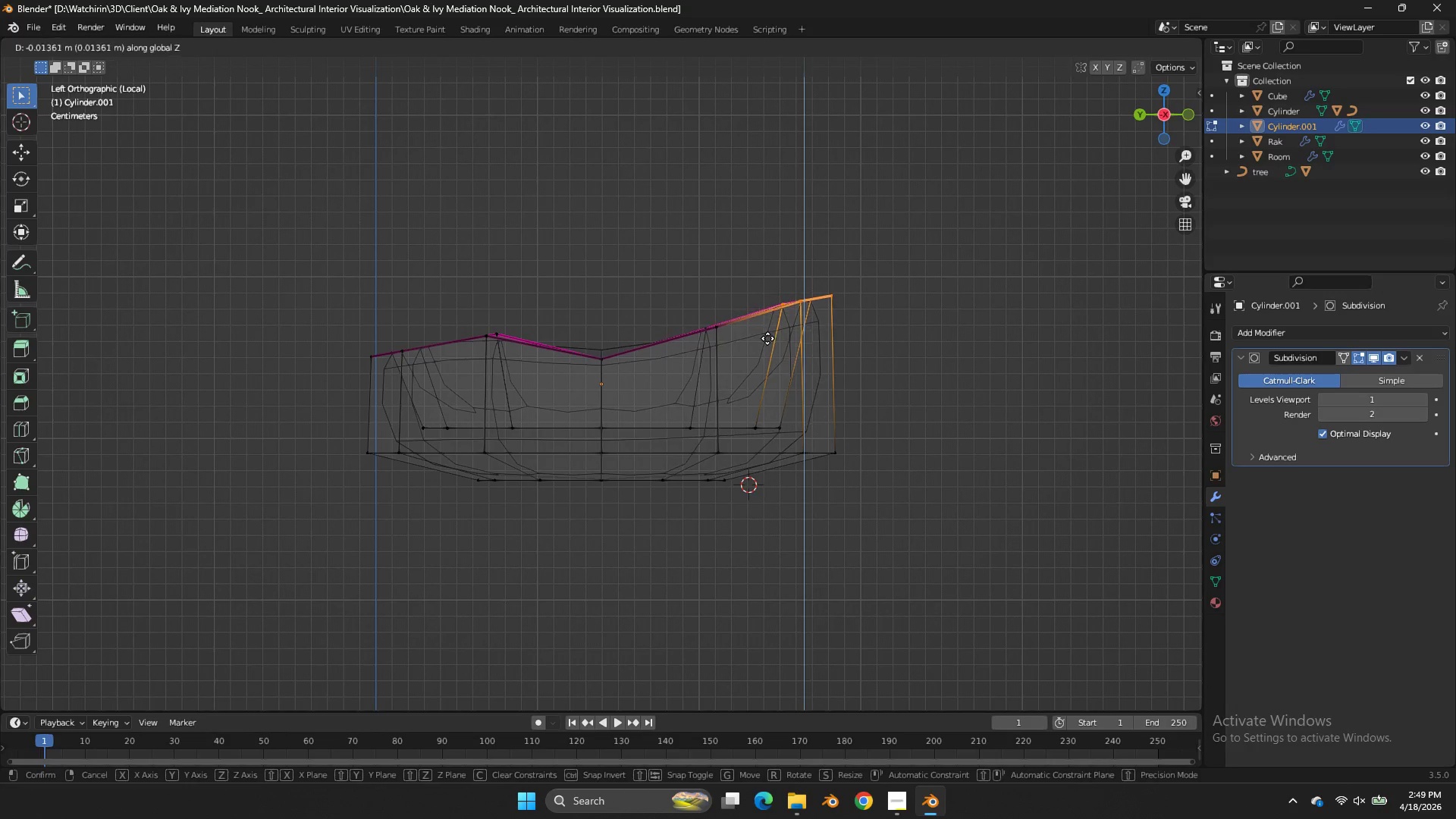 
left_click([767, 338])
 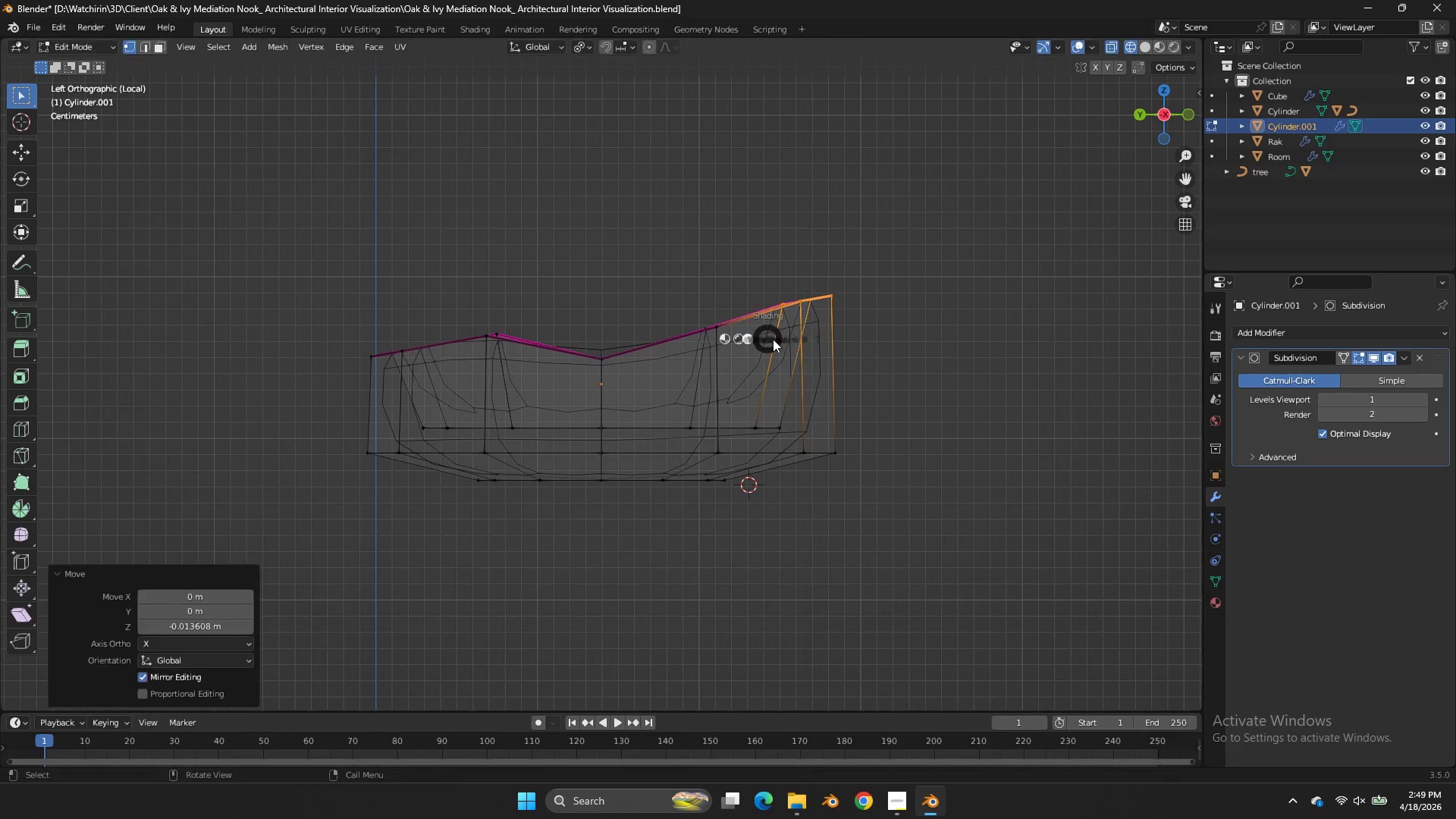 
key(Z)
 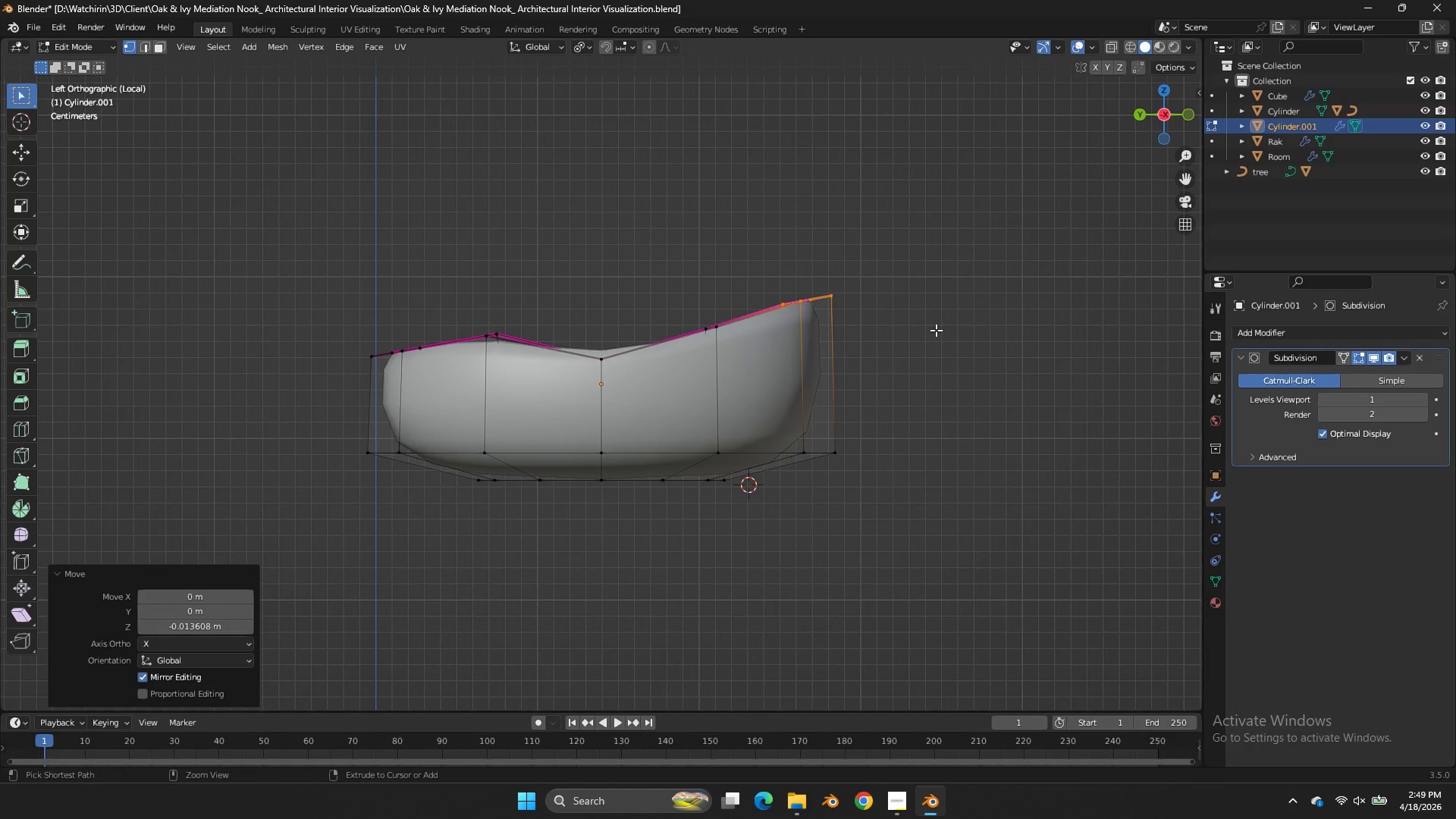 
key(Control+ControlLeft)
 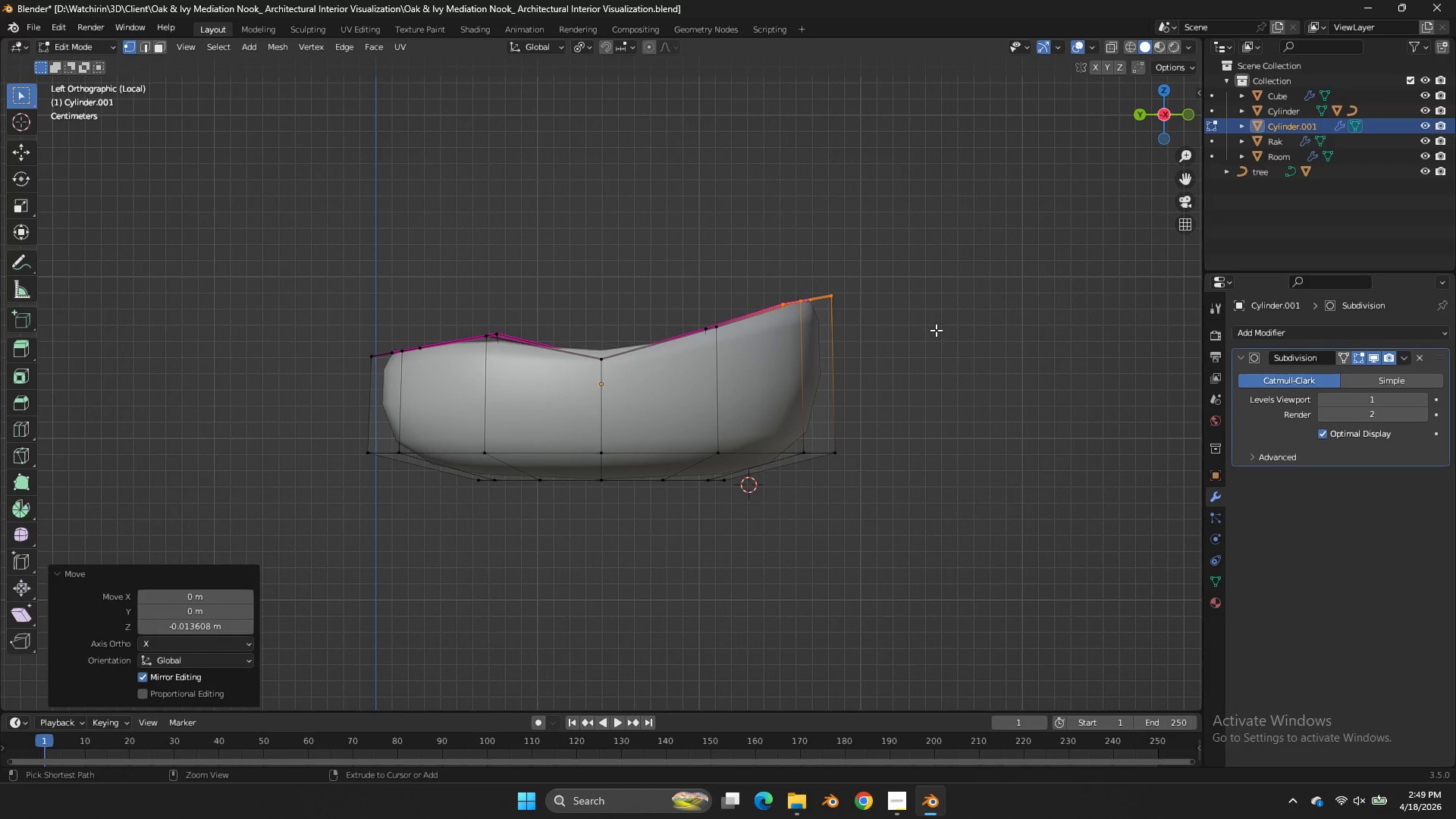 
key(Control+S)
 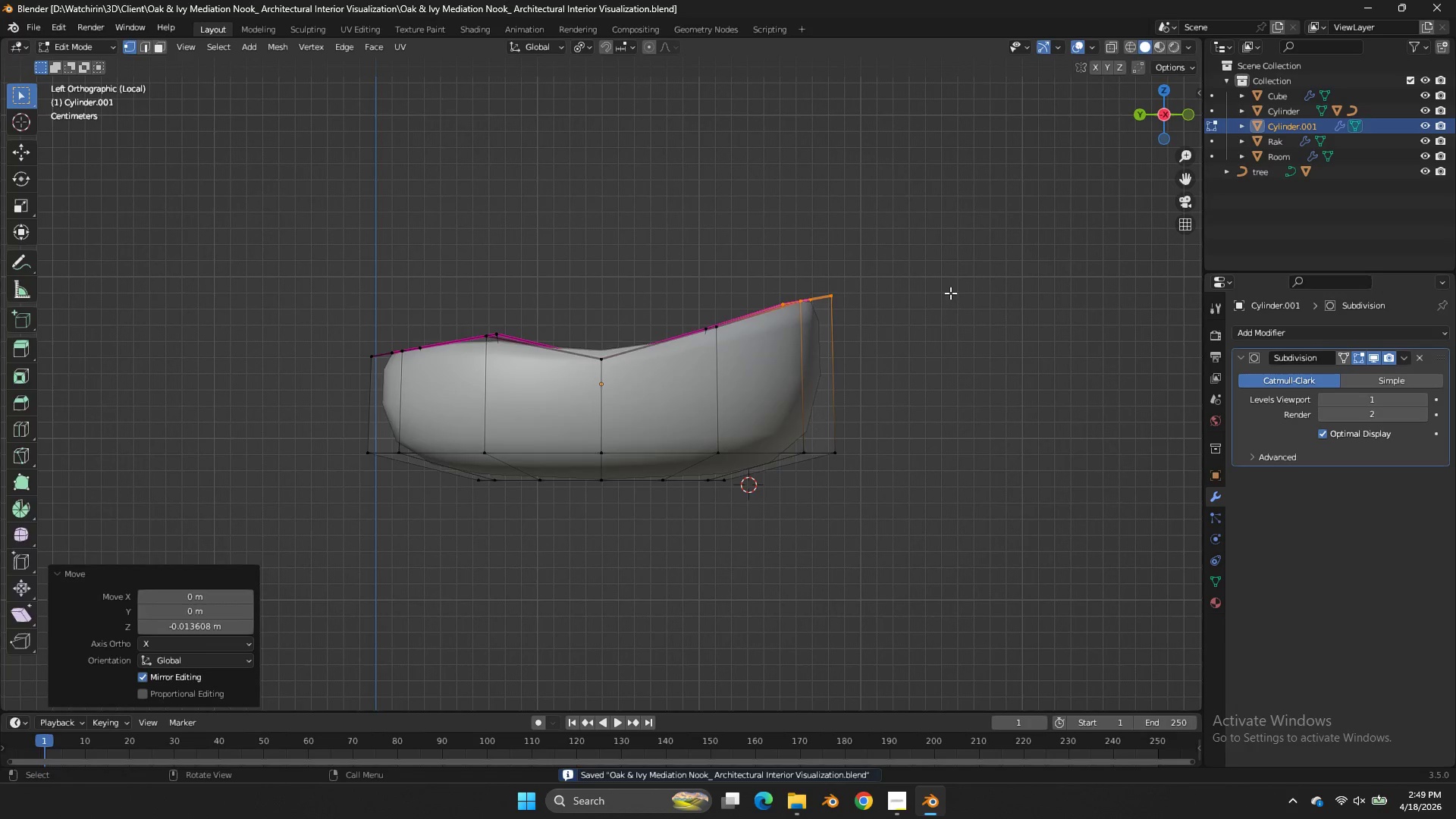 
key(Tab)
 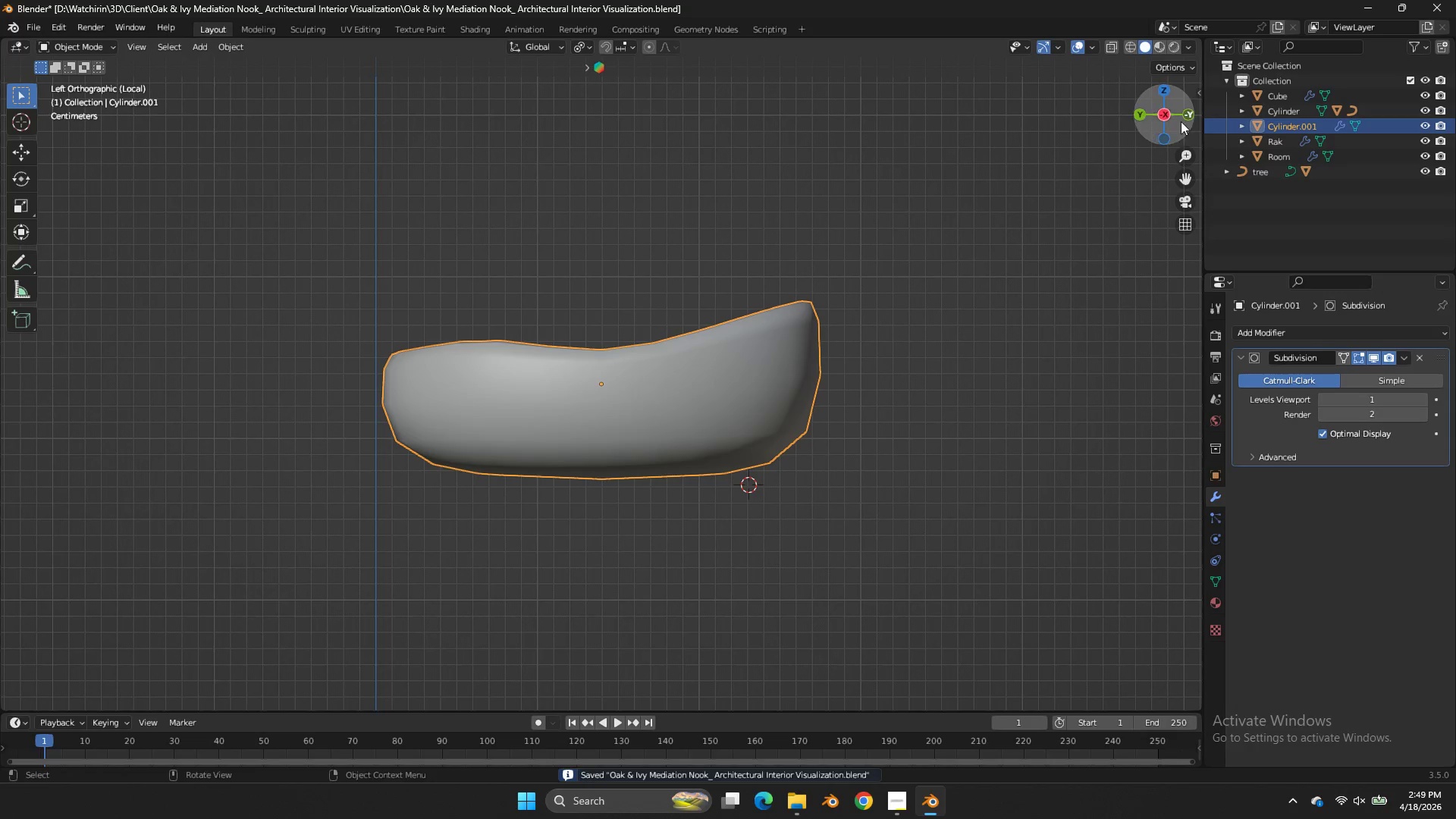 
left_click_drag(start_coordinate=[1181, 121], to_coordinate=[311, 244])
 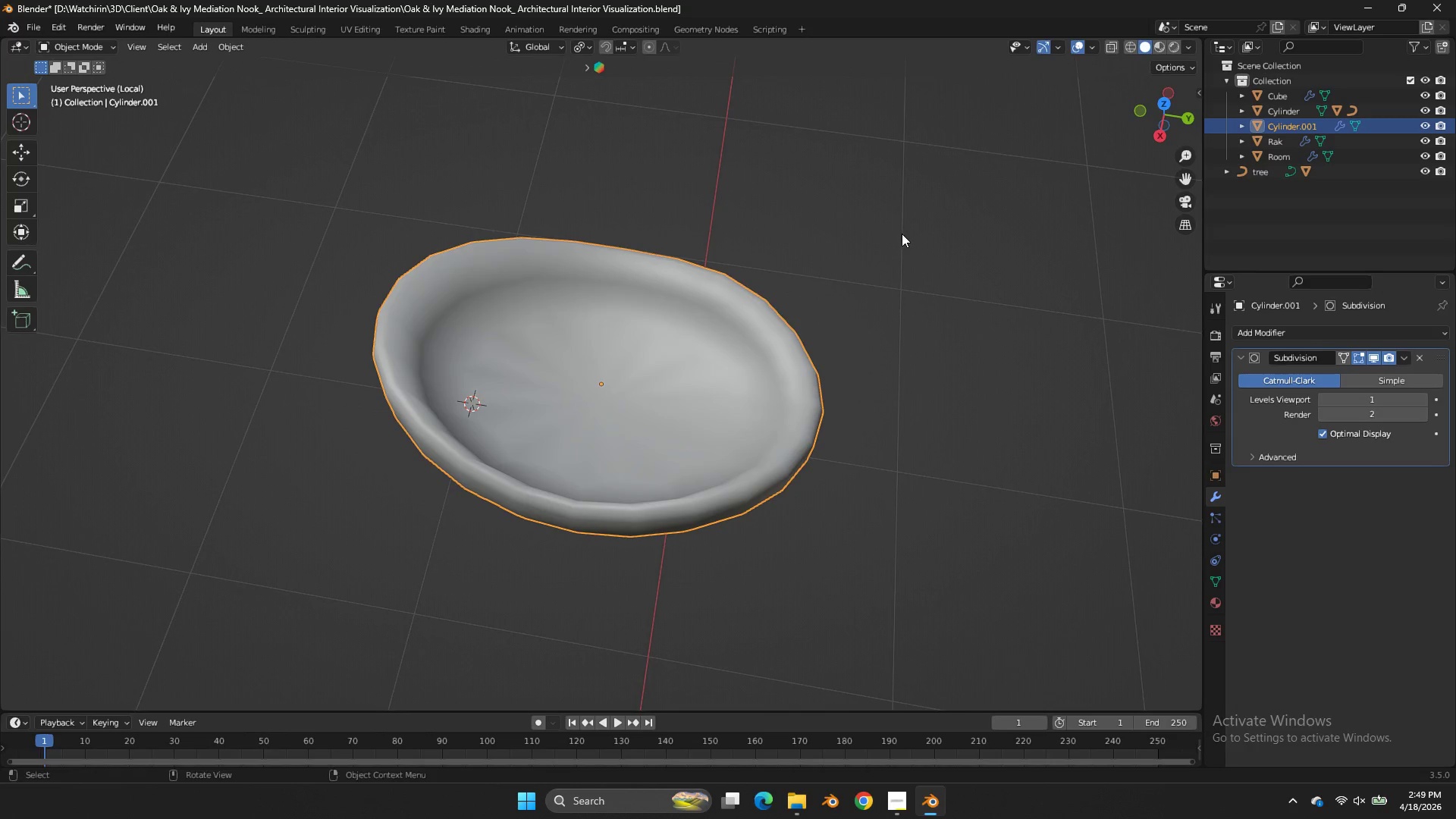 
type(sx)
 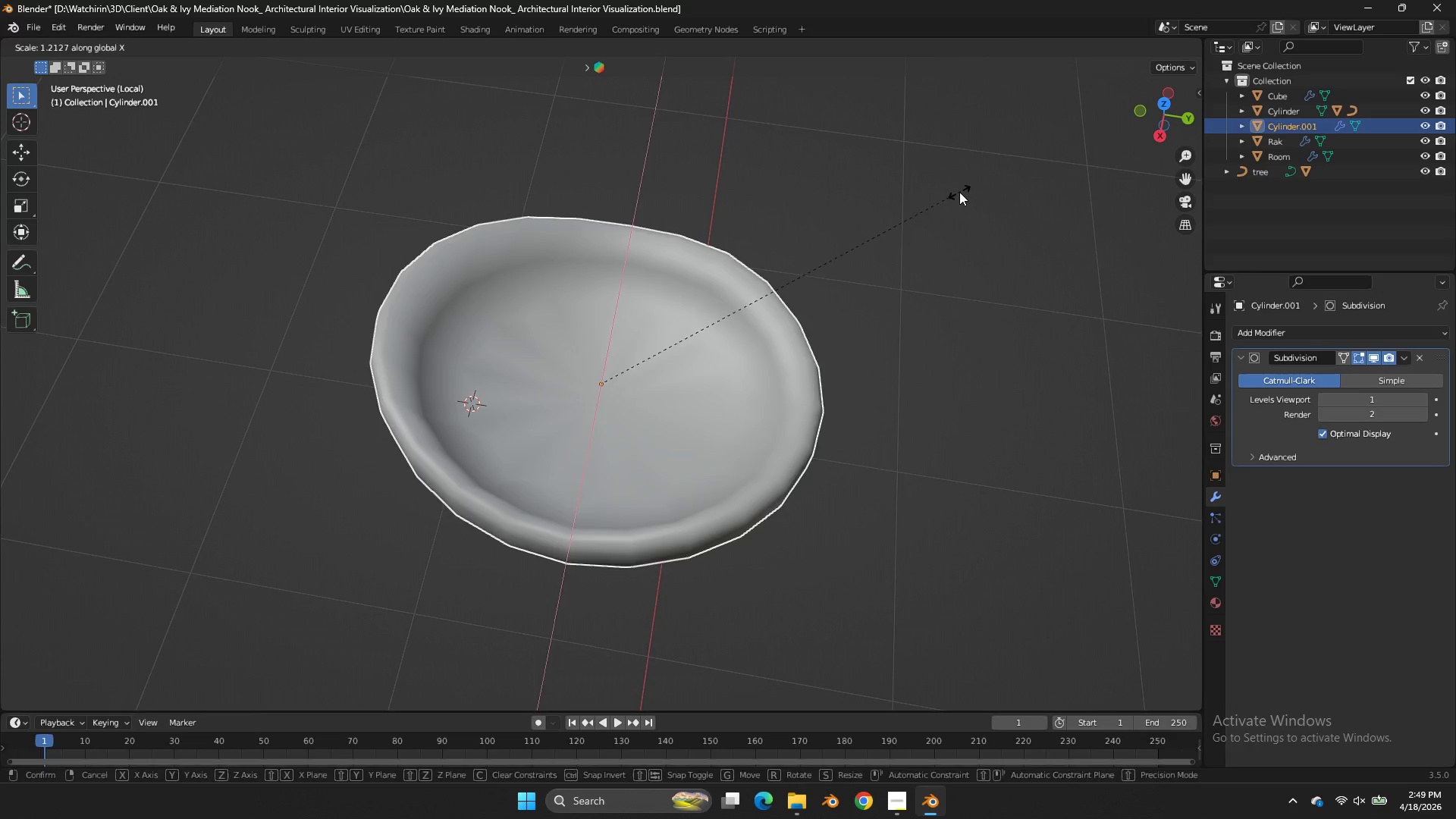 
left_click([959, 192])
 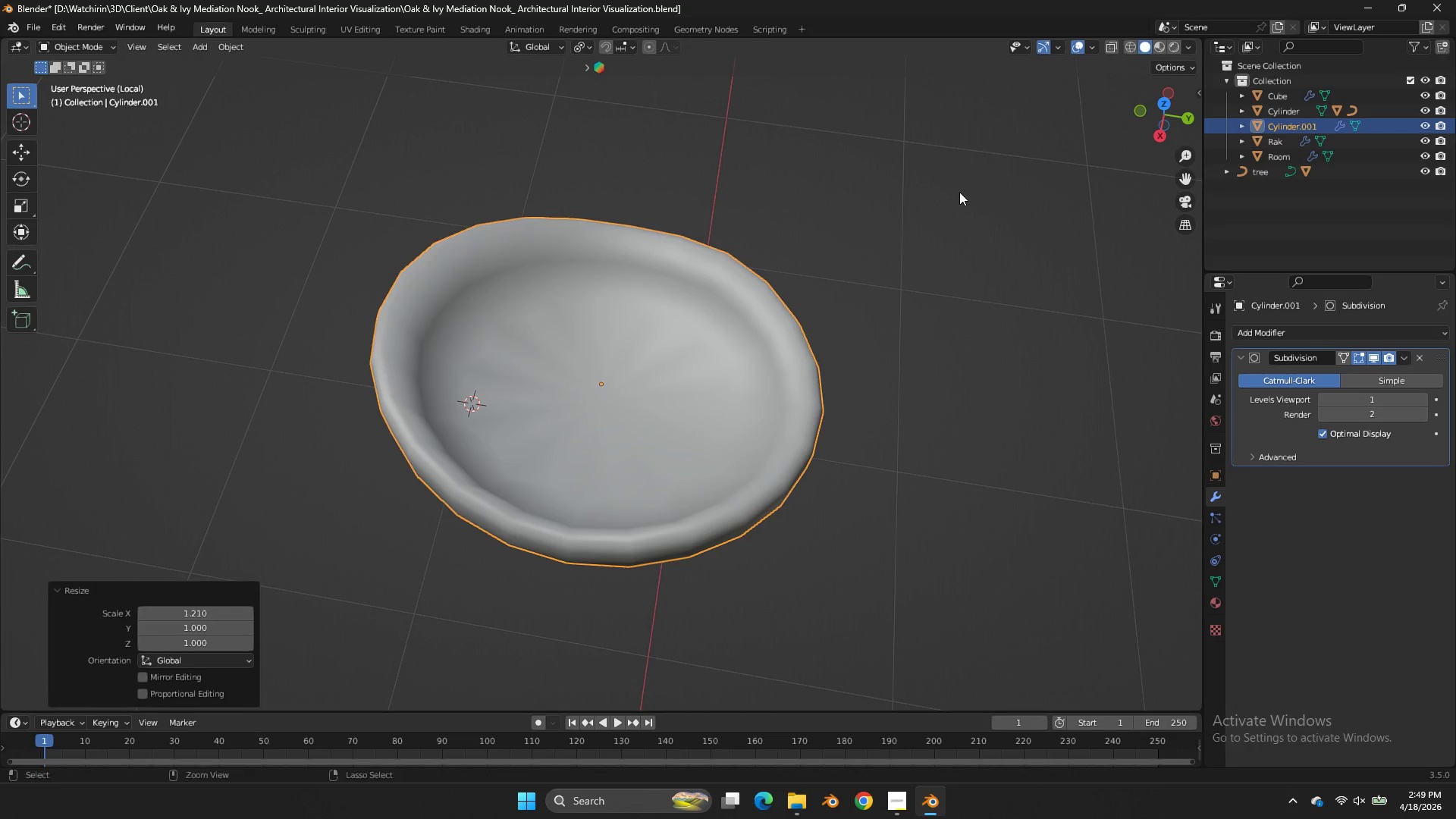 
key(Control+ControlLeft)
 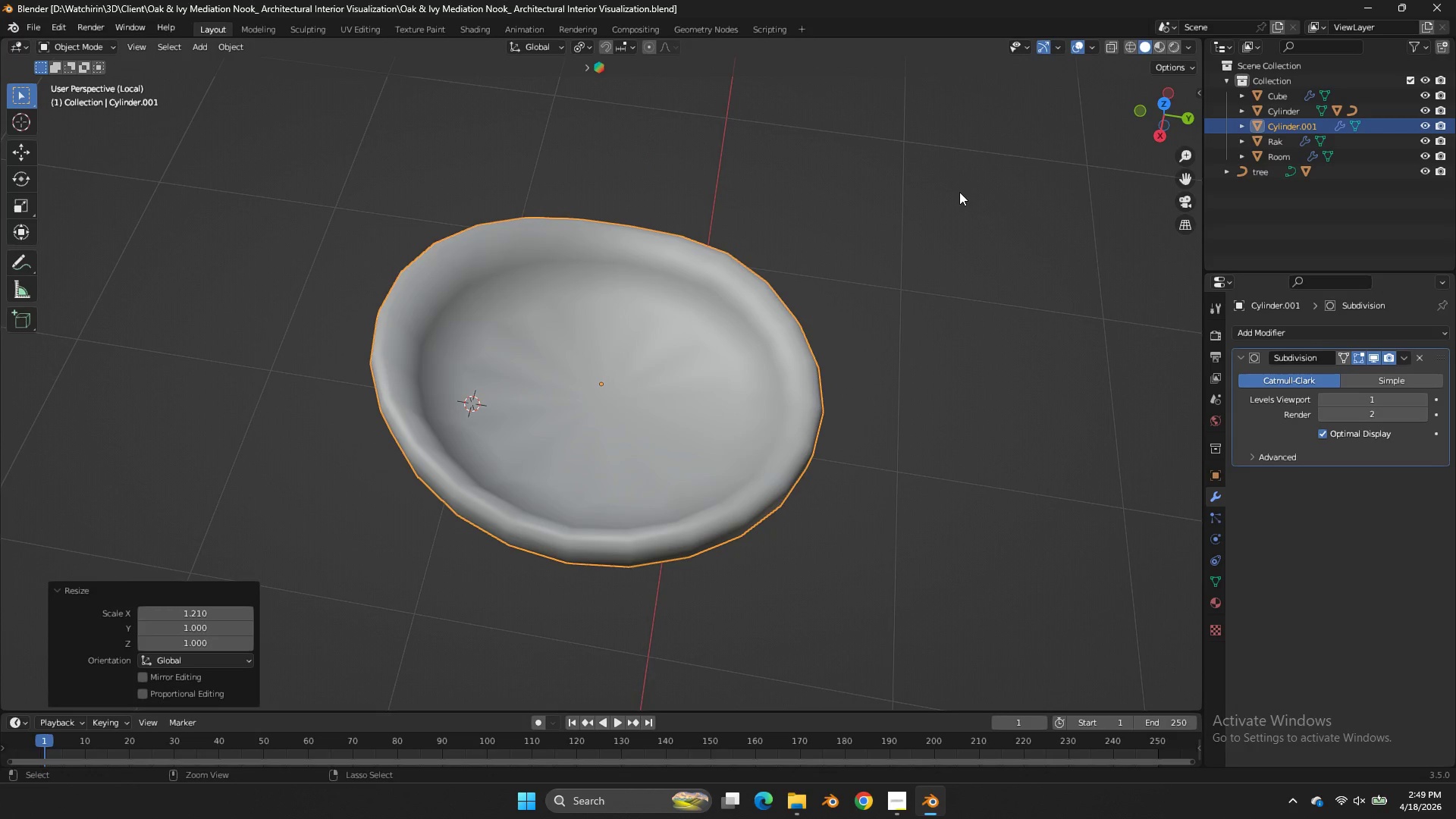 
key(Control+S)
 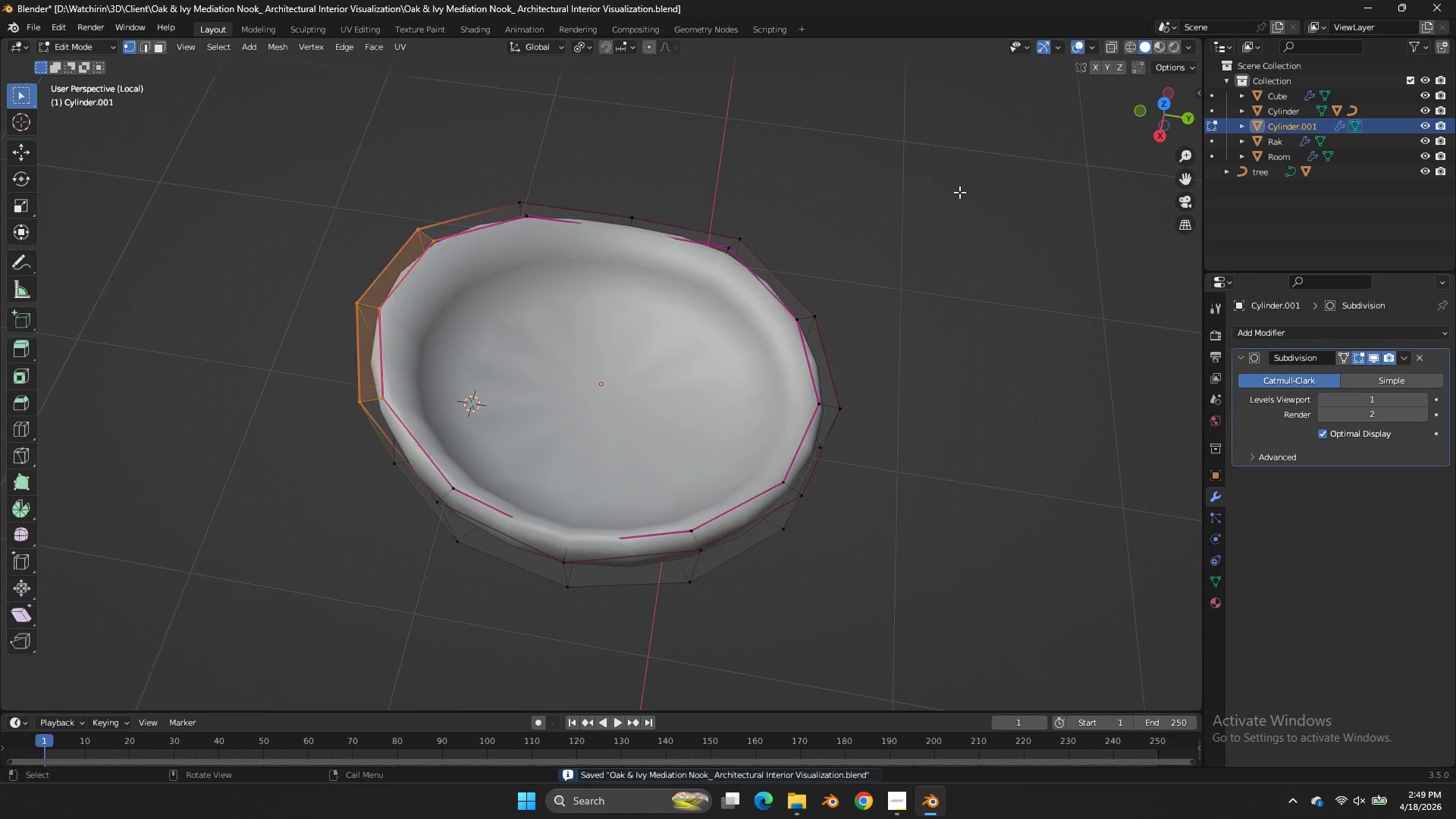 
key(Tab)
 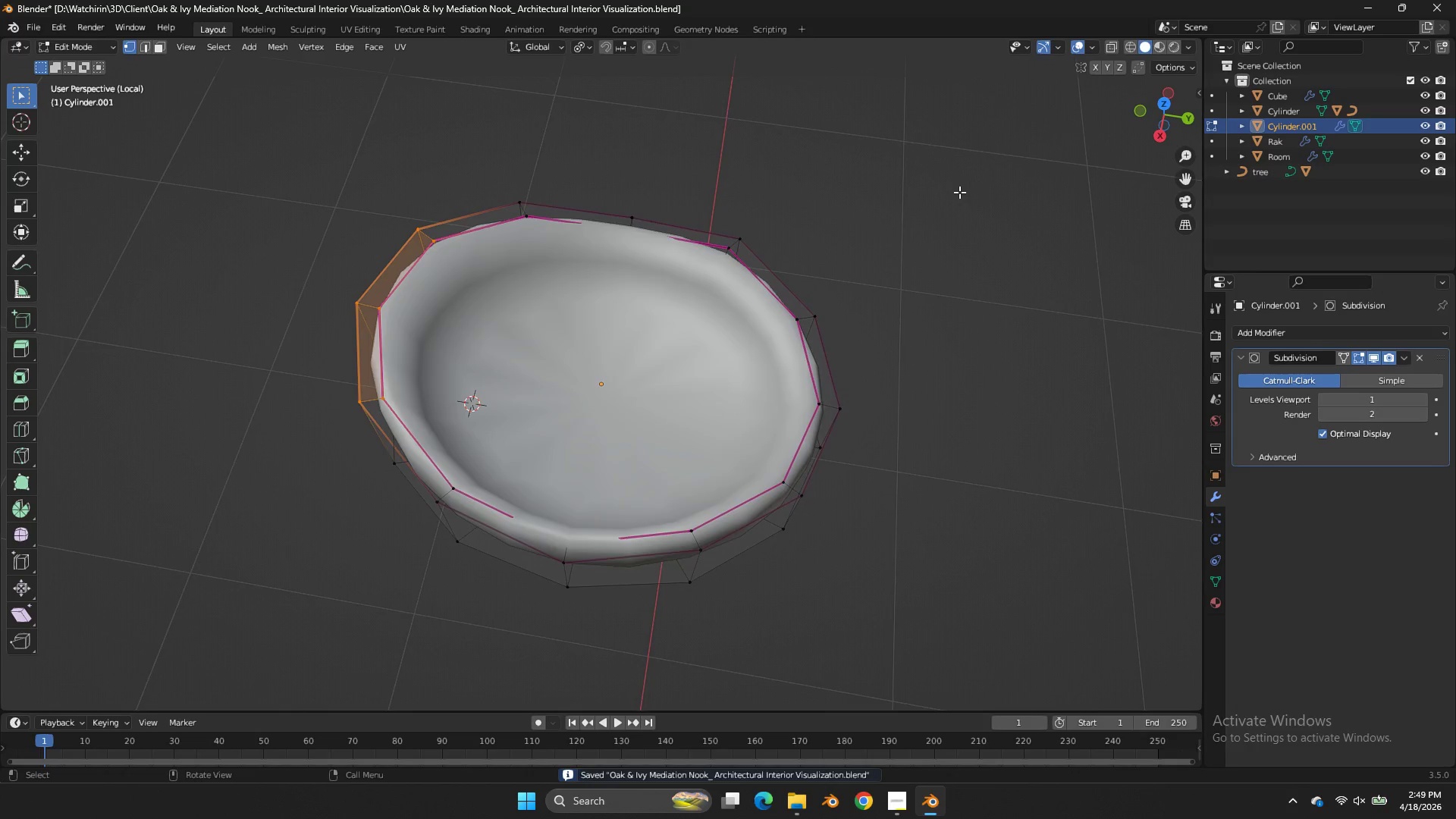 
key(Control+ControlLeft)
 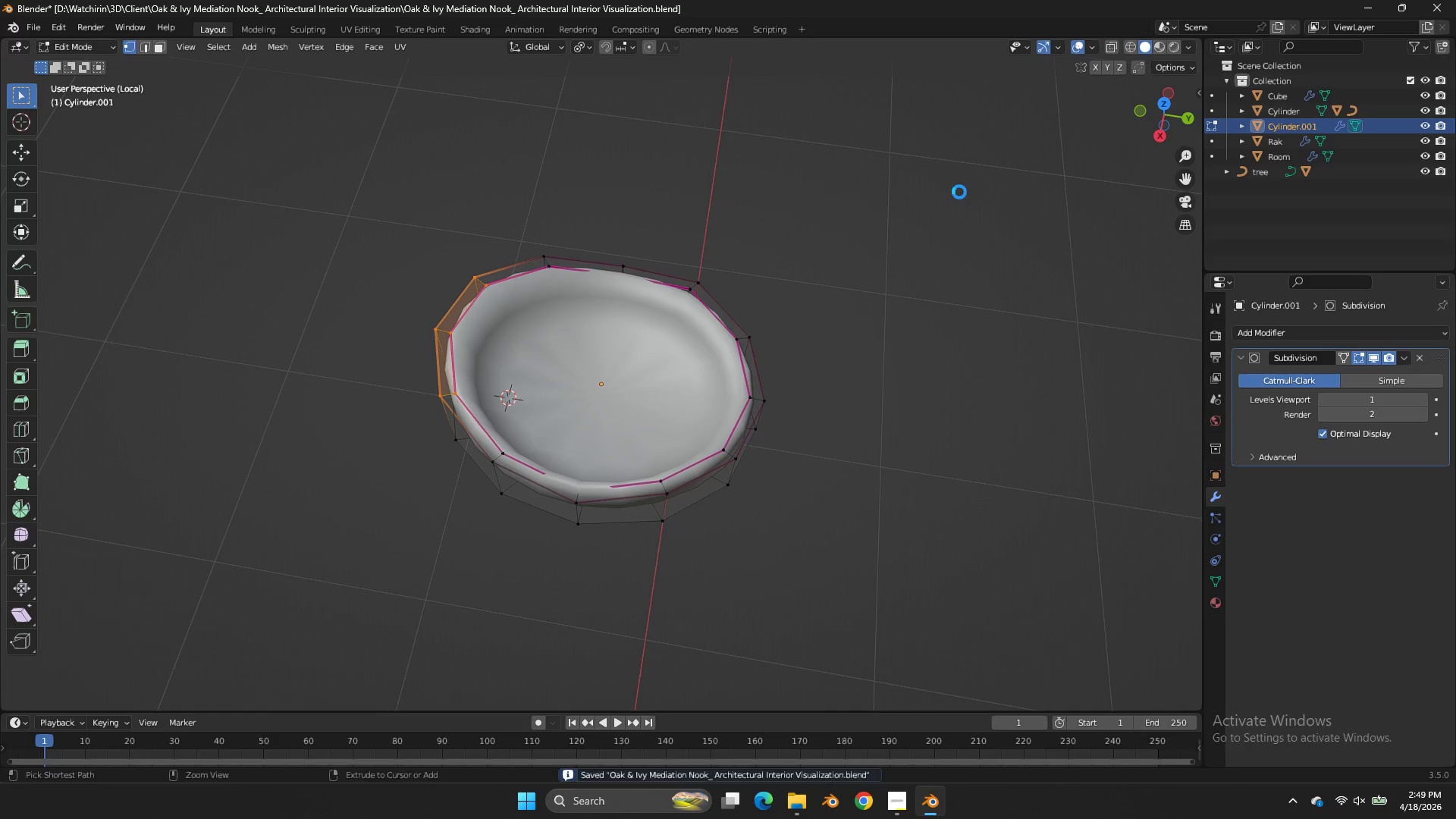 
key(Control+S)
 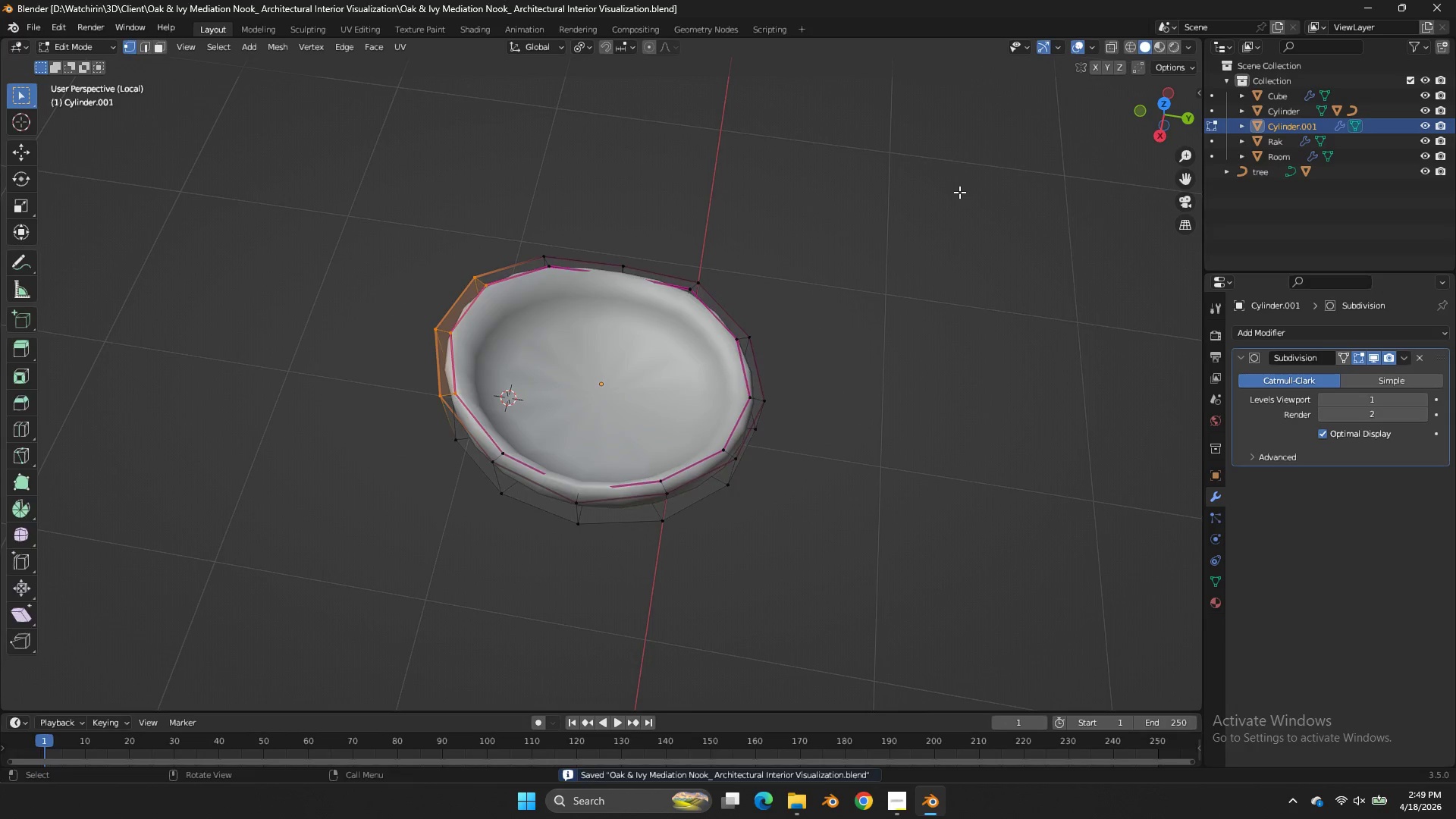 
scroll: coordinate [959, 192], scroll_direction: down, amount: 2.0
 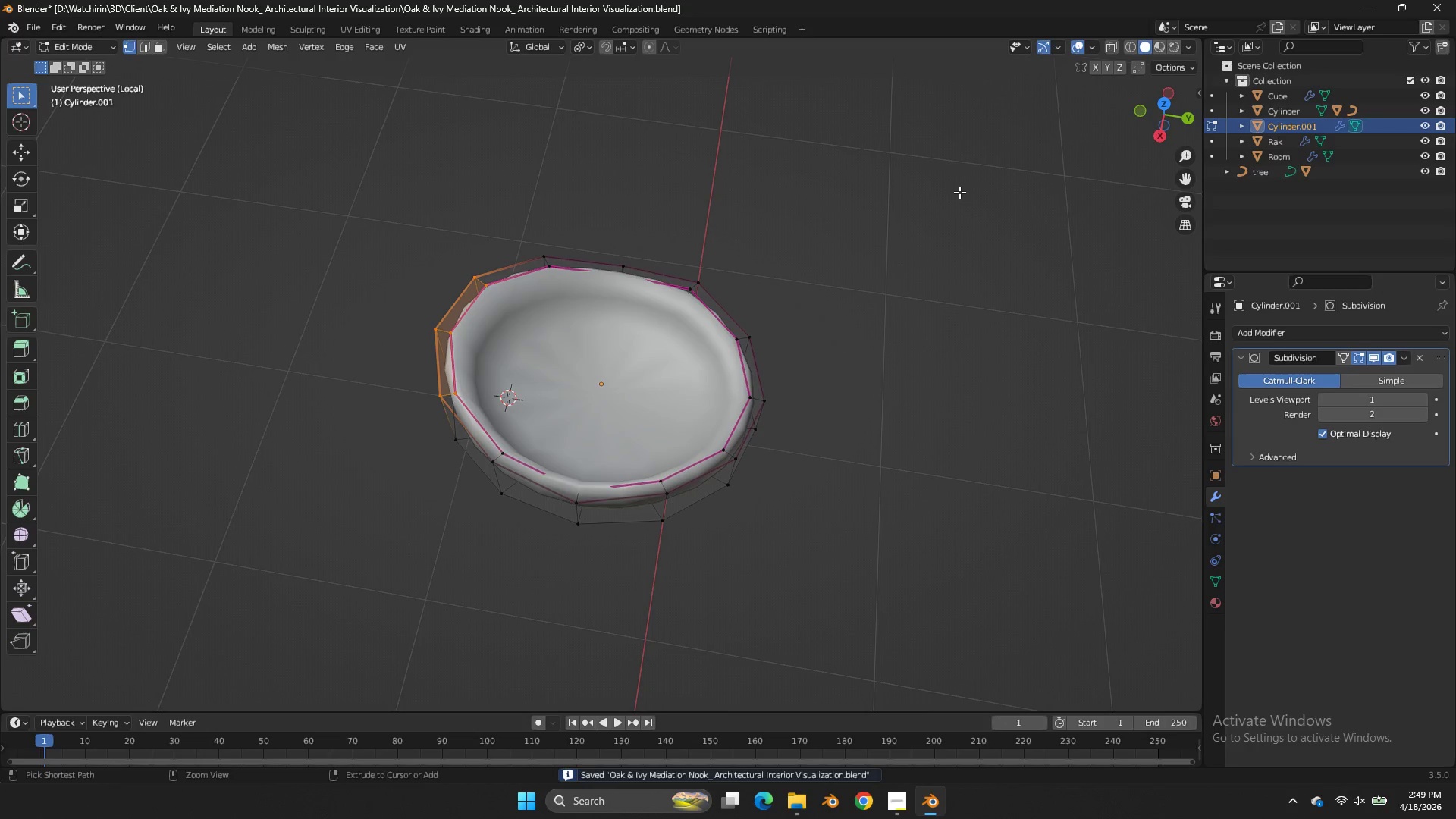 
key(Tab)
 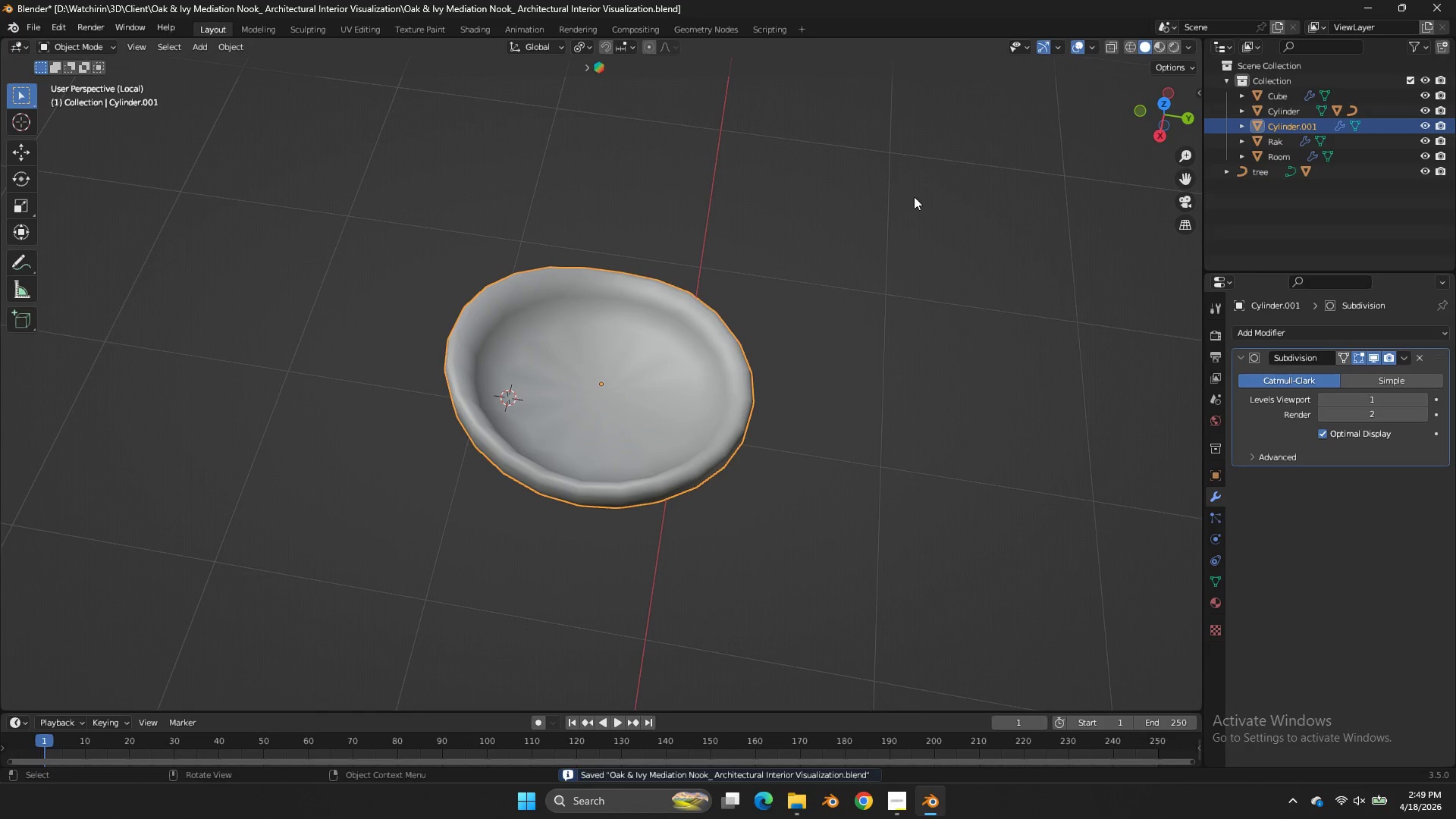 
key(Tab)
 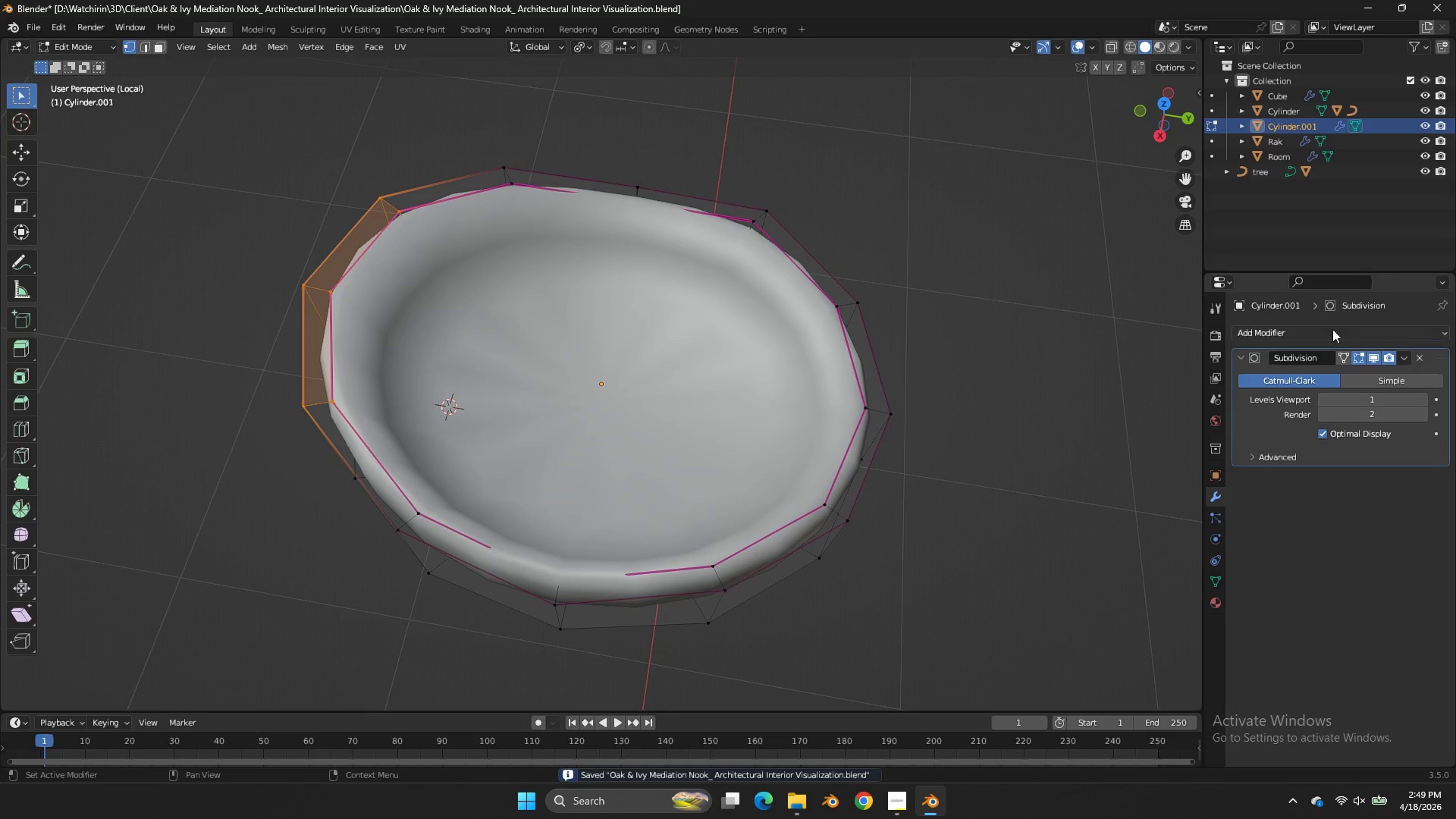 
scroll: coordinate [858, 219], scroll_direction: up, amount: 3.0
 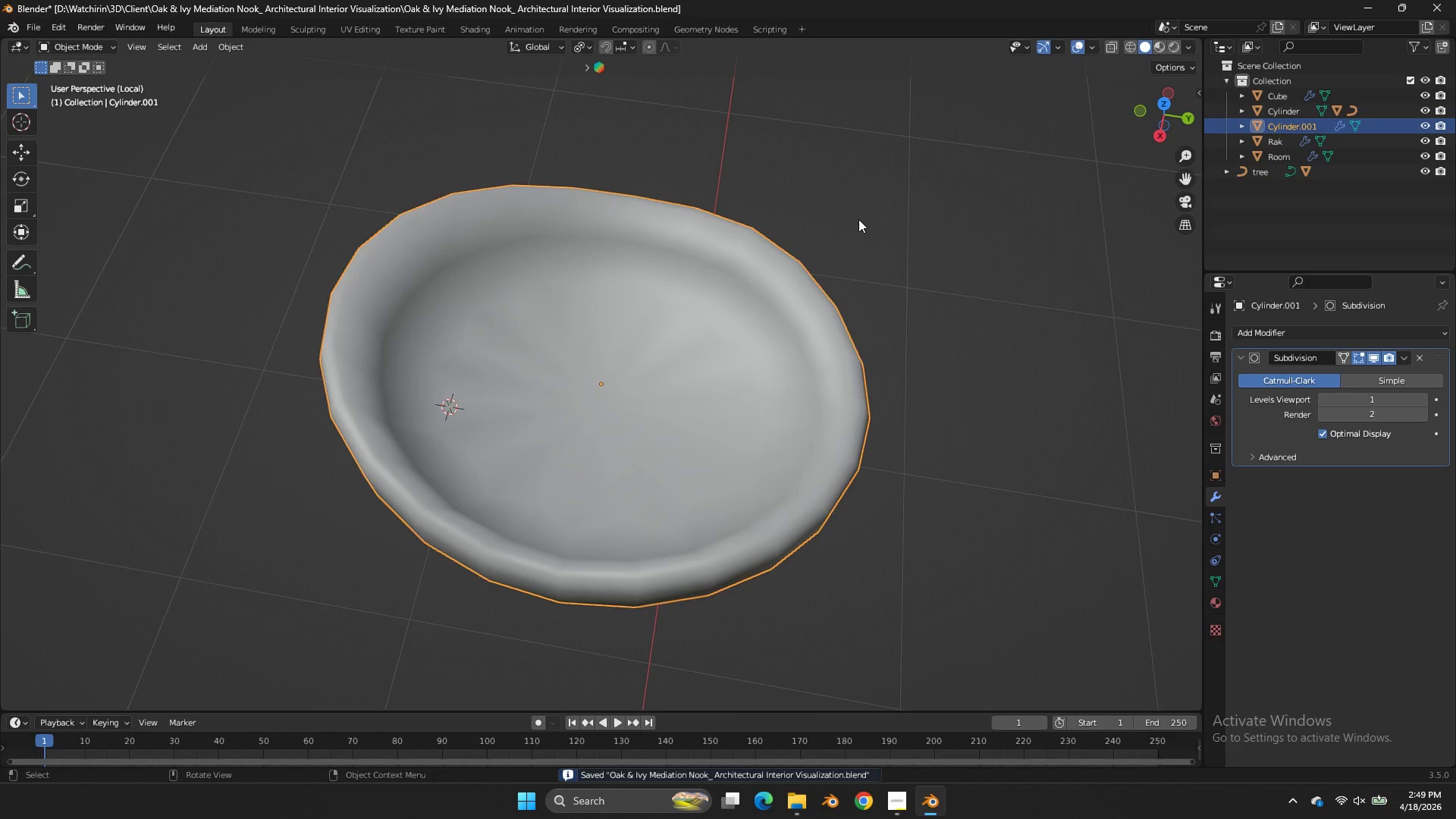 
left_click([1340, 361])
 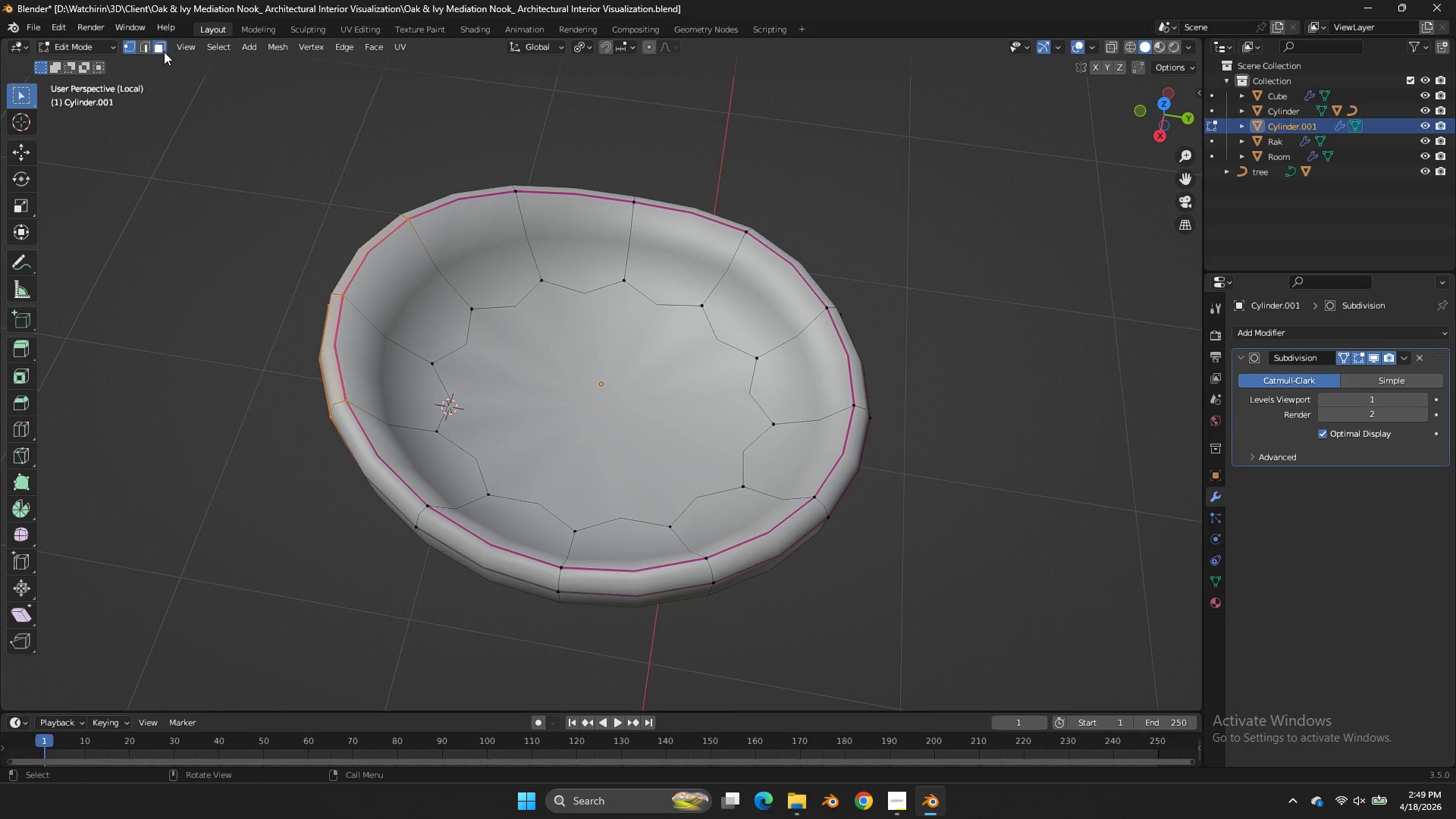 
double_click([536, 347])
 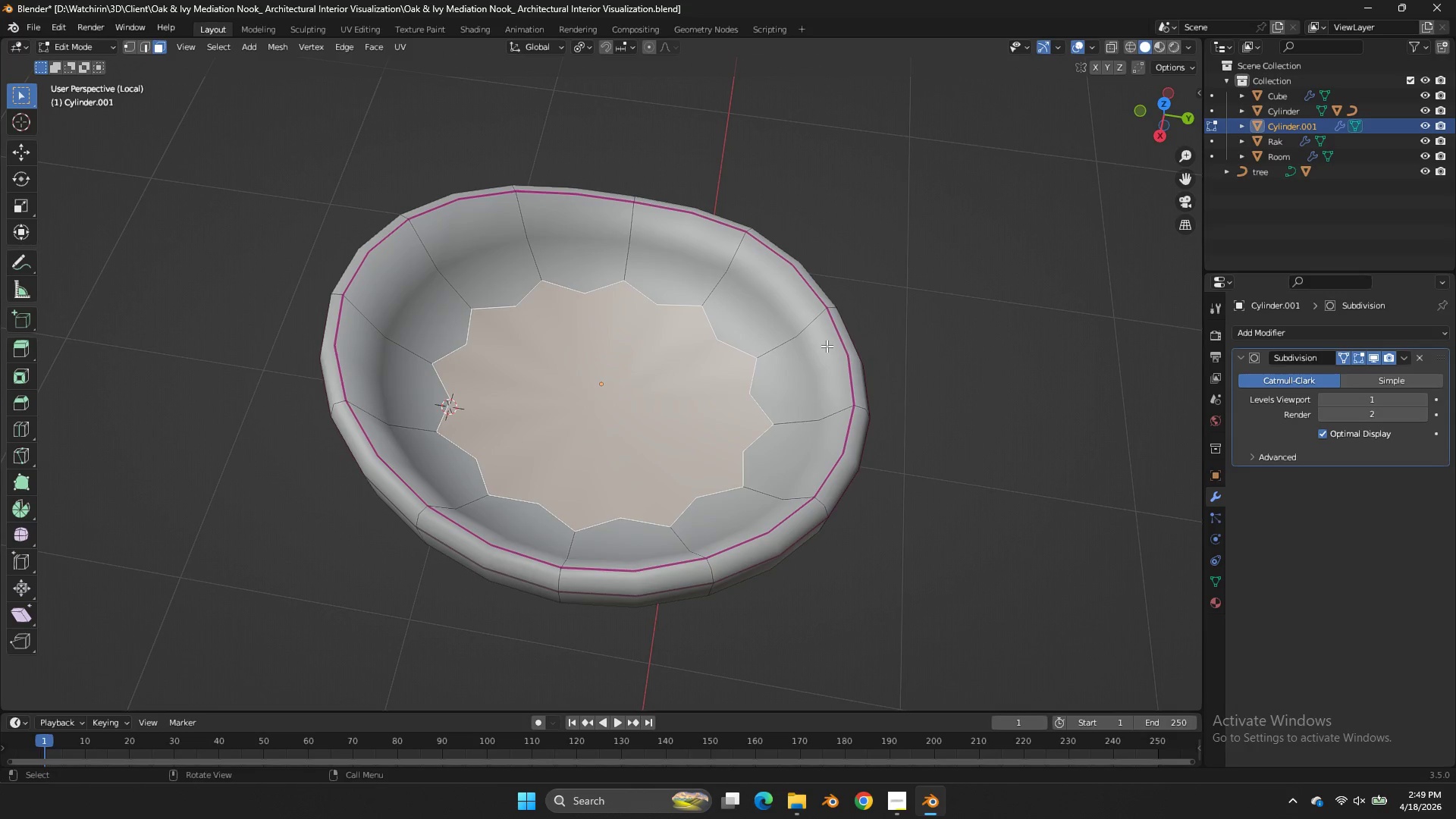 
key(E)
 